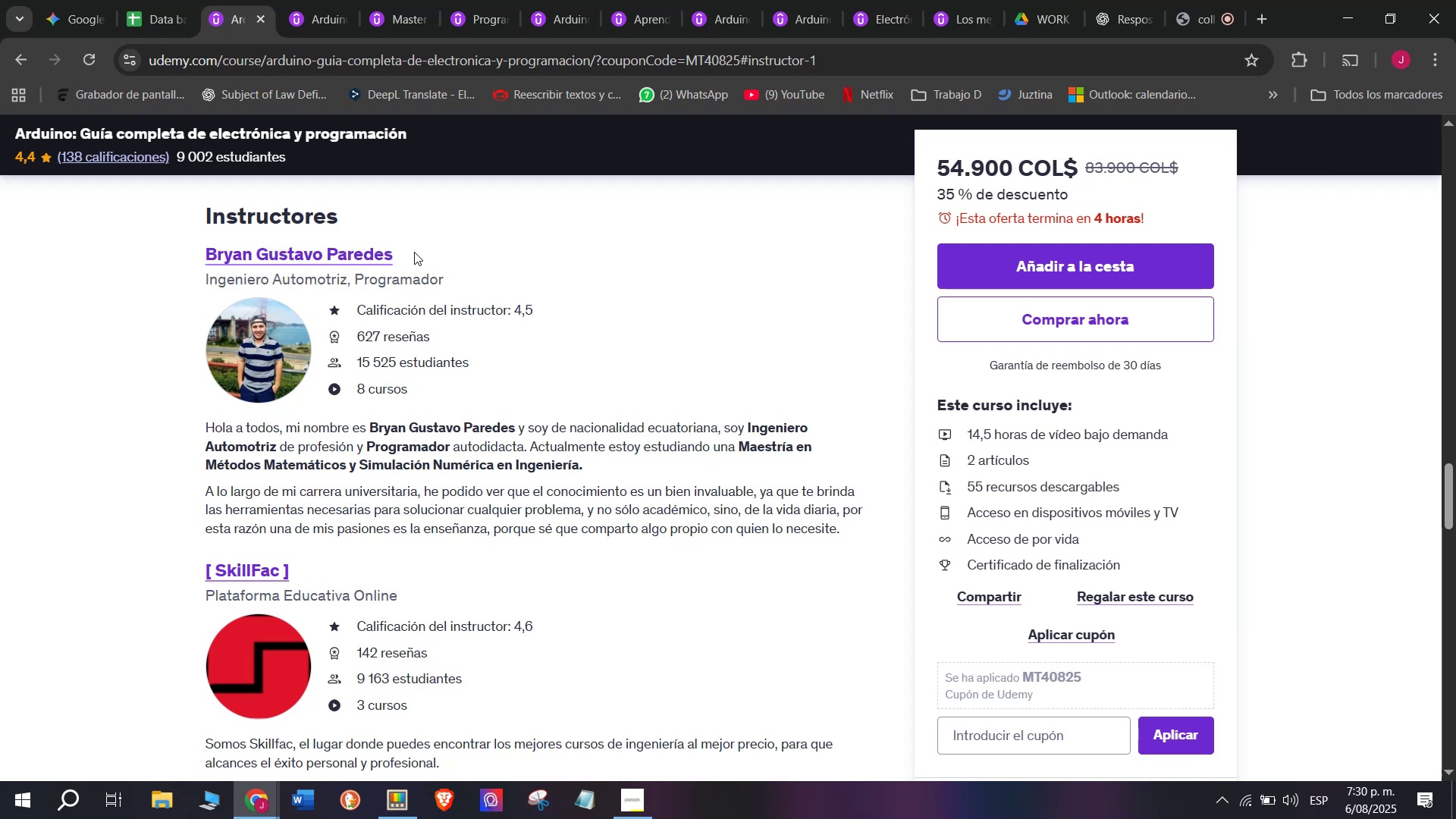 
left_click_drag(start_coordinate=[414, 252], to_coordinate=[152, 240])
 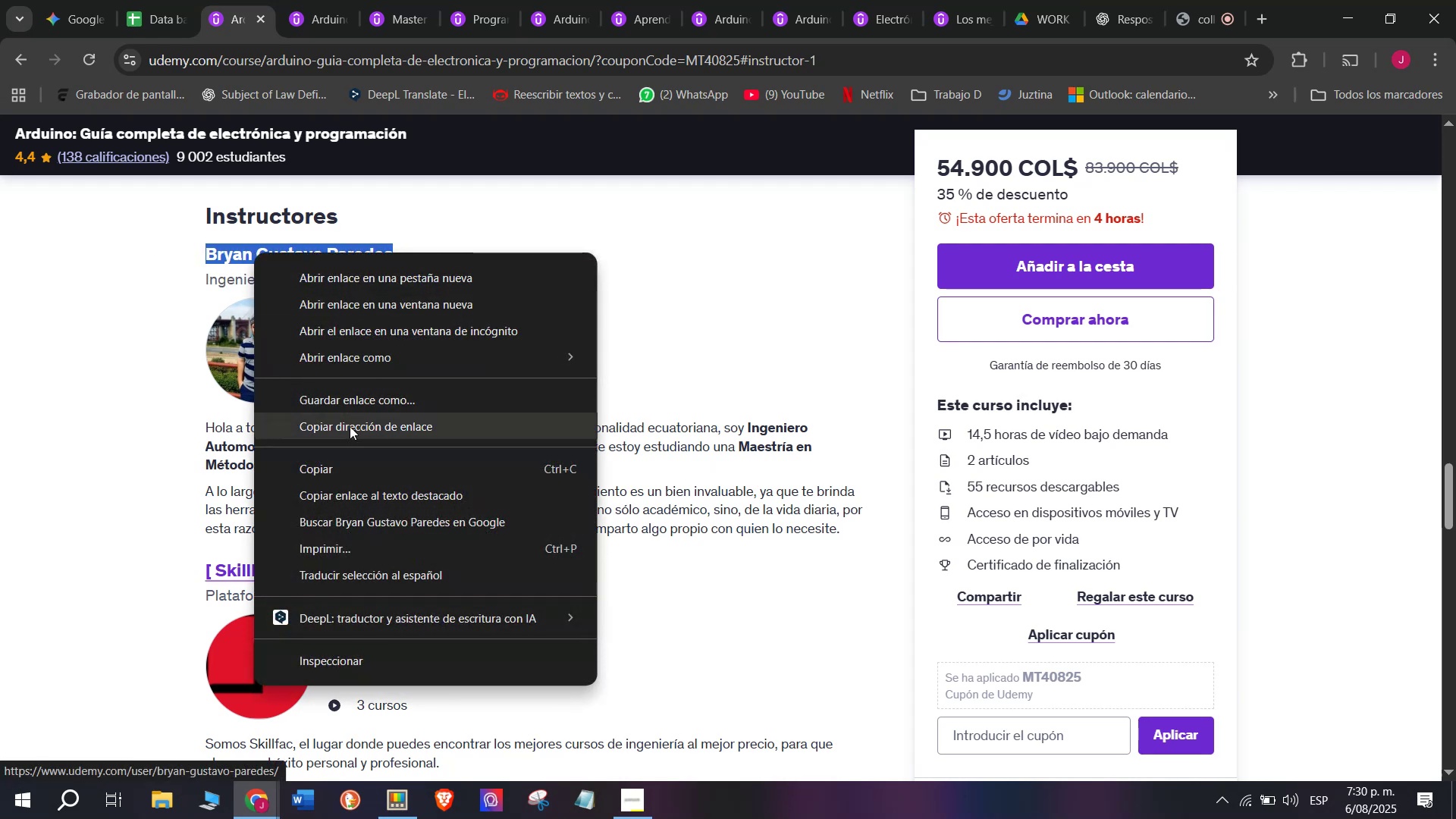 
left_click([344, 470])
 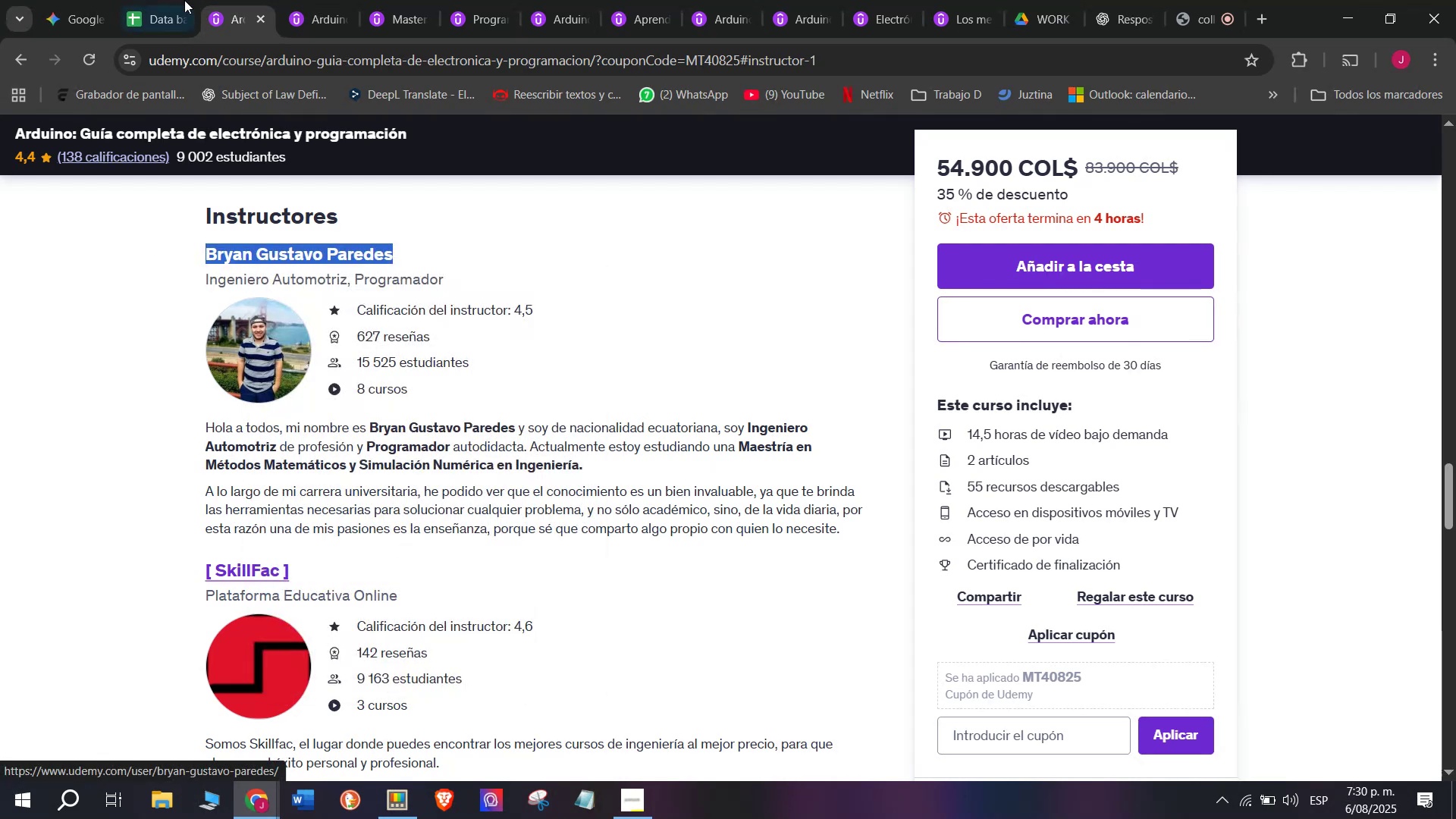 
left_click([164, 0])
 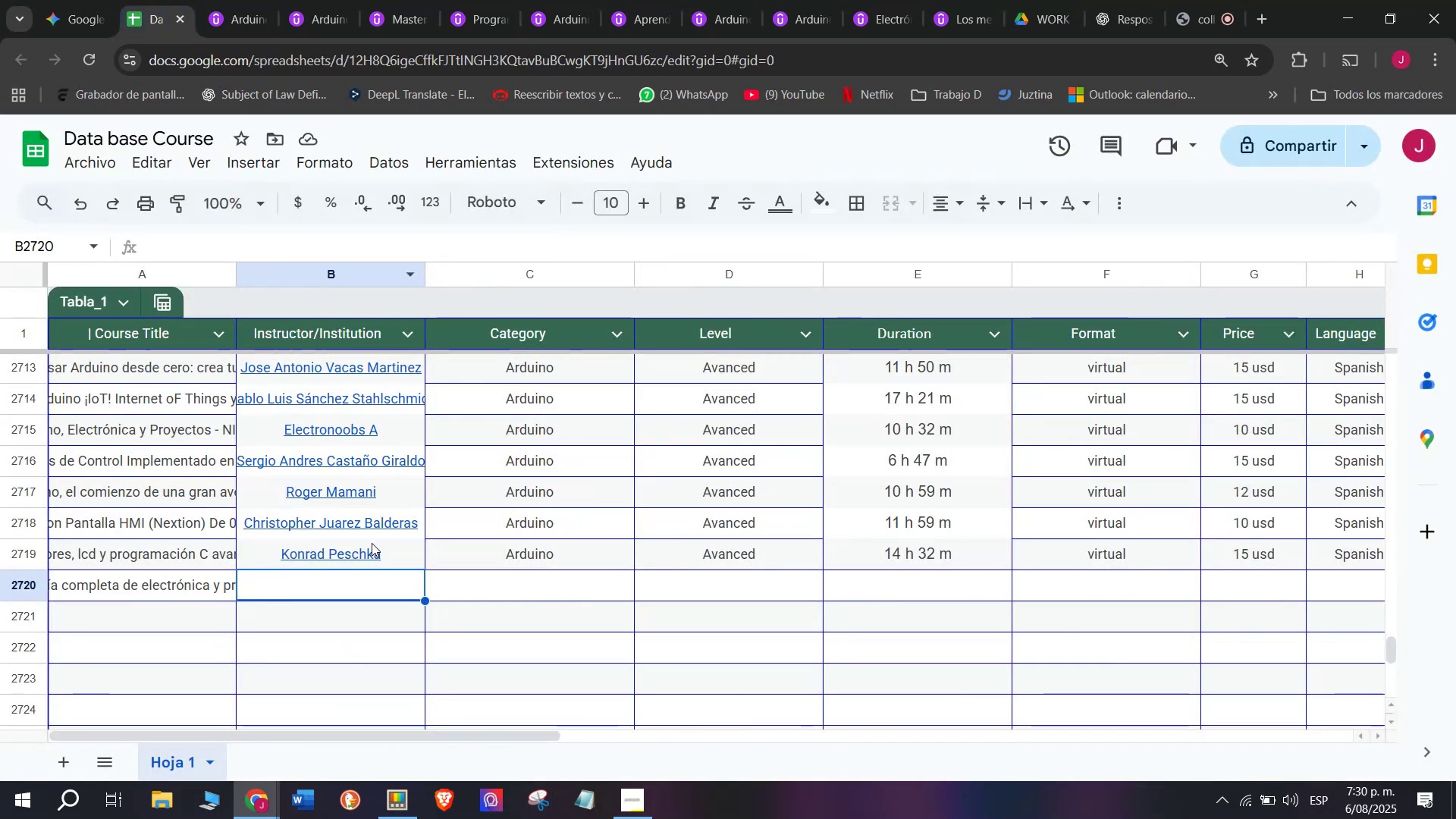 
key(Control+ControlLeft)
 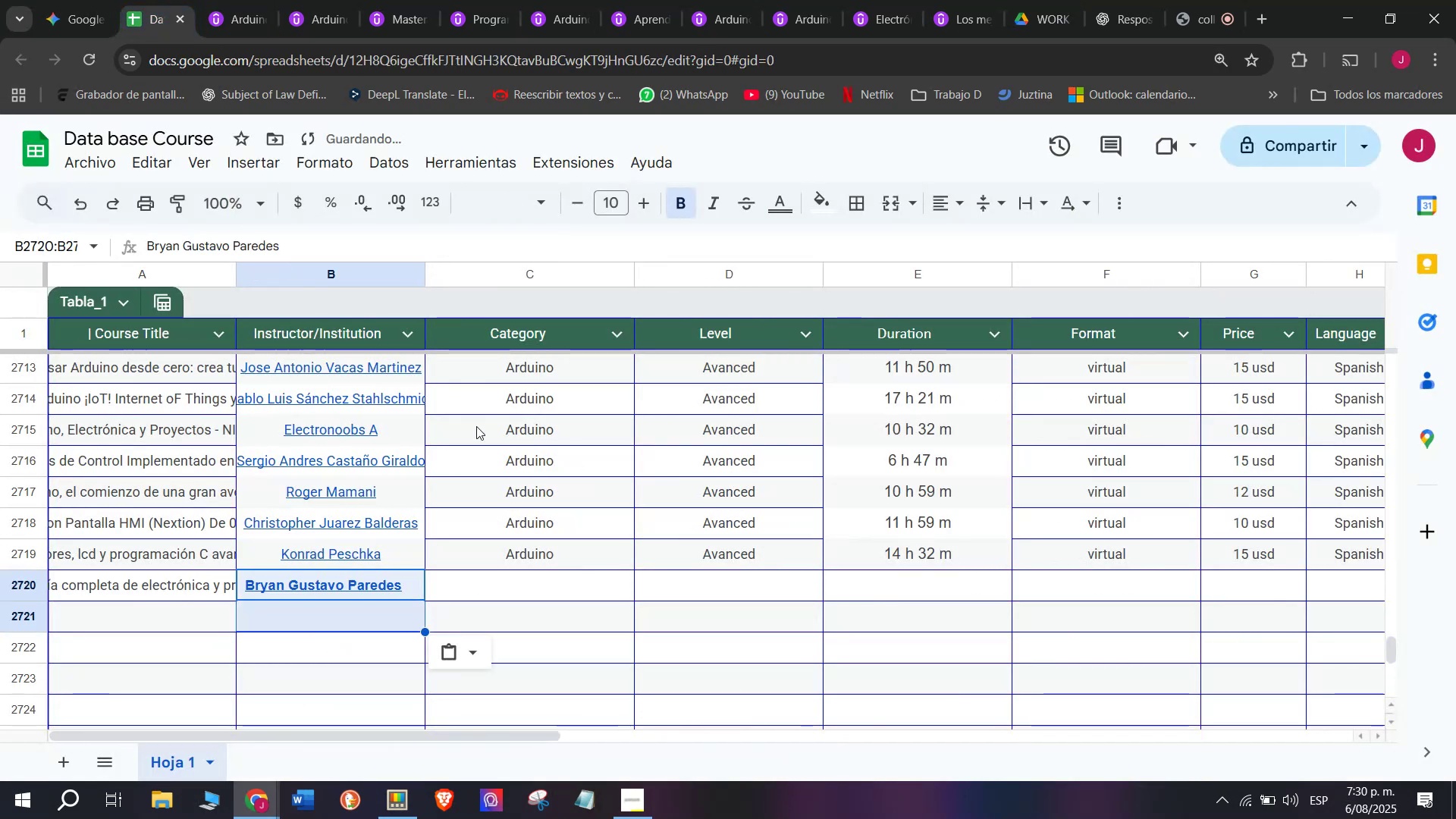 
key(Z)
 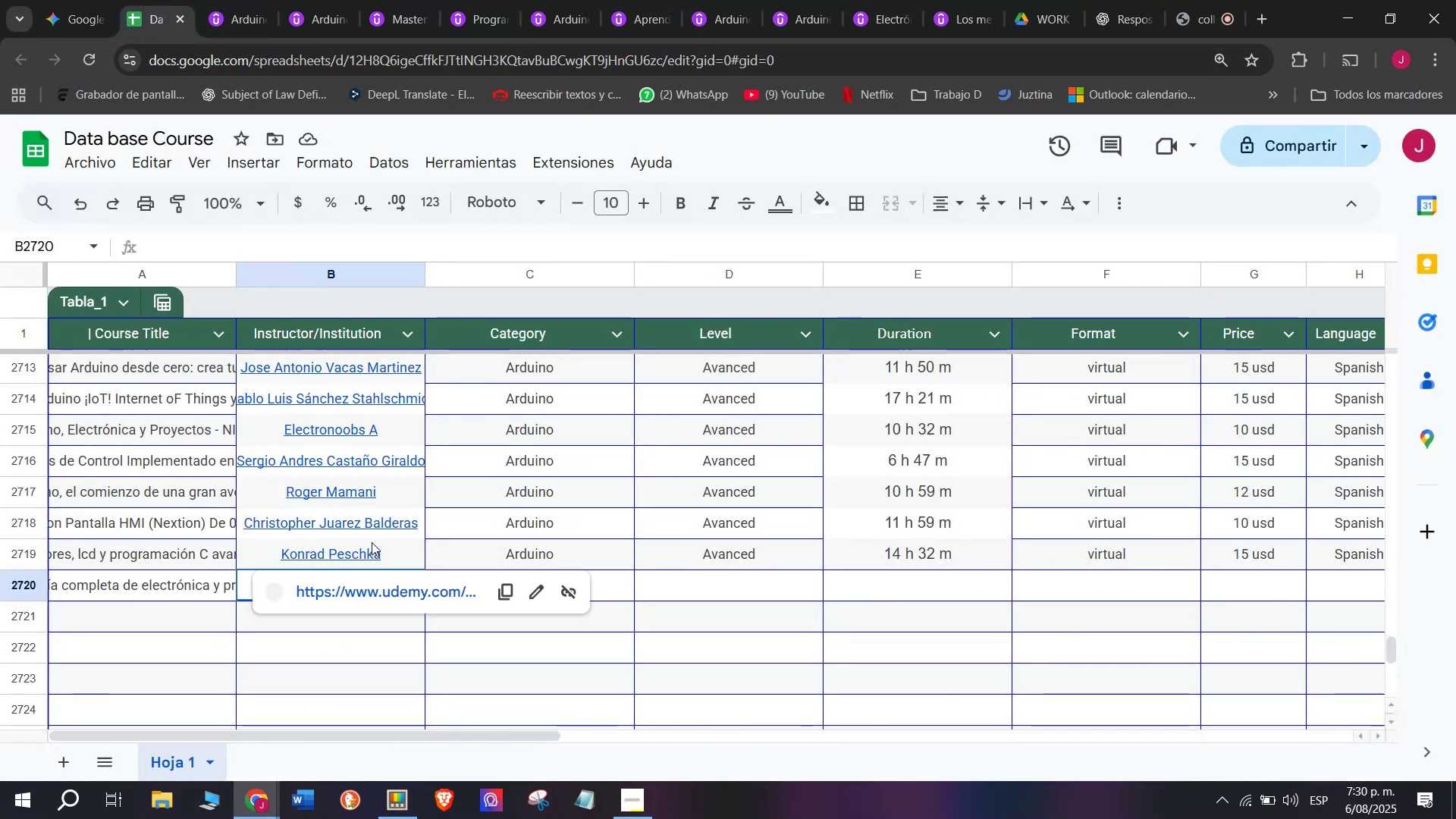 
key(Control+V)
 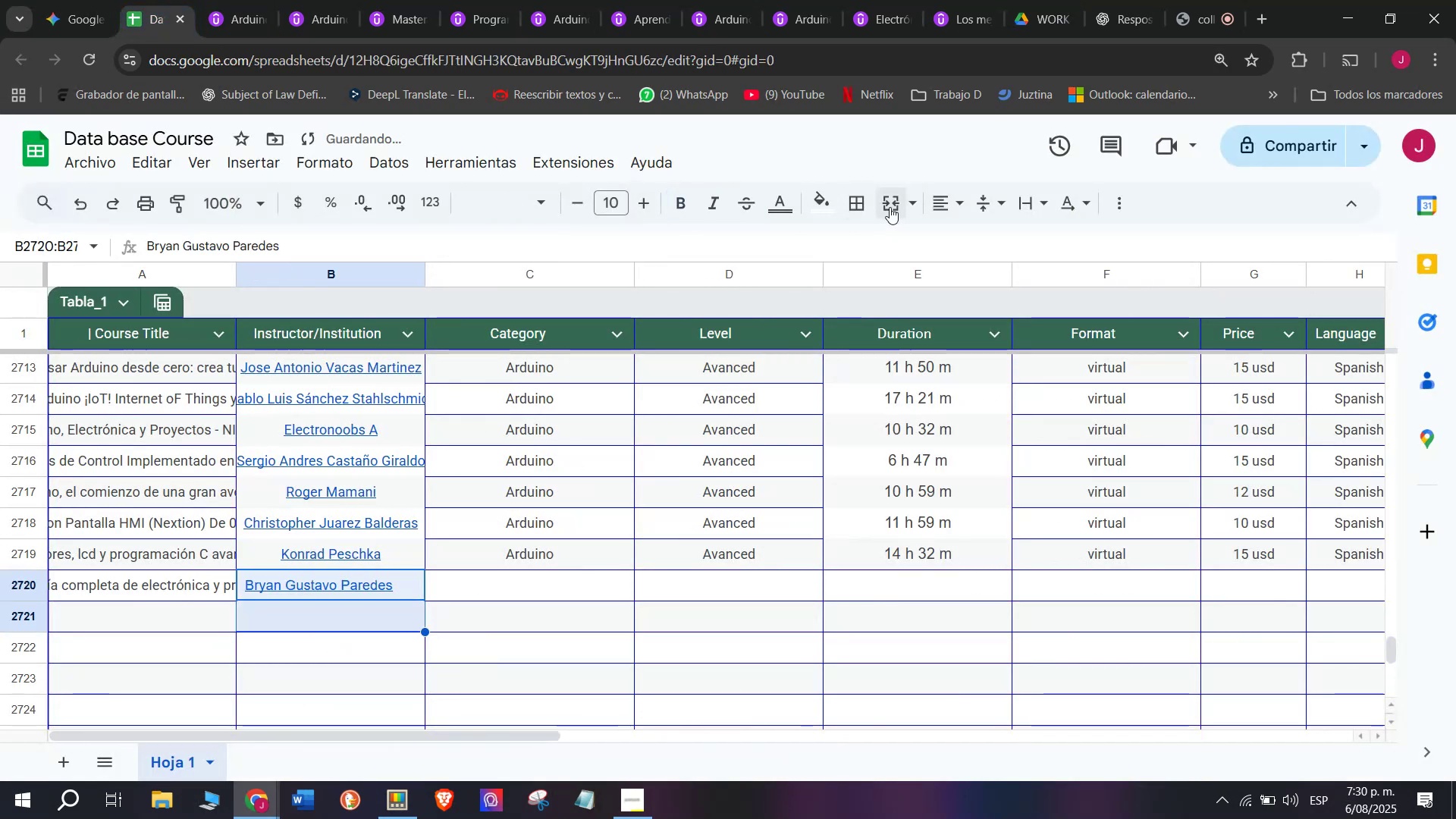 
double_click([990, 231])
 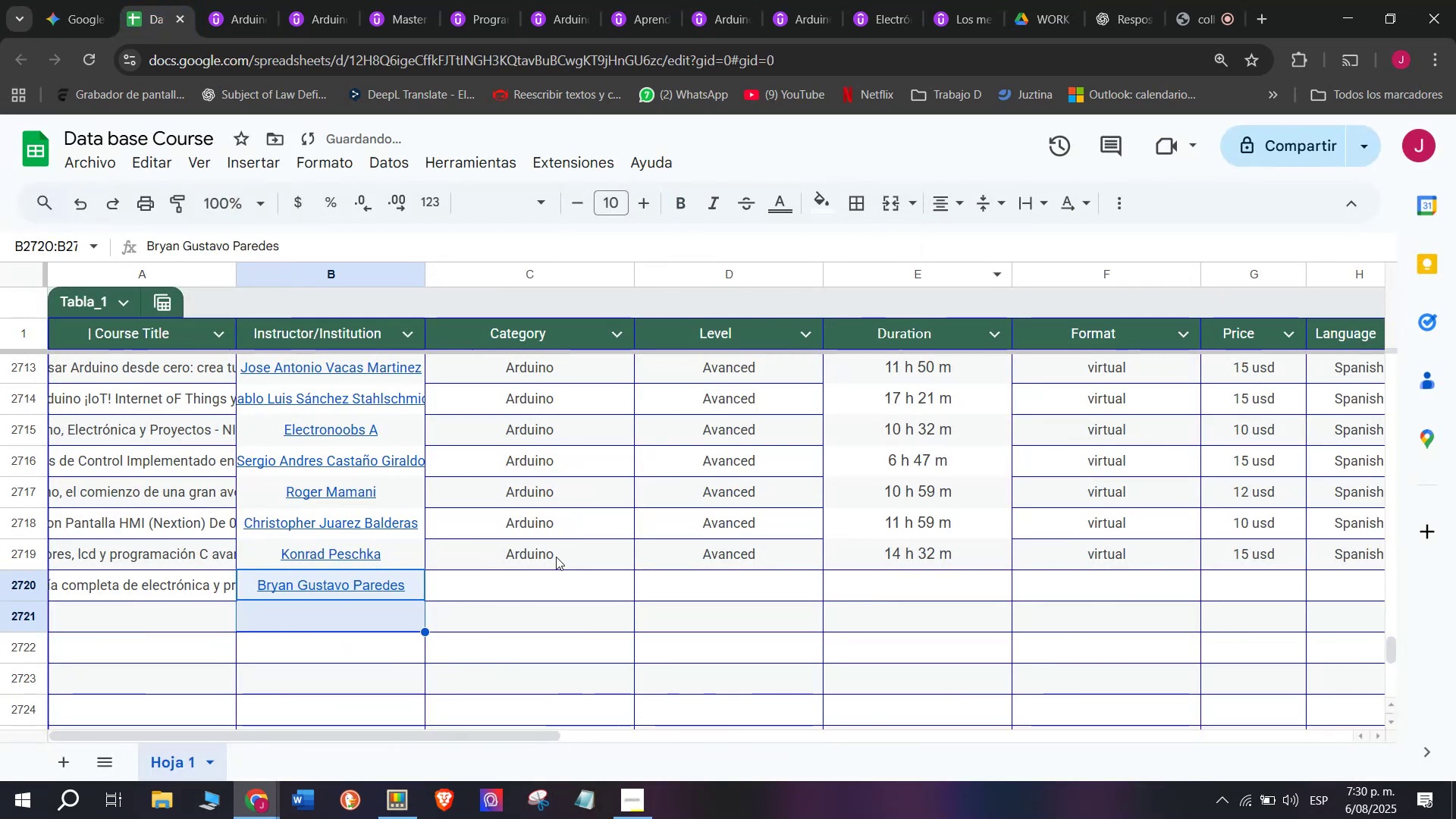 
key(Control+ControlLeft)
 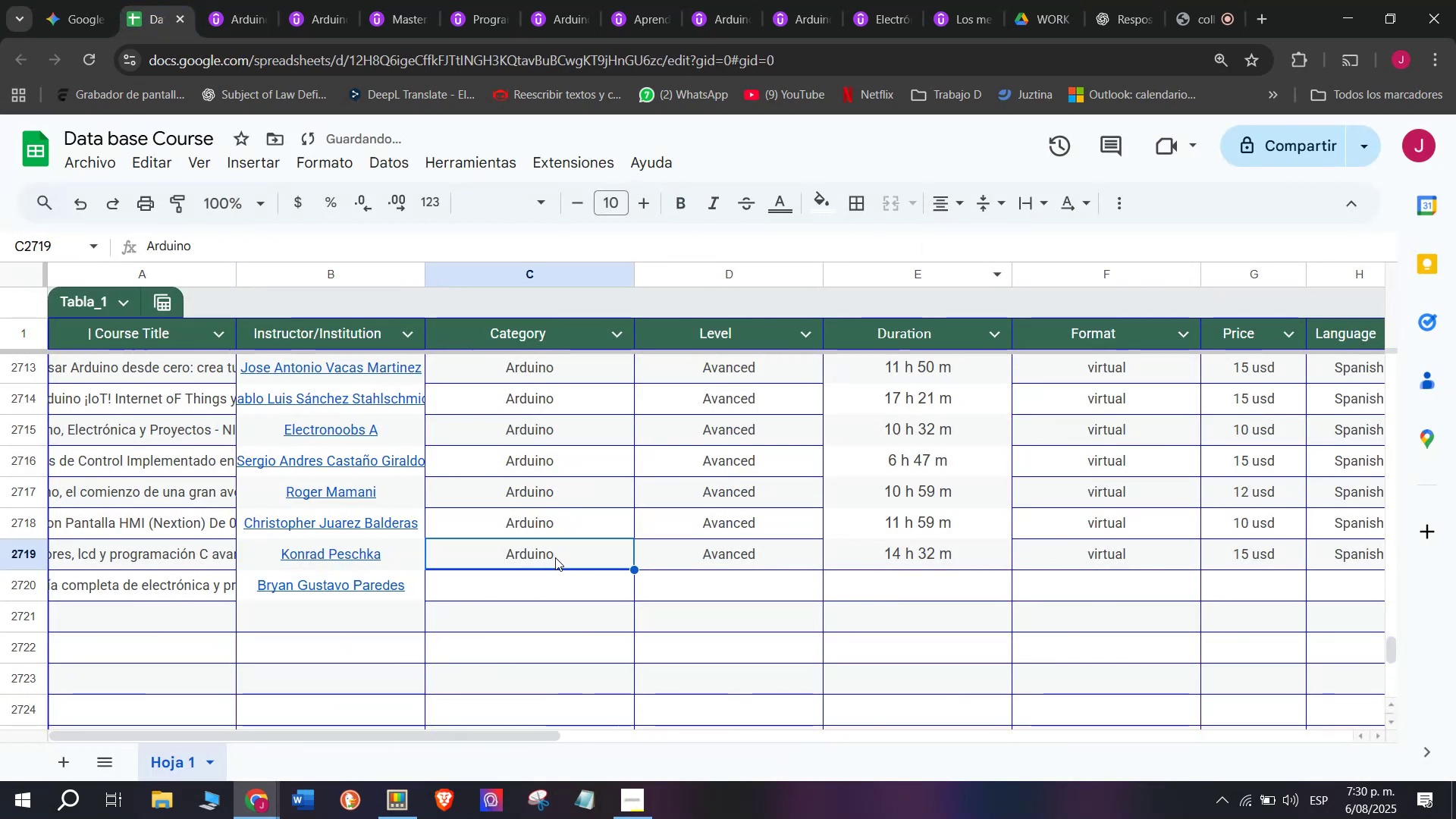 
key(Break)
 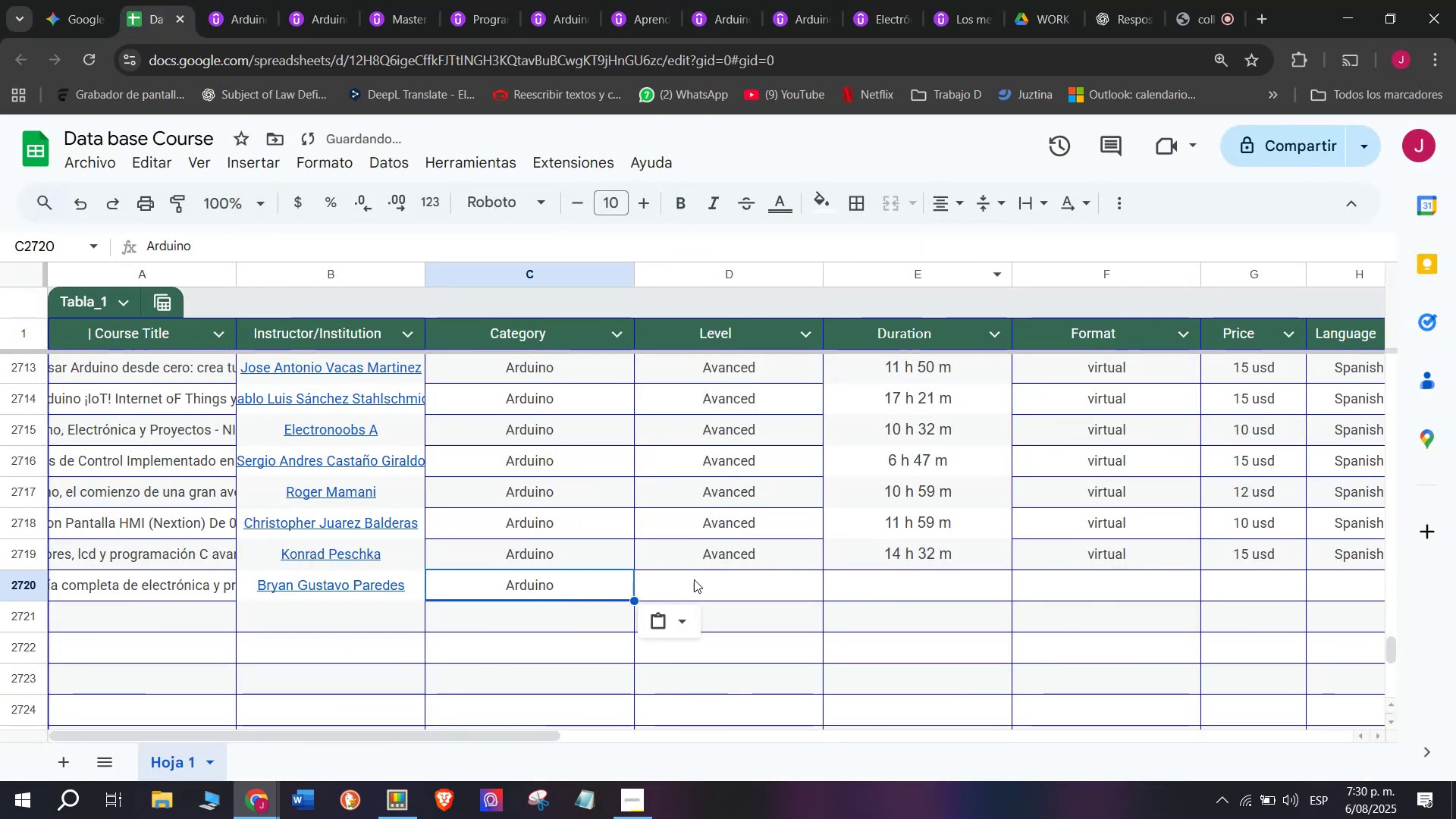 
key(Control+C)
 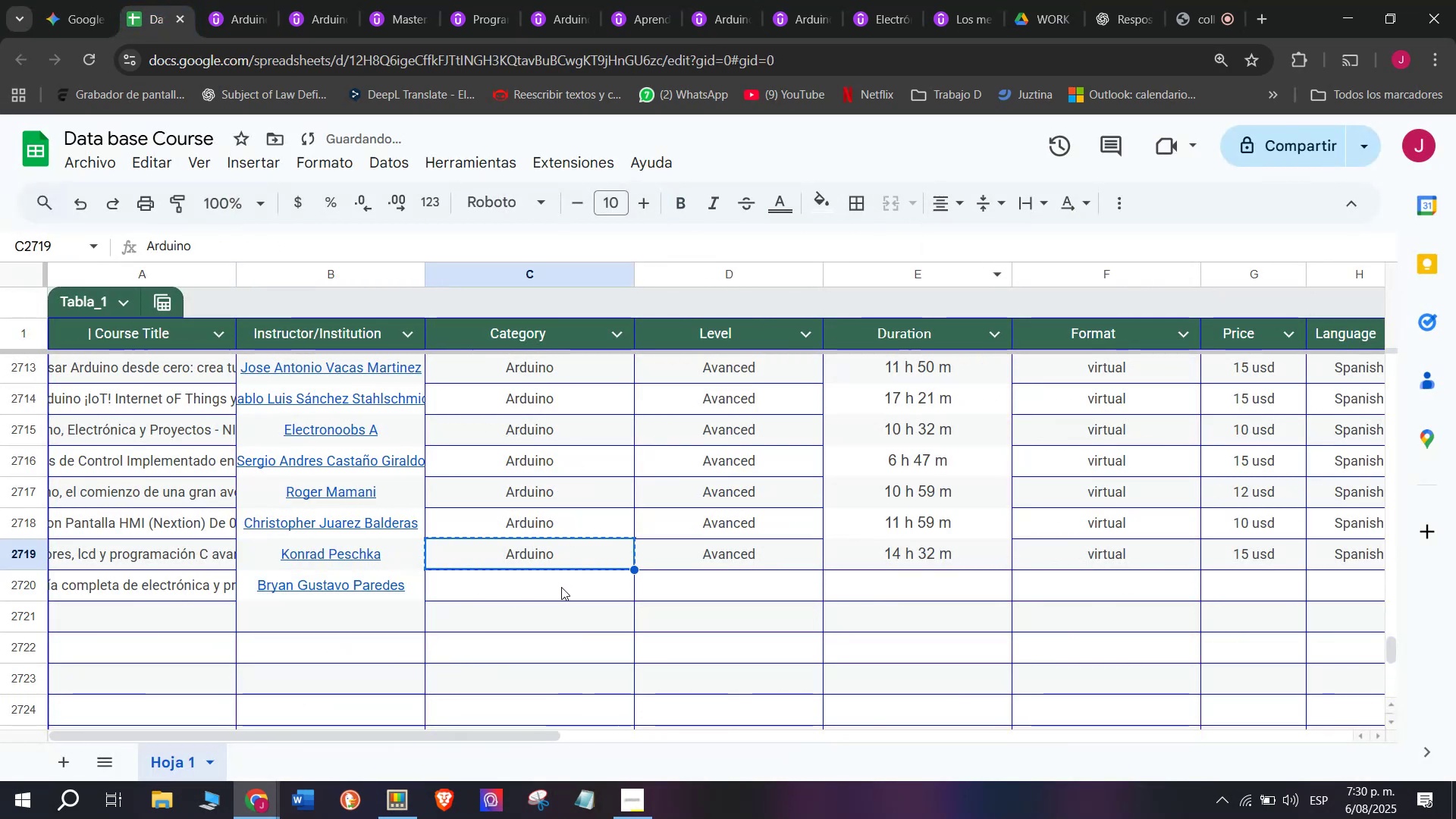 
double_click([561, 587])
 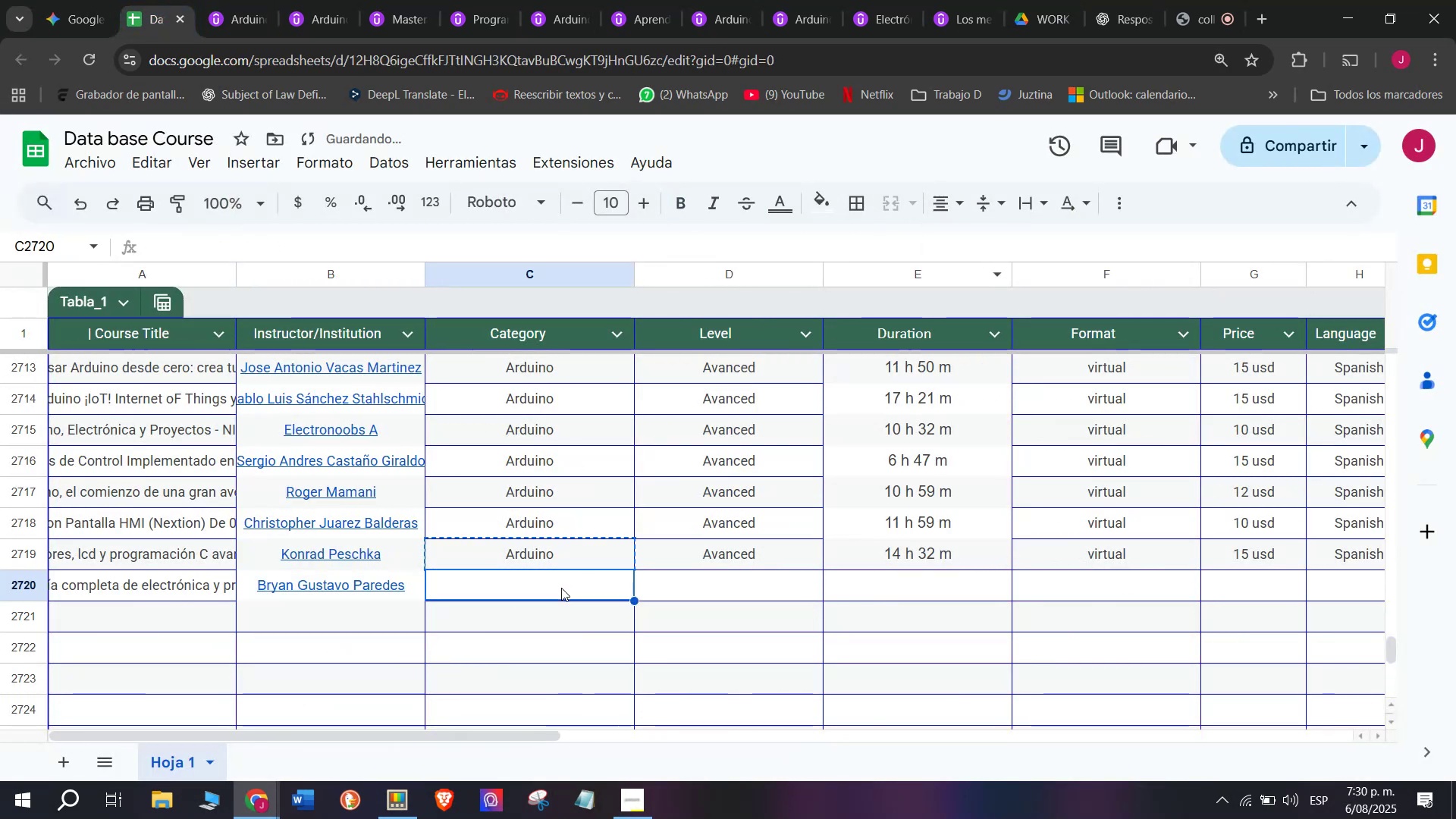 
key(Z)
 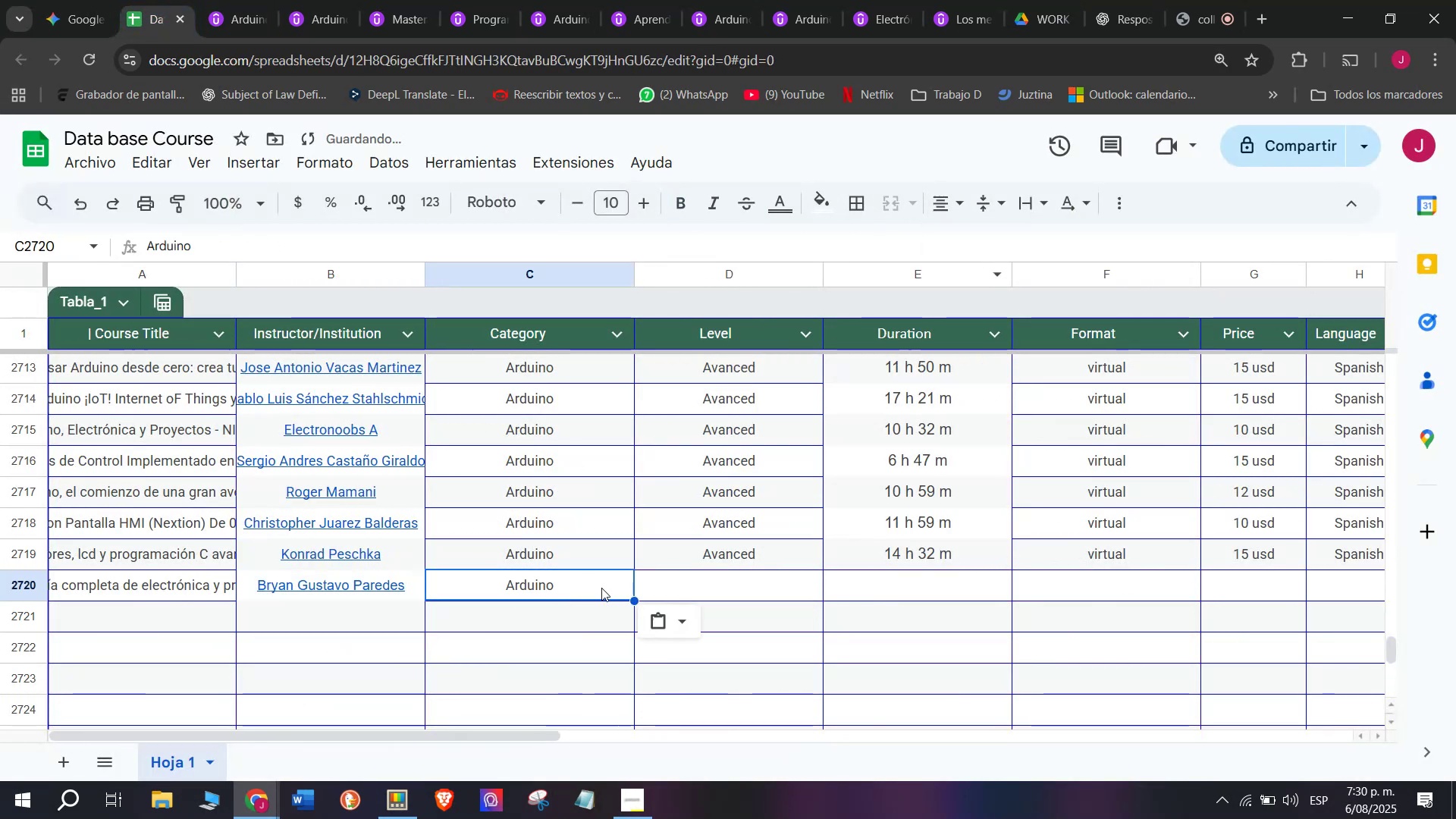 
key(Control+ControlLeft)
 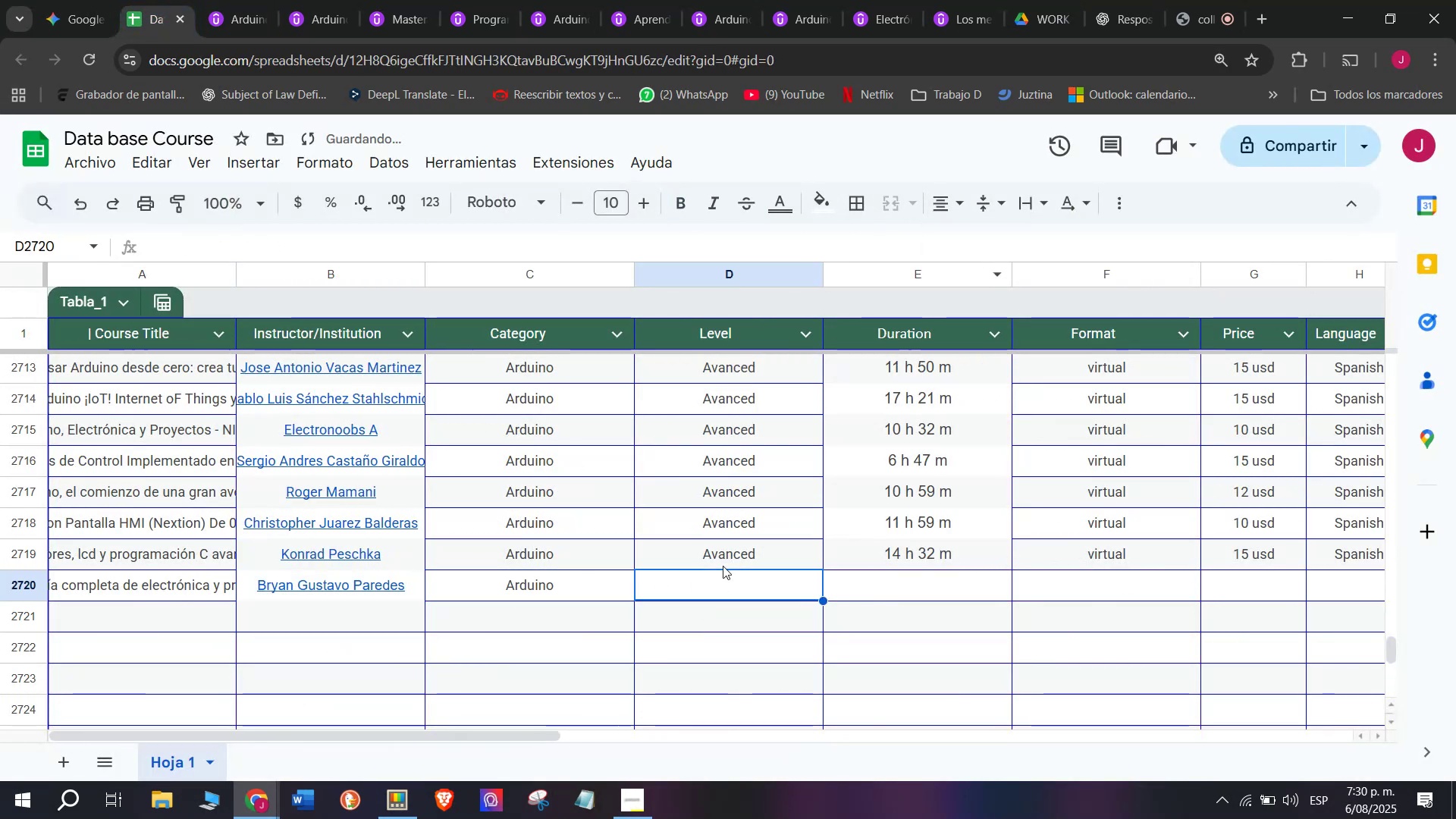 
key(Control+V)
 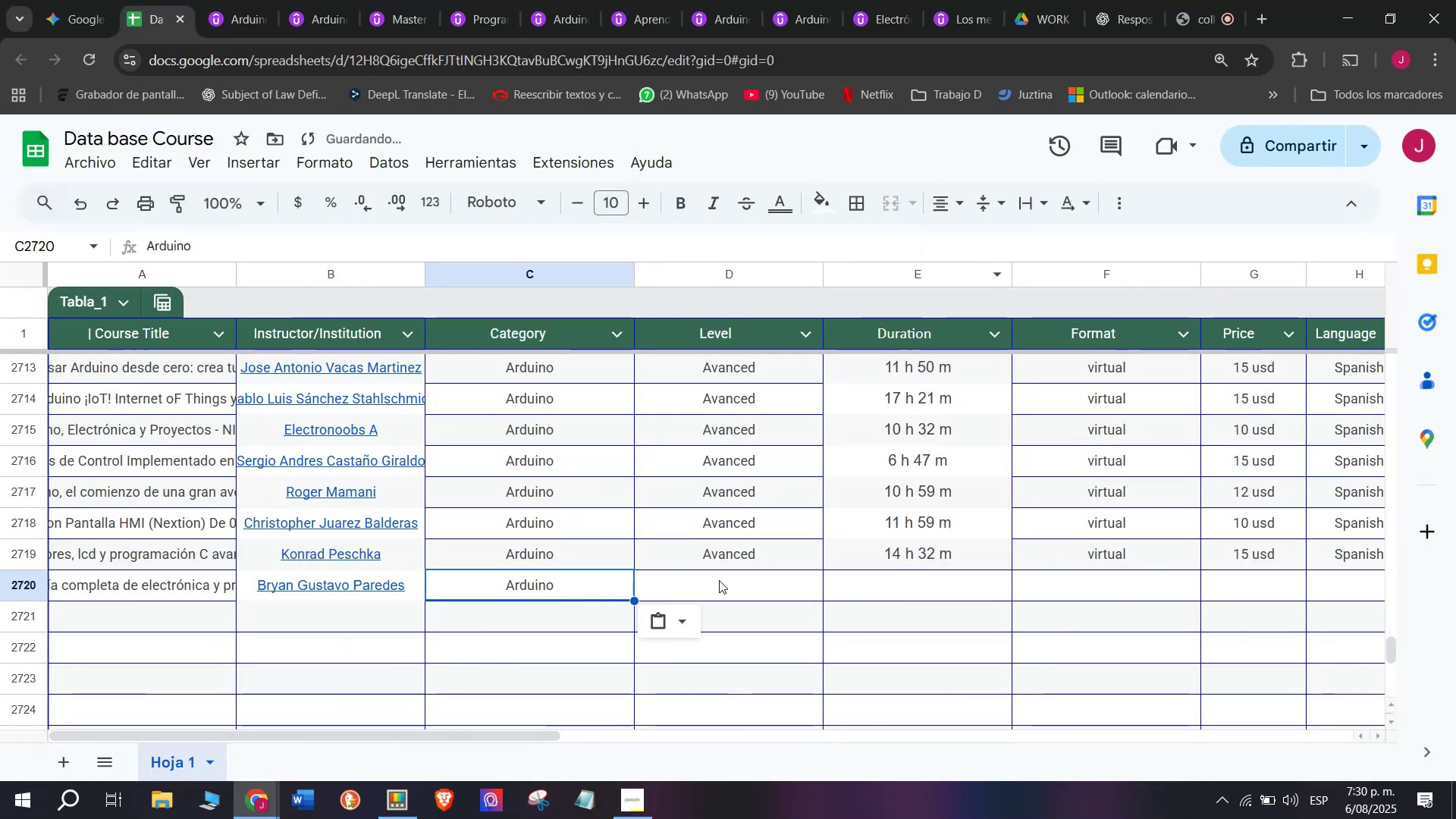 
triple_click([719, 580])
 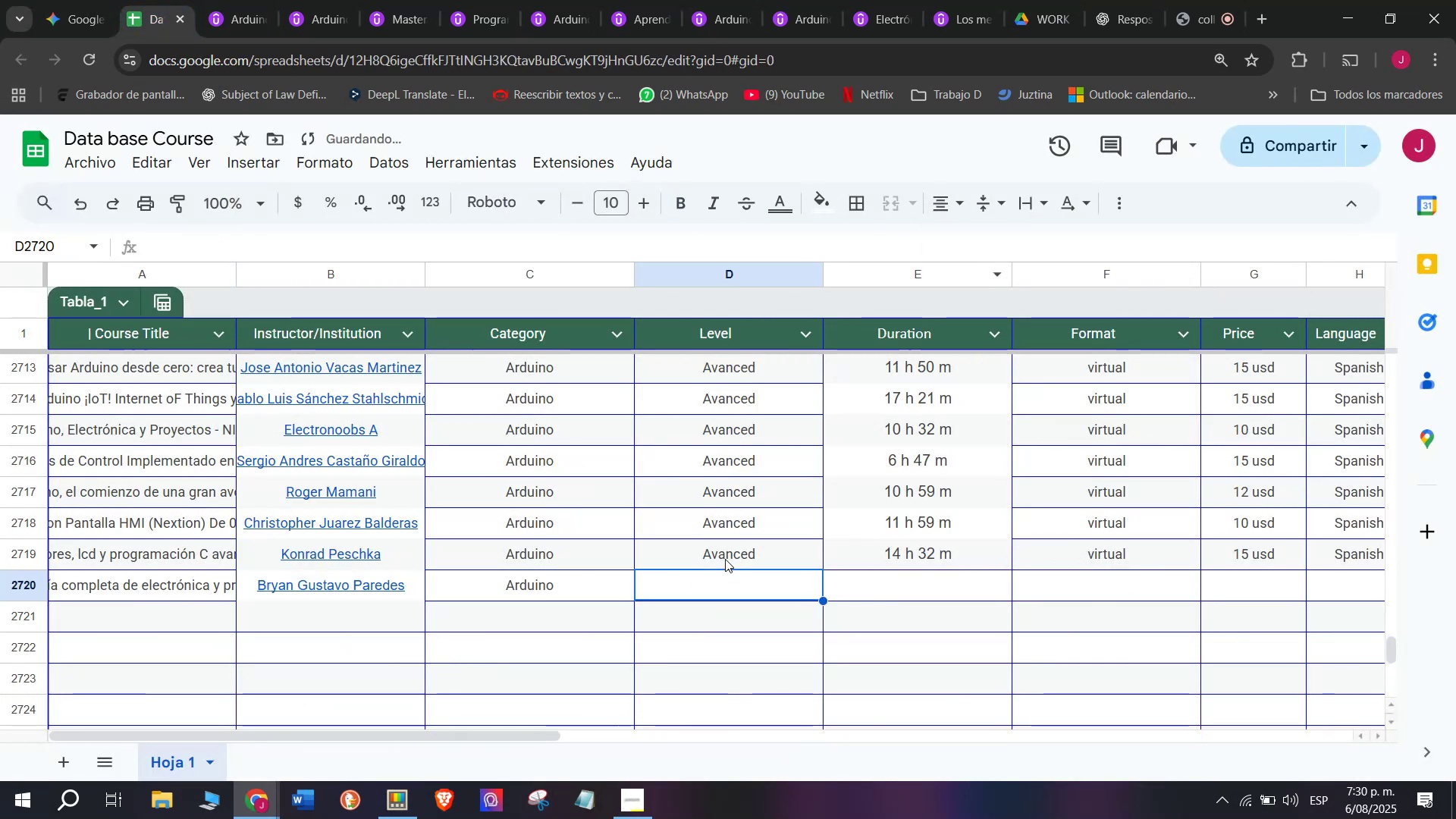 
triple_click([725, 559])
 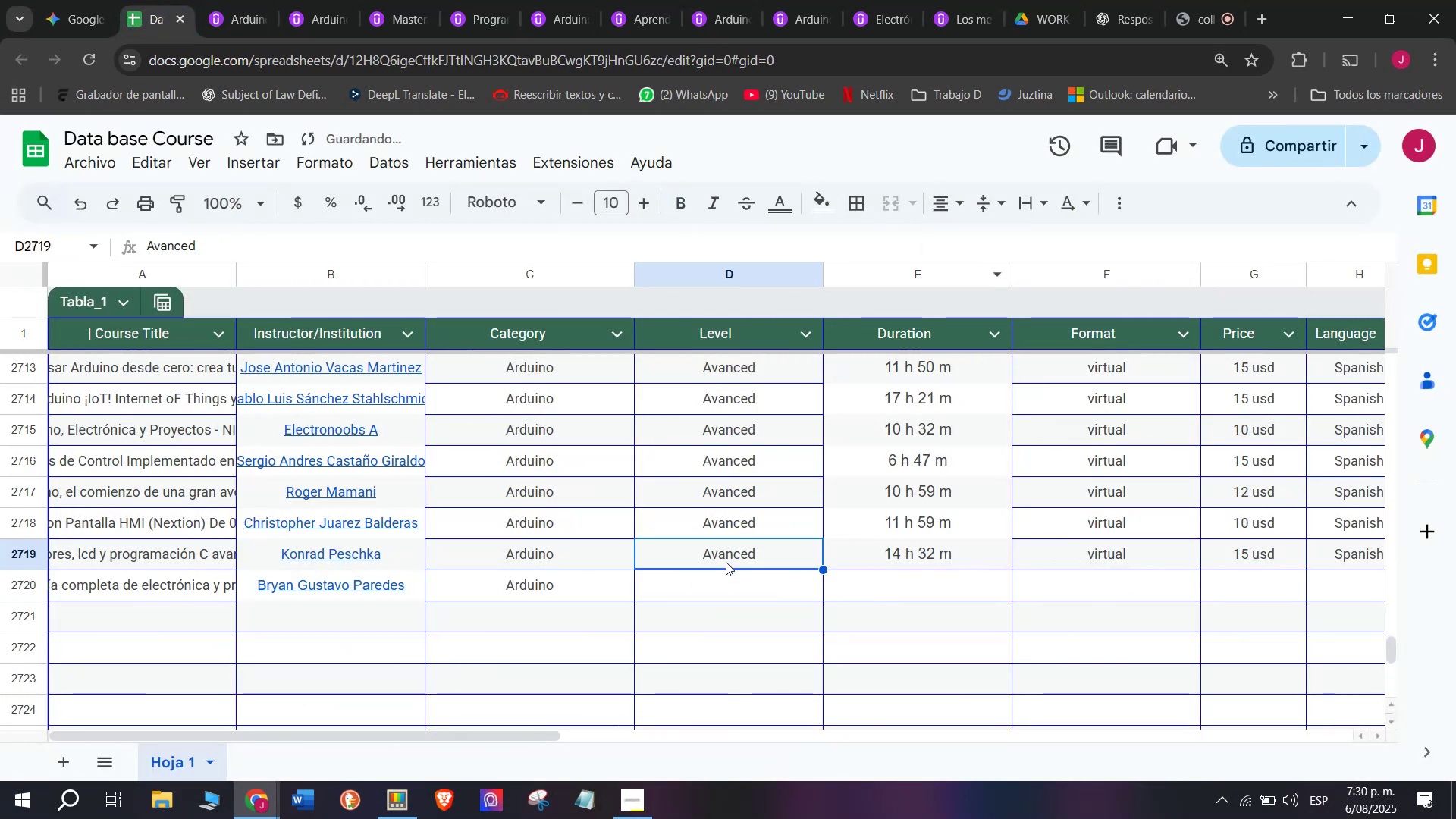 
key(Control+ControlLeft)
 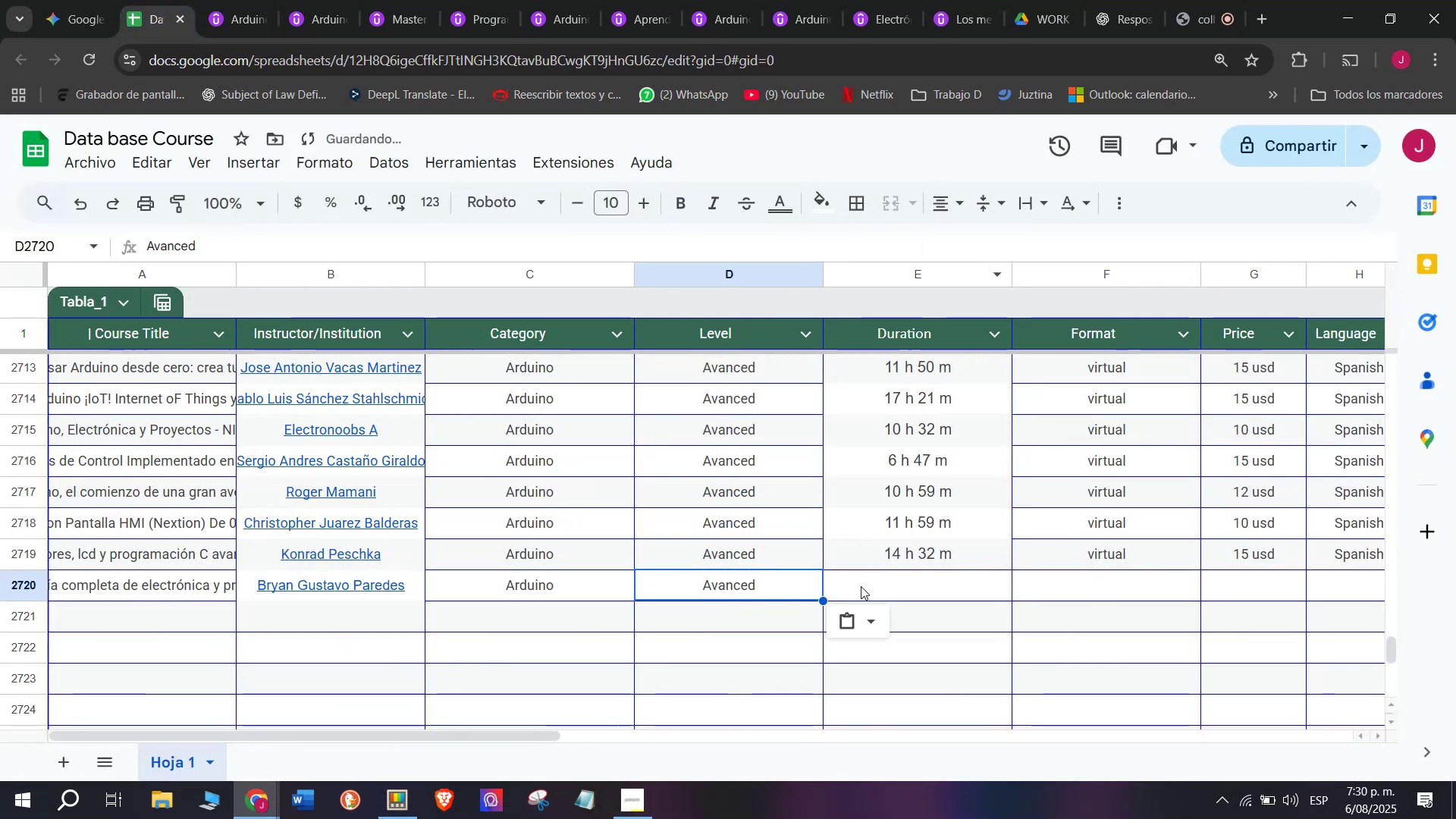 
key(Break)
 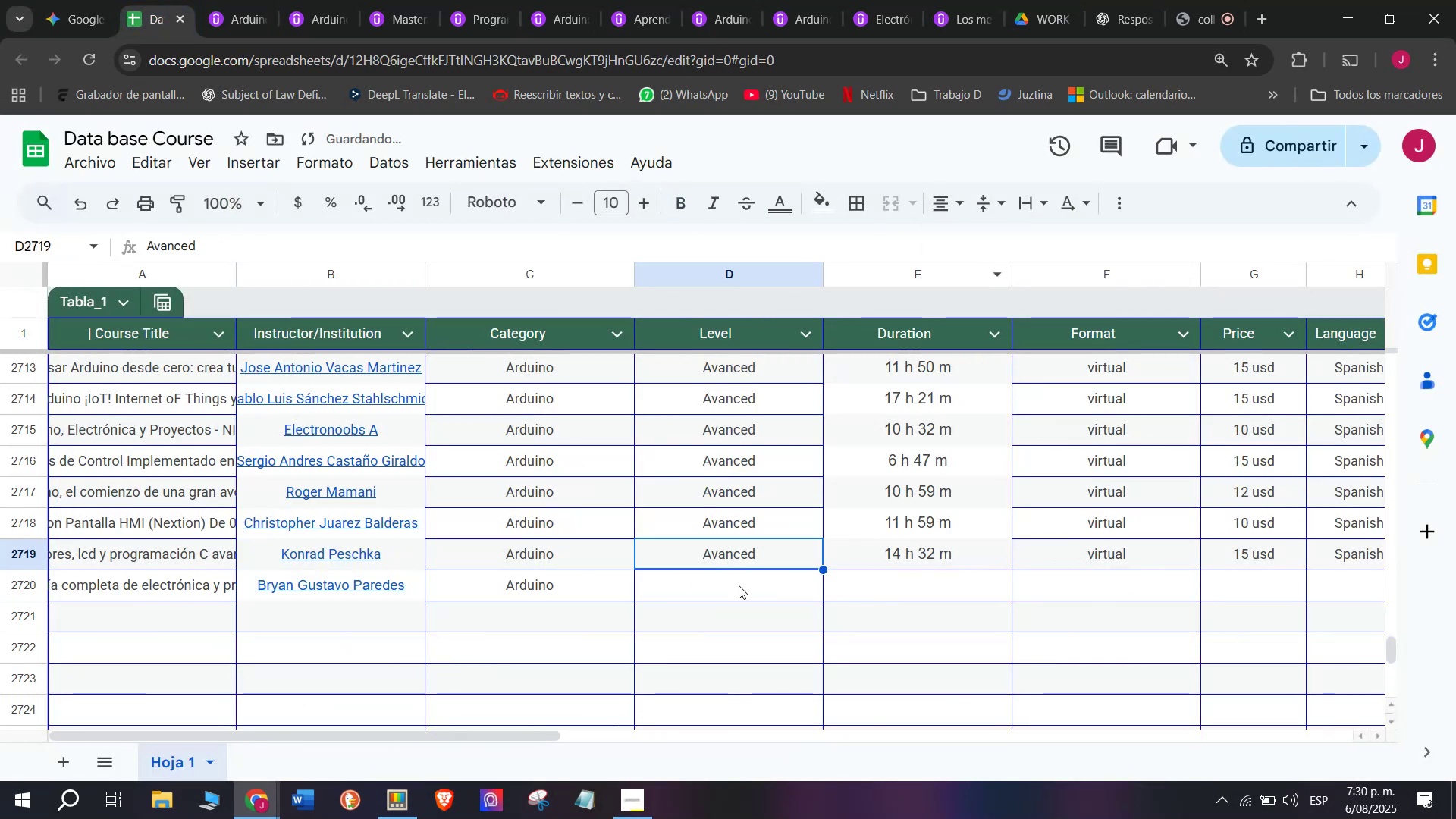 
key(Control+C)
 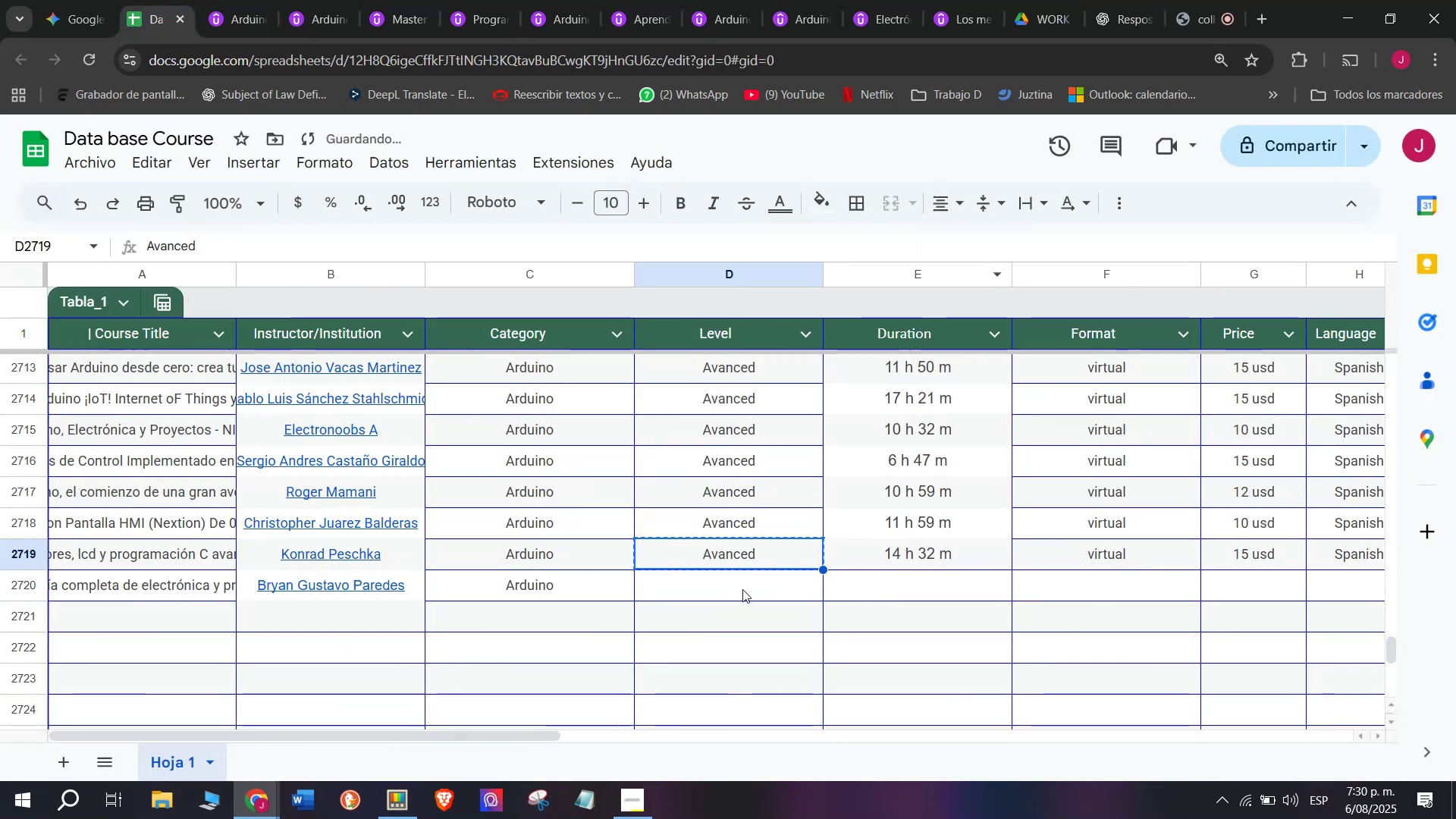 
triple_click([742, 589])
 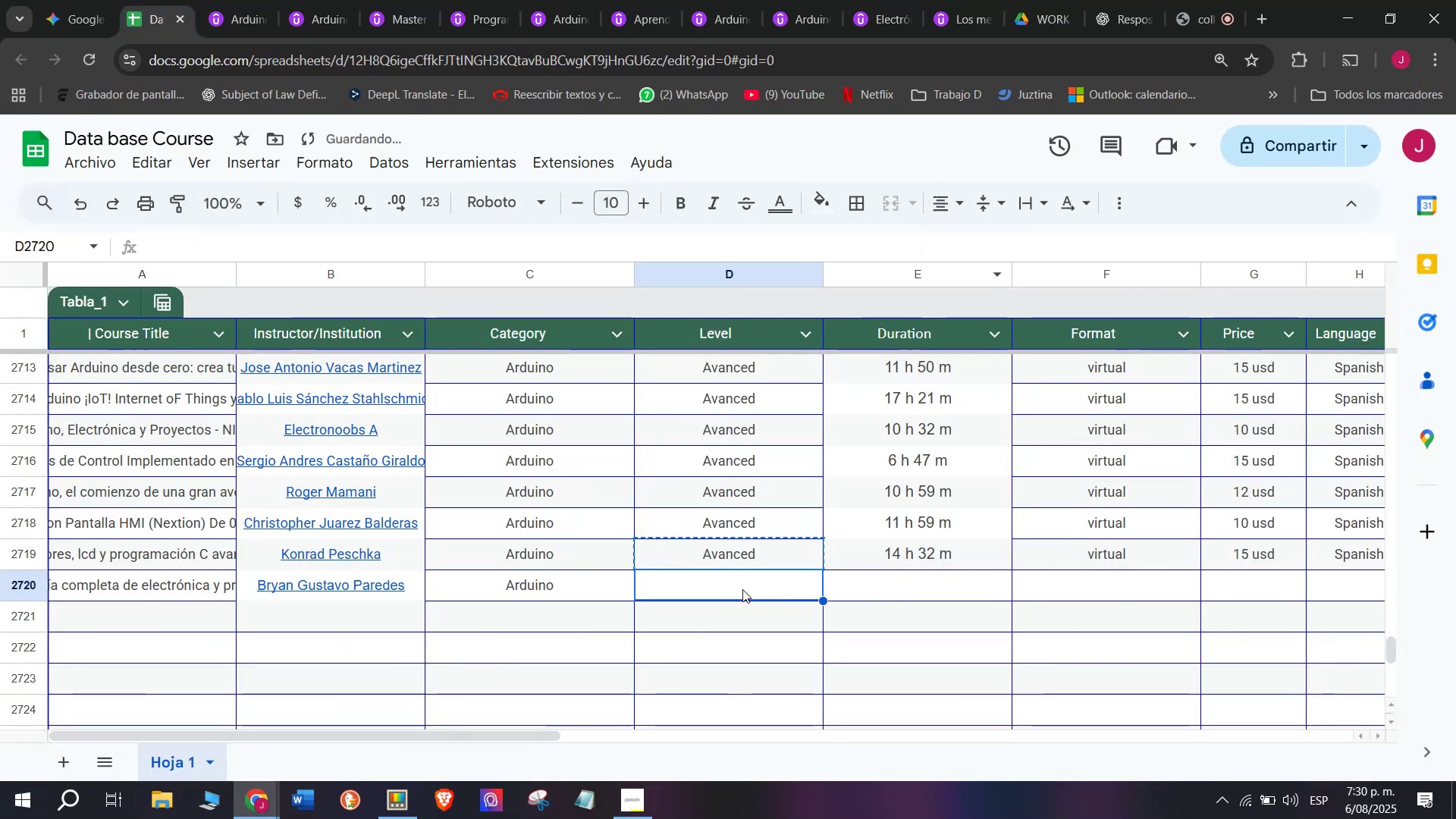 
key(Z)
 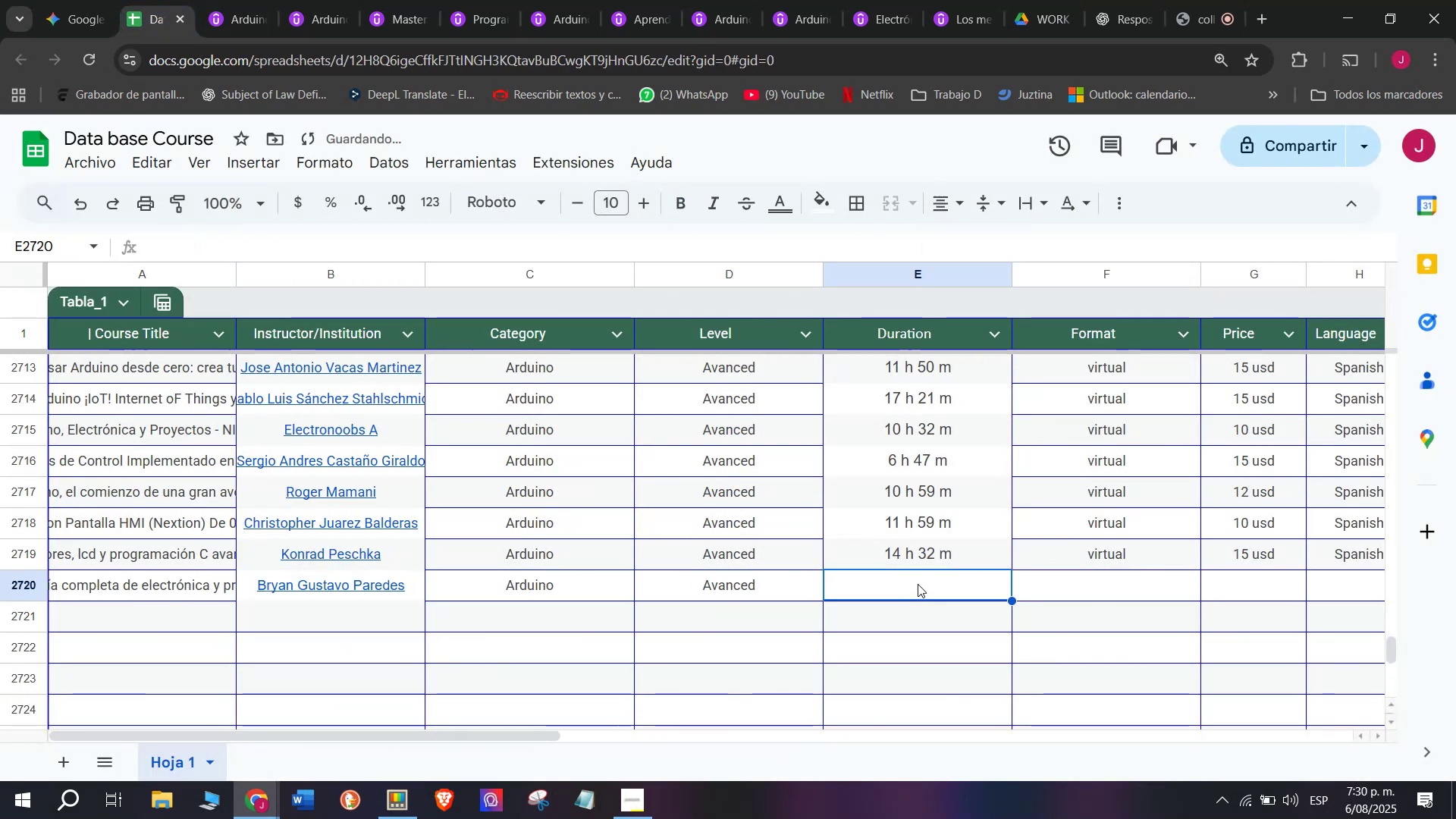 
key(Control+ControlLeft)
 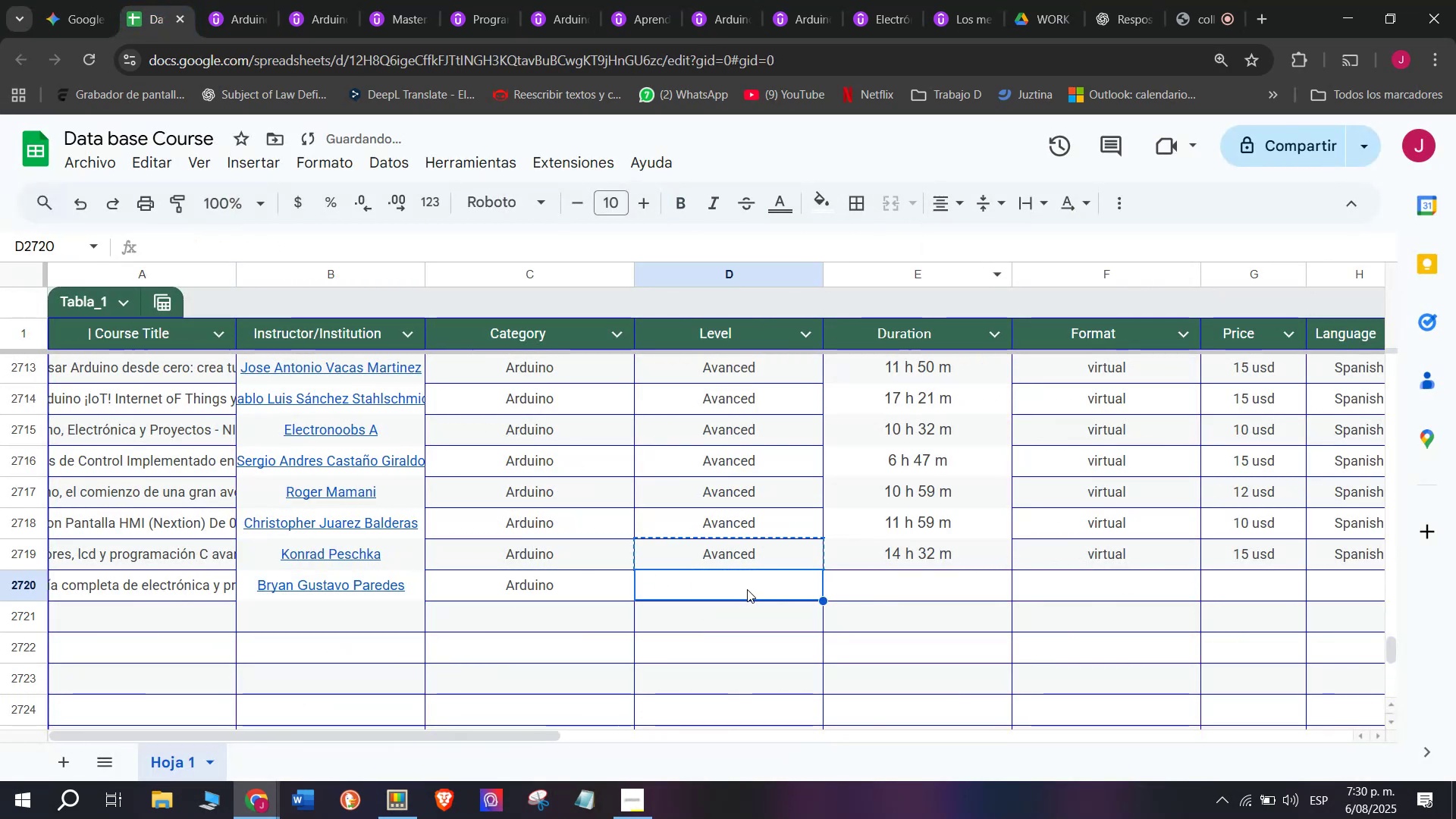 
key(Control+V)
 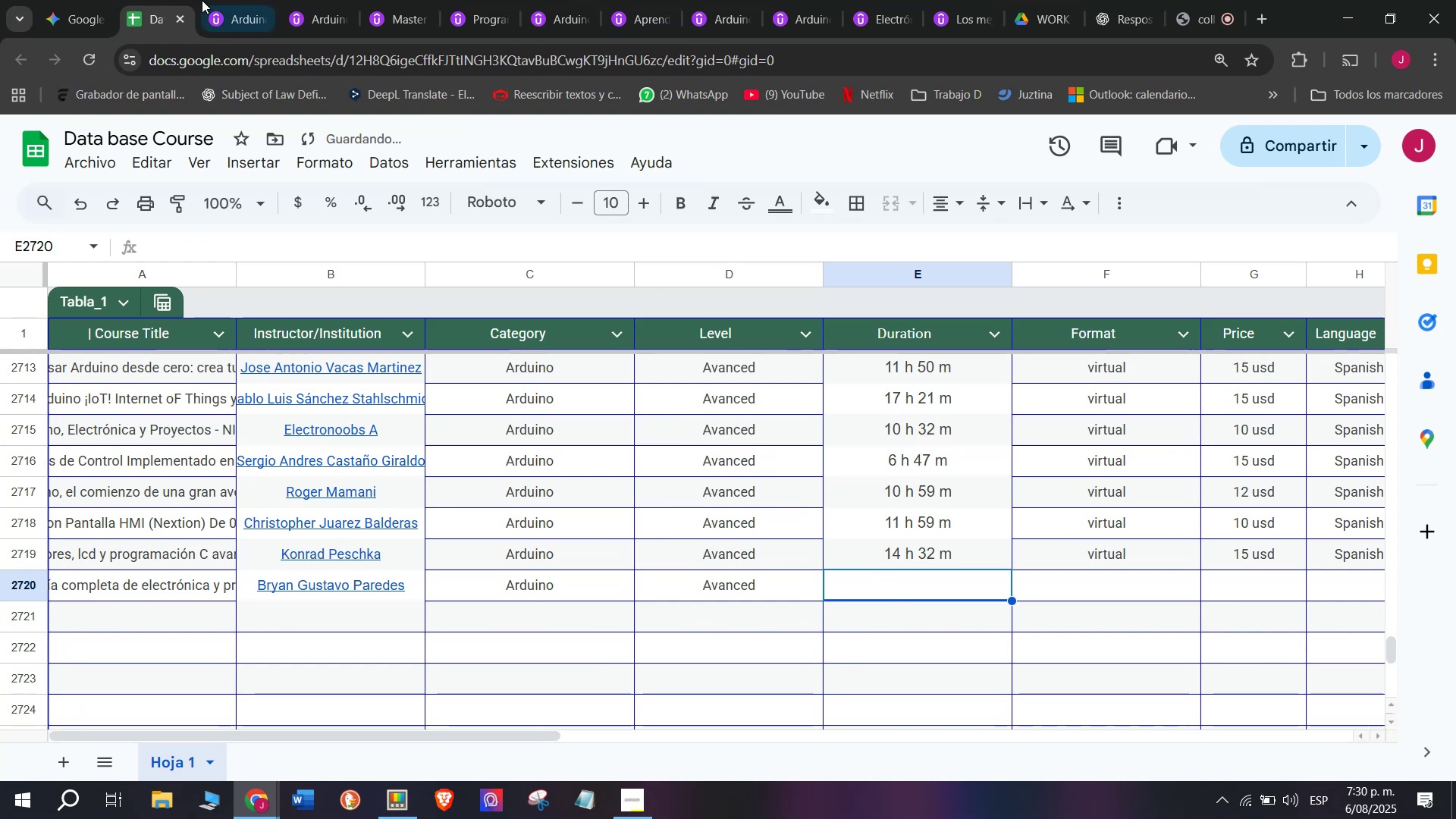 
left_click([230, 0])
 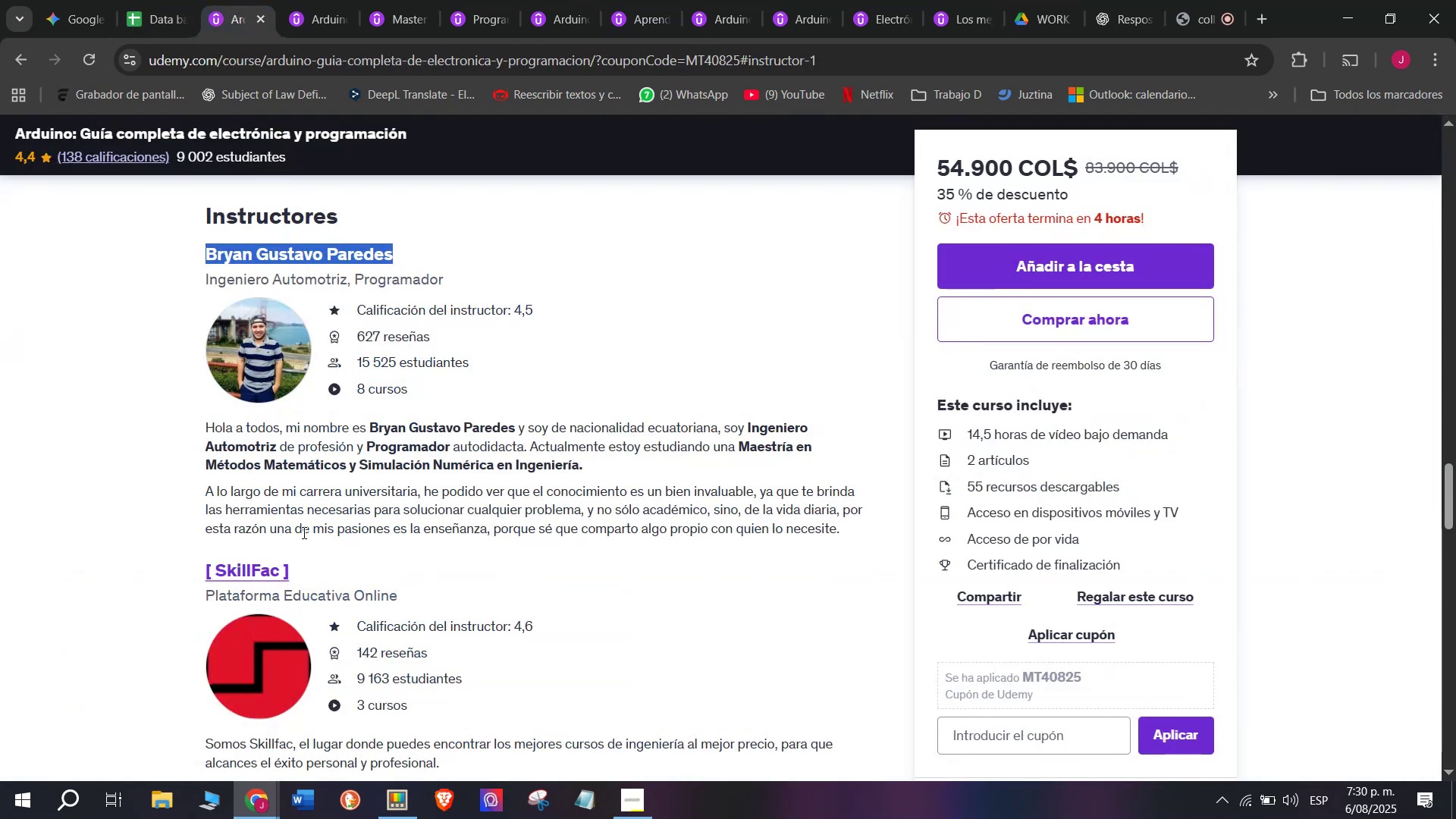 
scroll: coordinate [269, 506], scroll_direction: up, amount: 10.0
 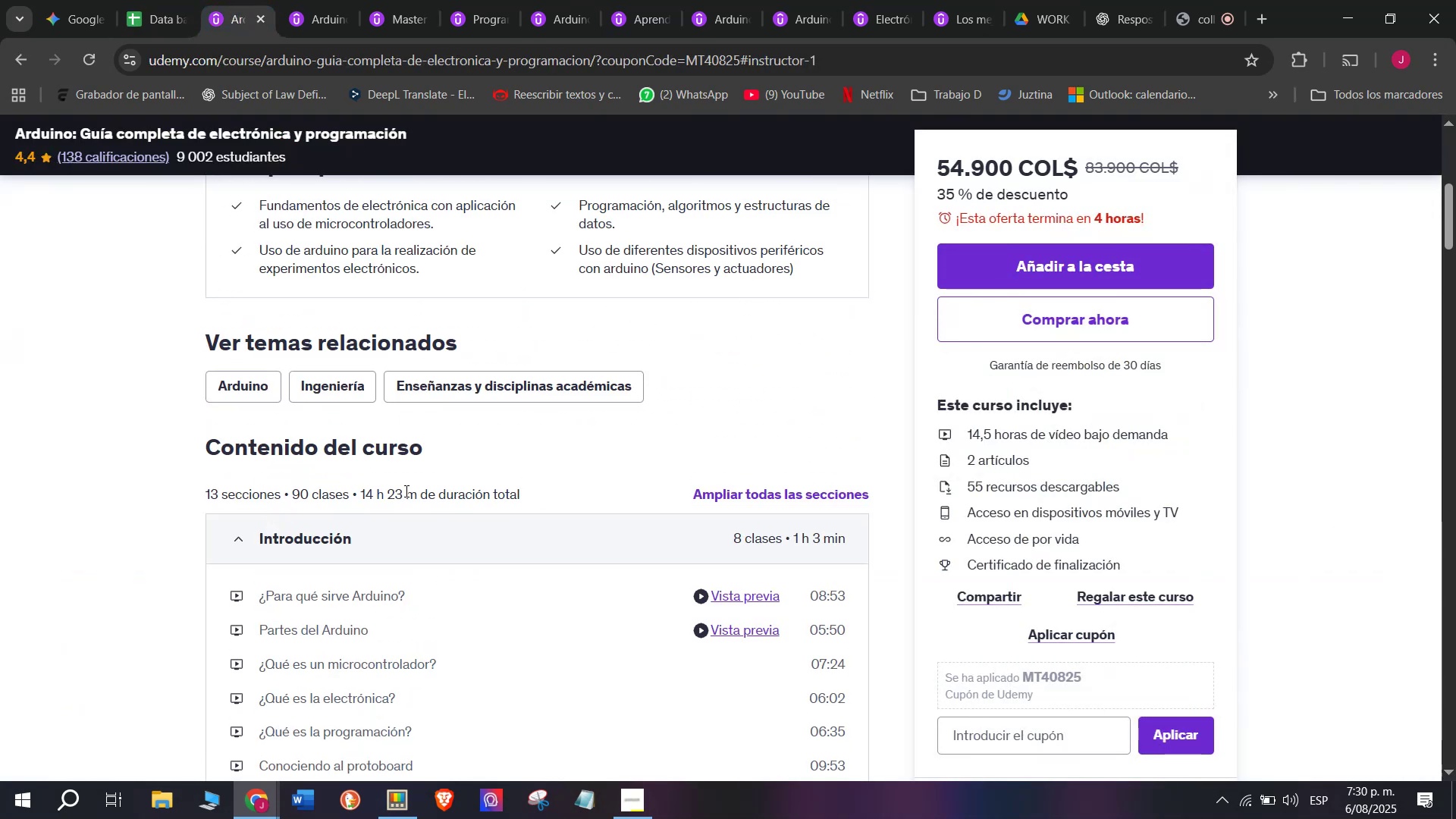 
left_click_drag(start_coordinate=[416, 499], to_coordinate=[356, 490])
 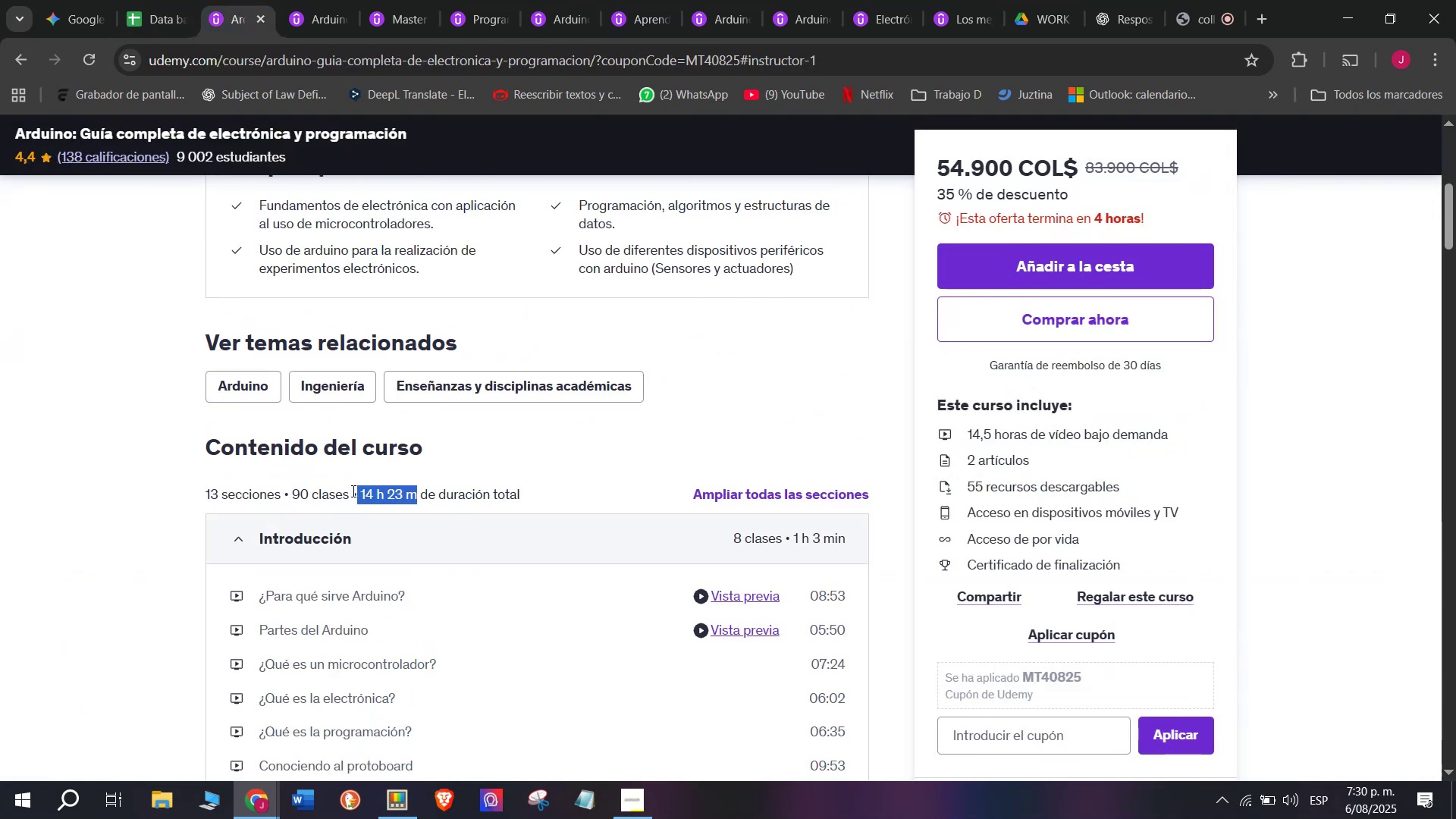 
key(Break)
 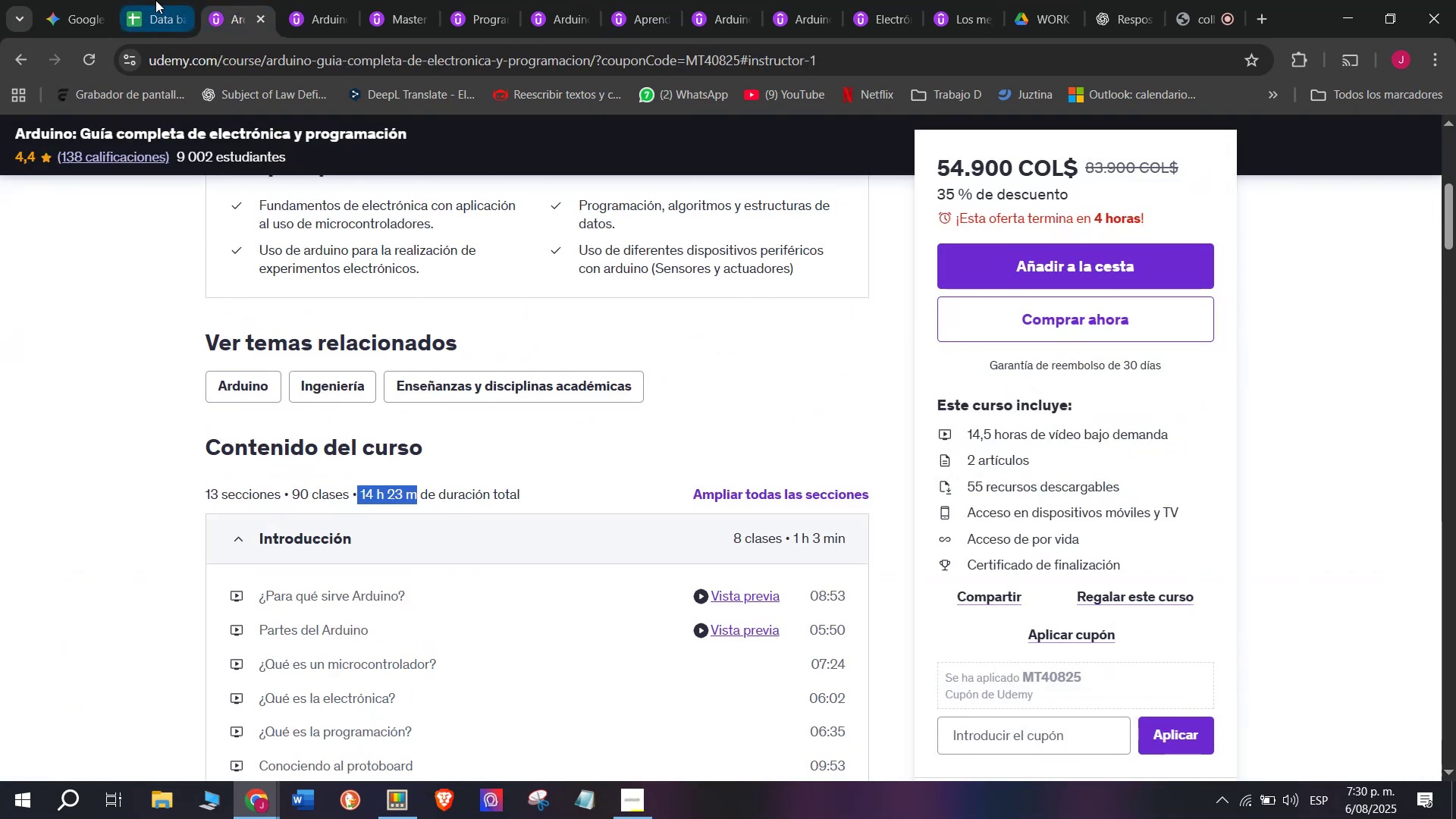 
key(Control+ControlLeft)
 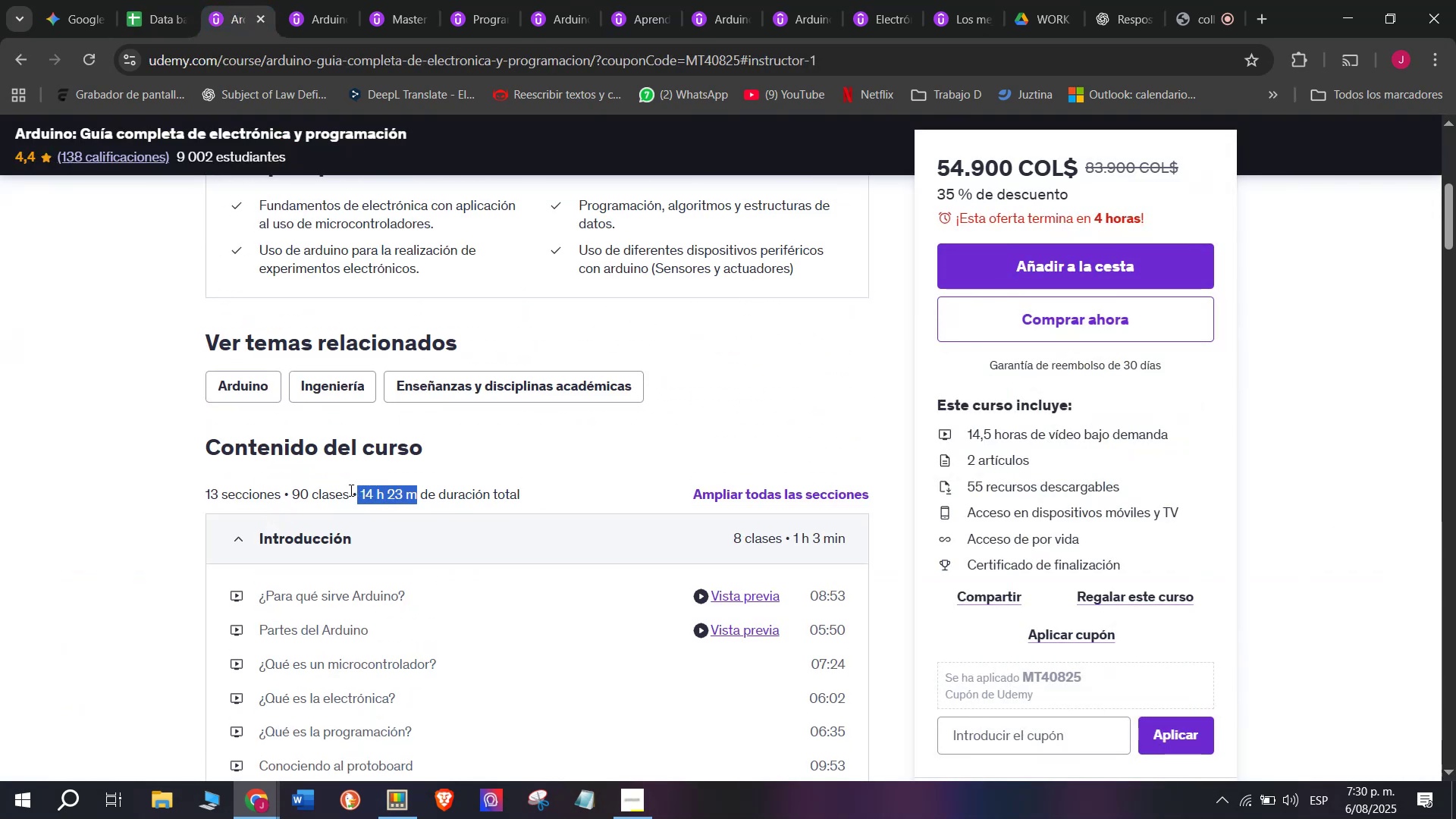 
key(Control+C)
 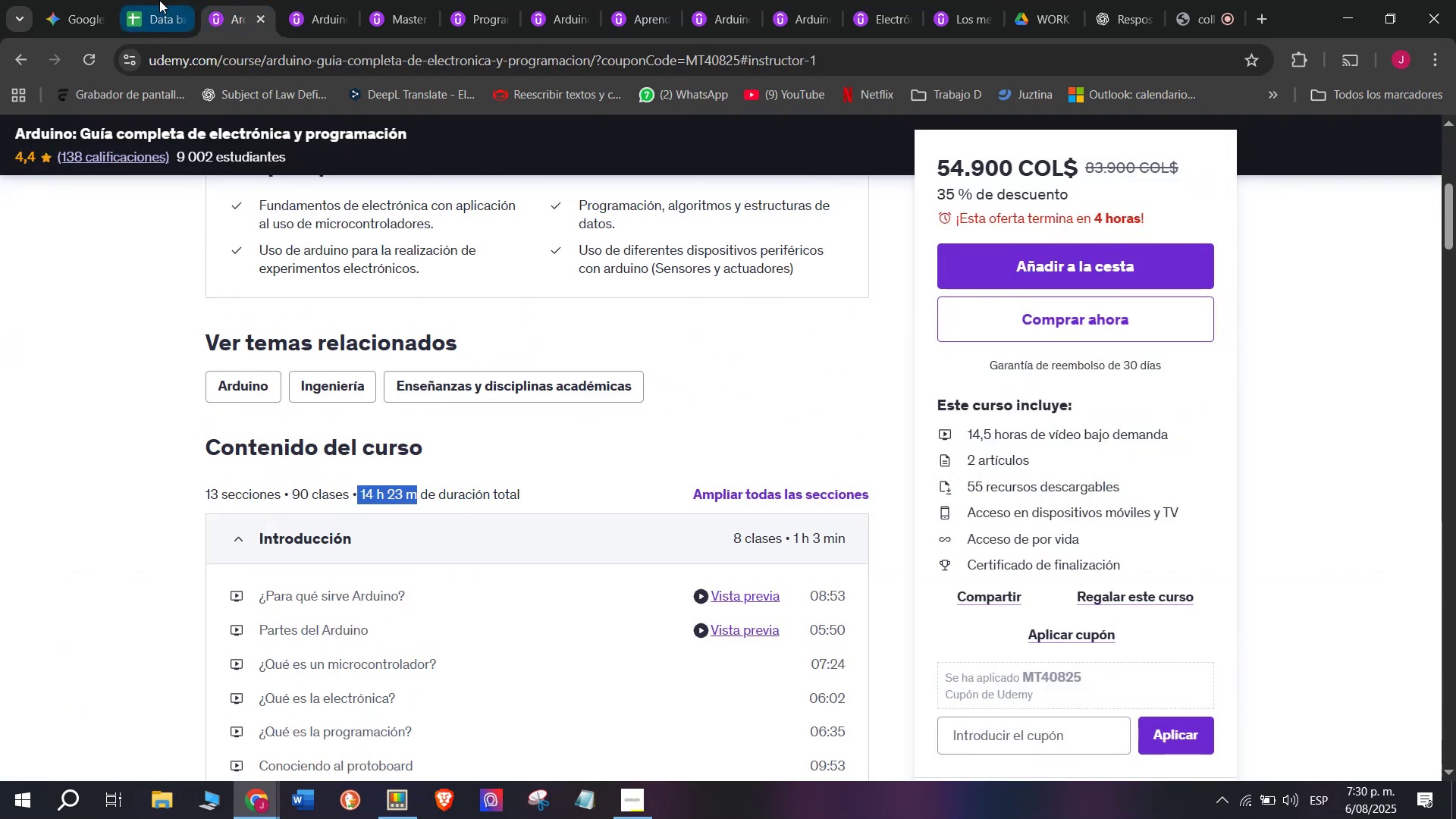 
left_click([153, 0])
 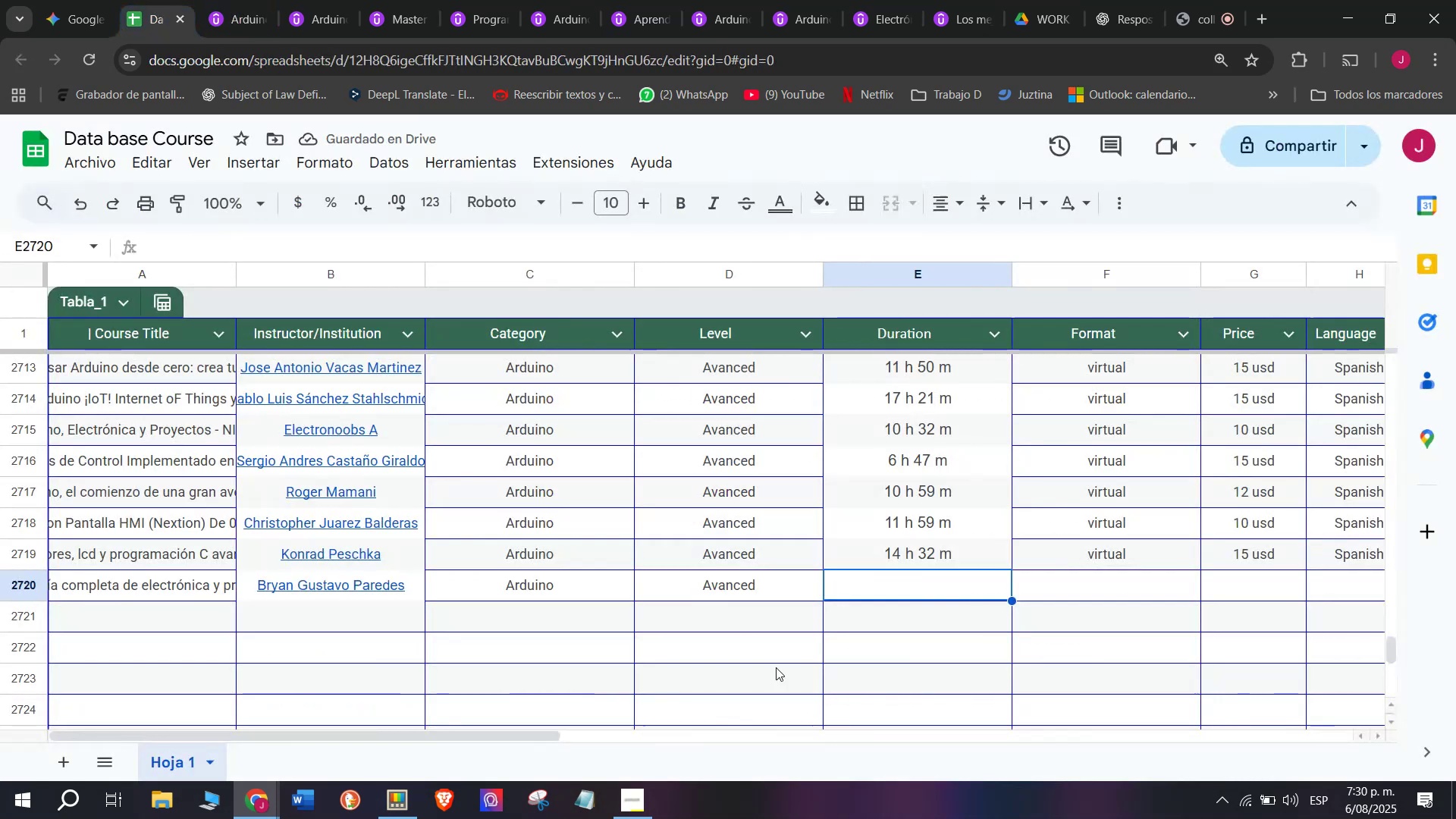 
key(Z)
 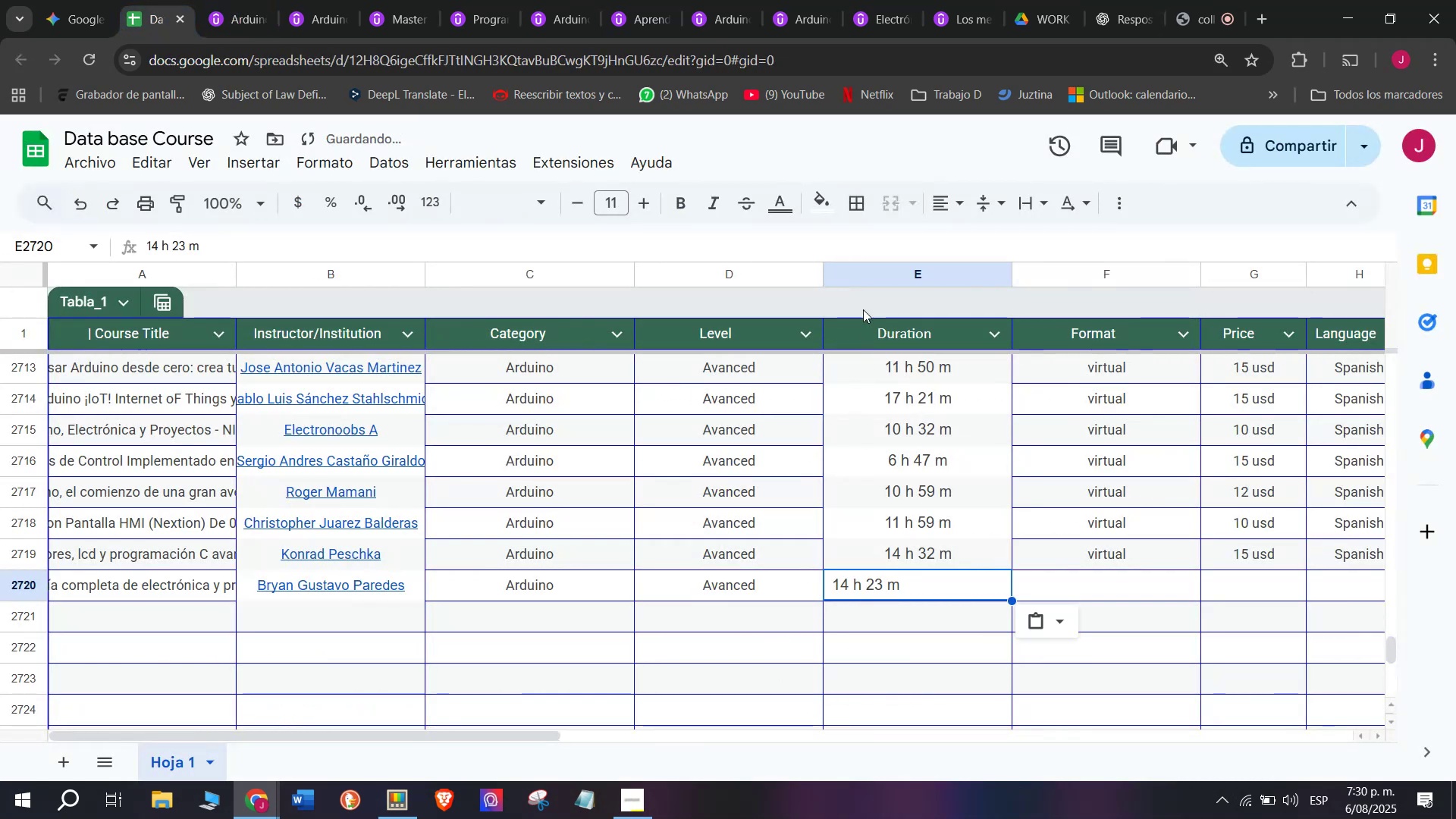 
key(Control+ControlLeft)
 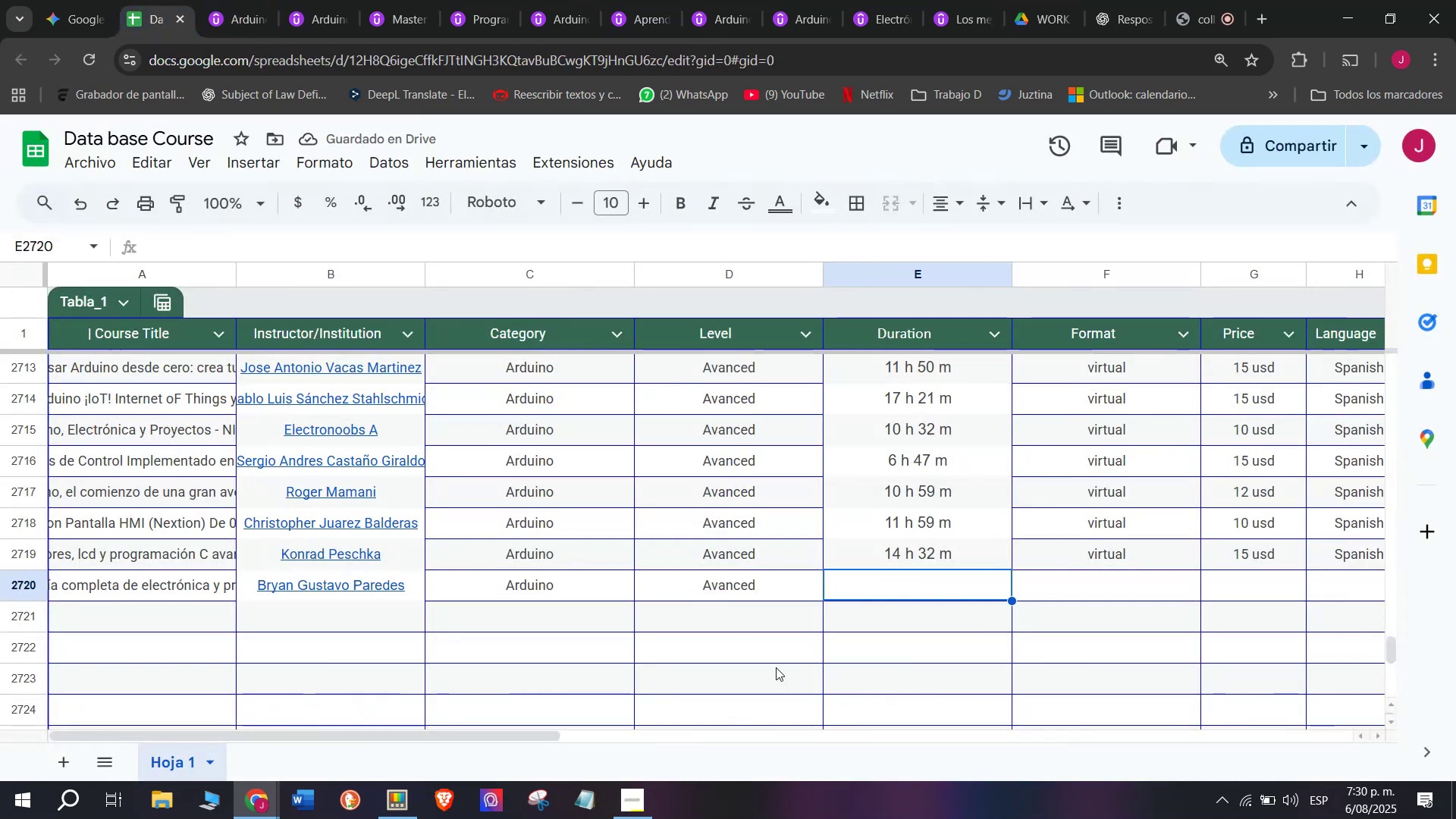 
key(Control+V)
 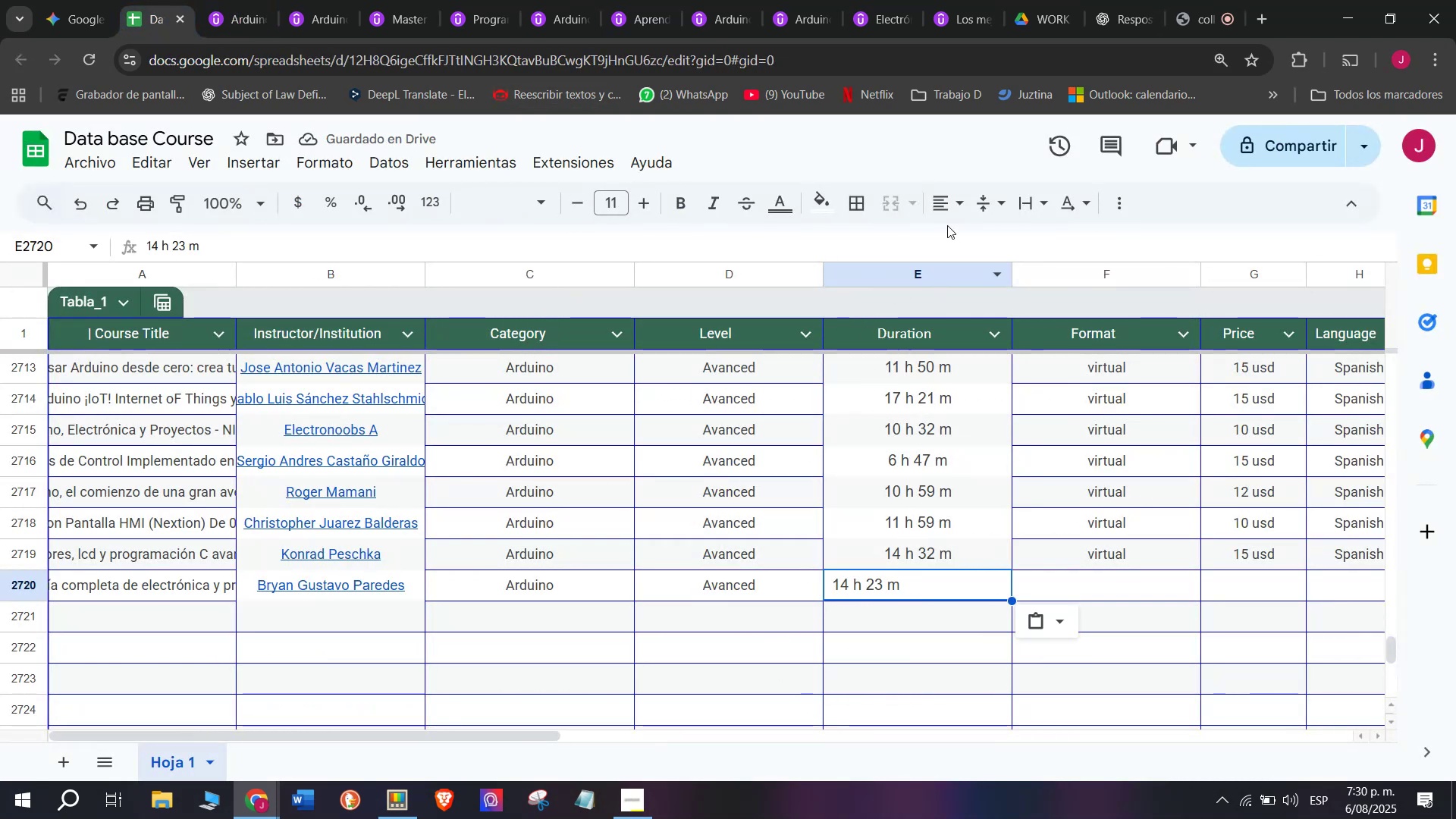 
wait(6.22)
 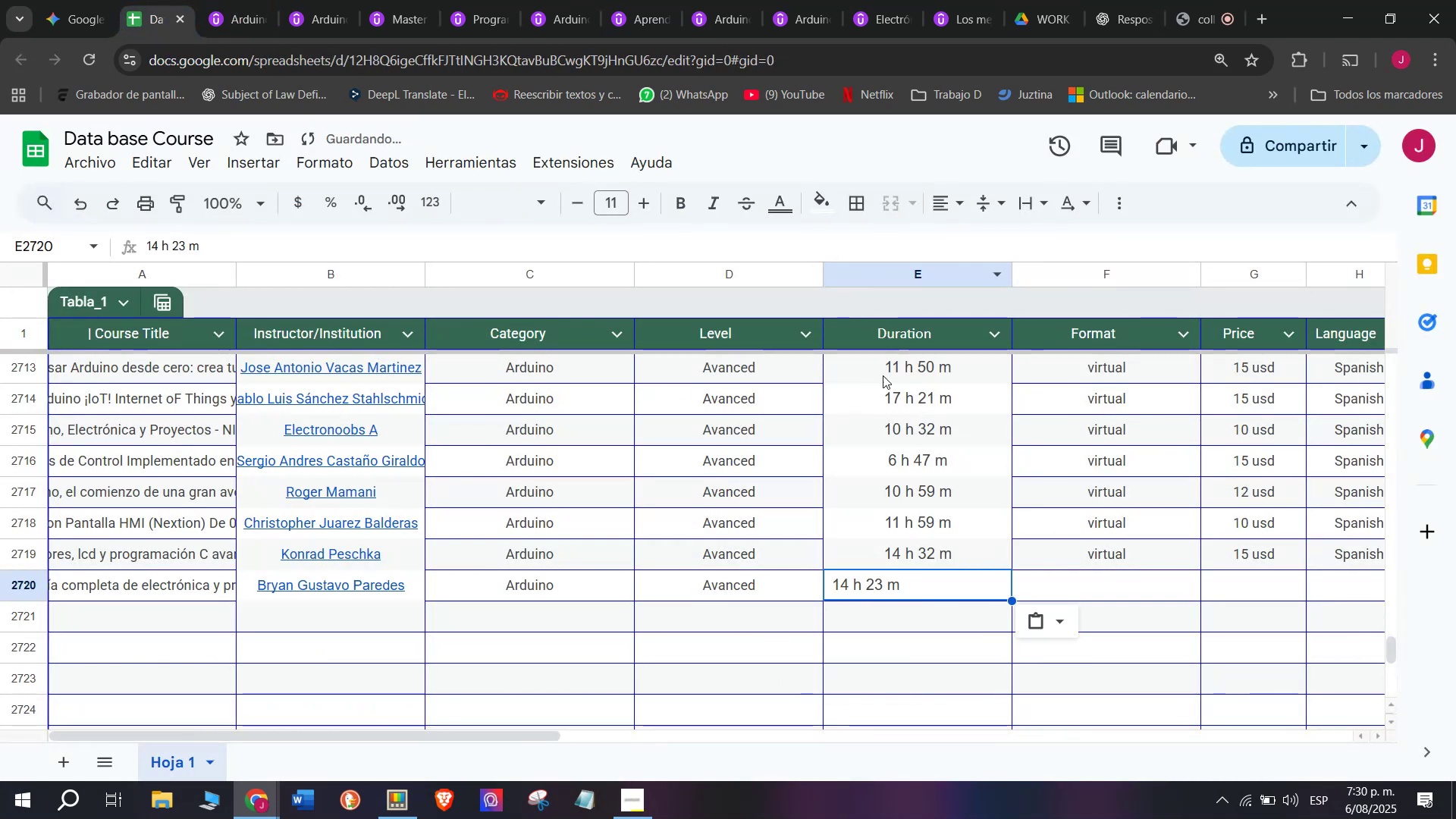 
left_click([228, 0])
 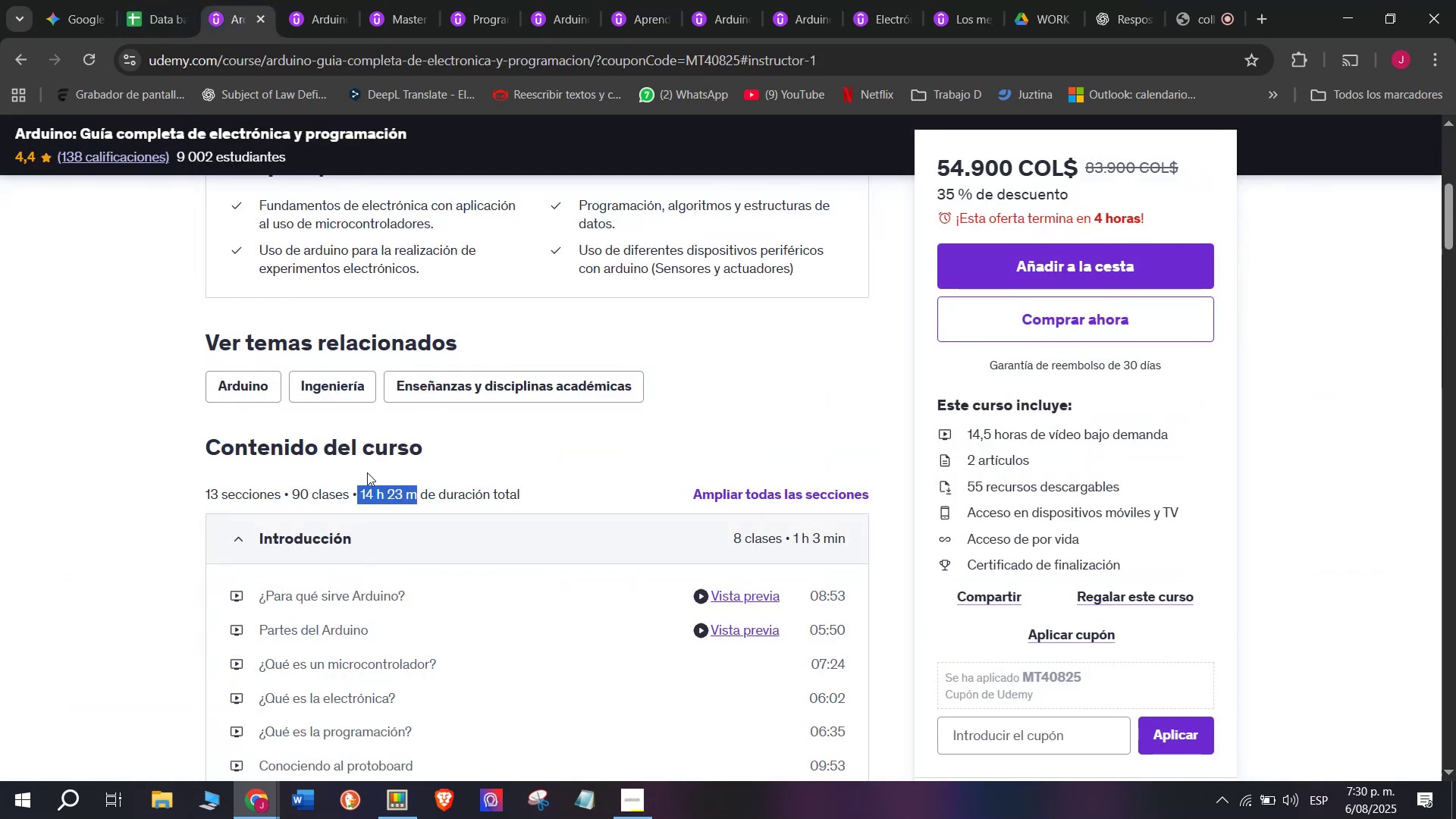 
scroll: coordinate [367, 472], scroll_direction: up, amount: 2.0
 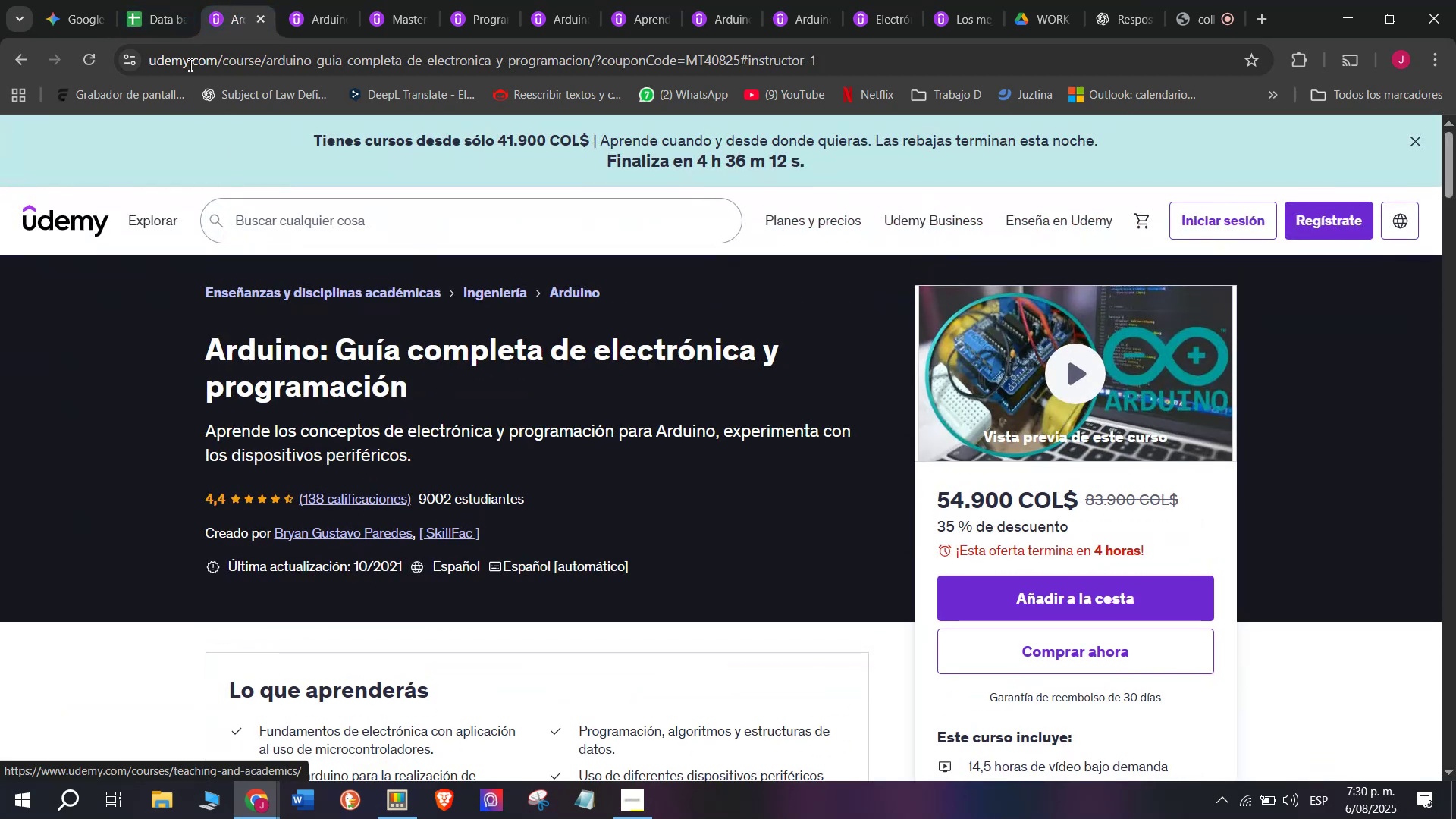 
left_click([152, 0])
 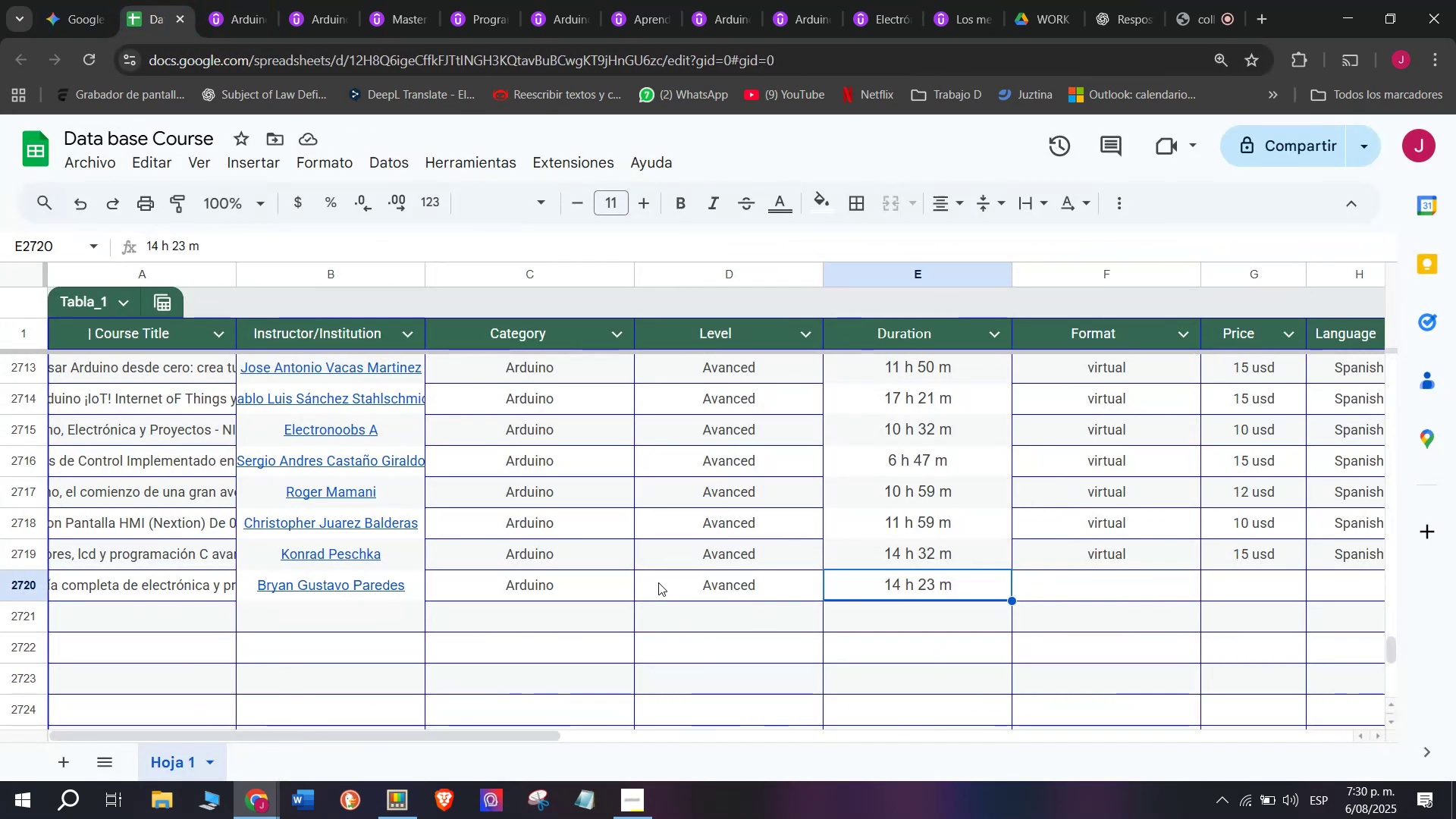 
left_click([1086, 573])
 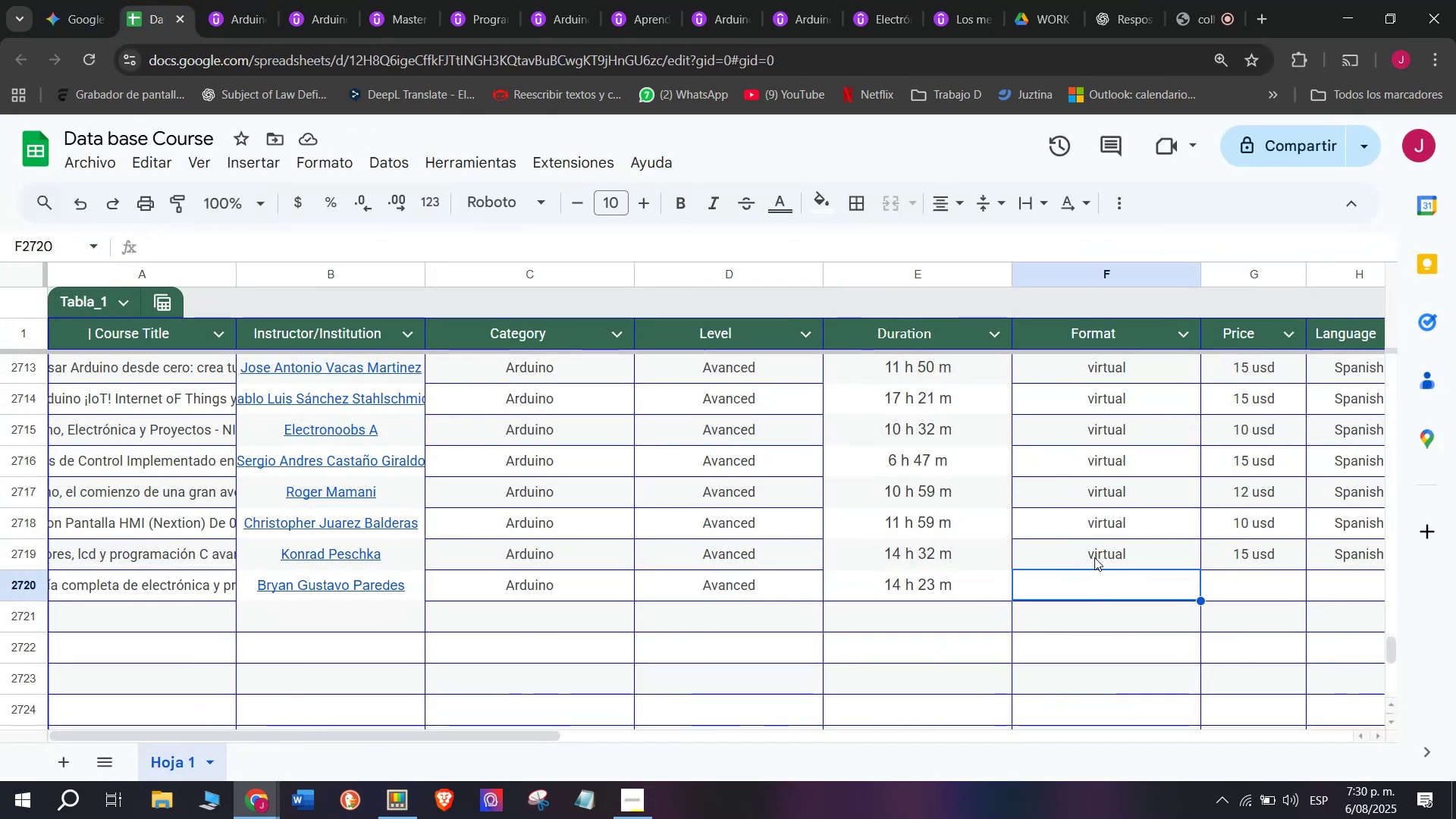 
left_click([1094, 556])
 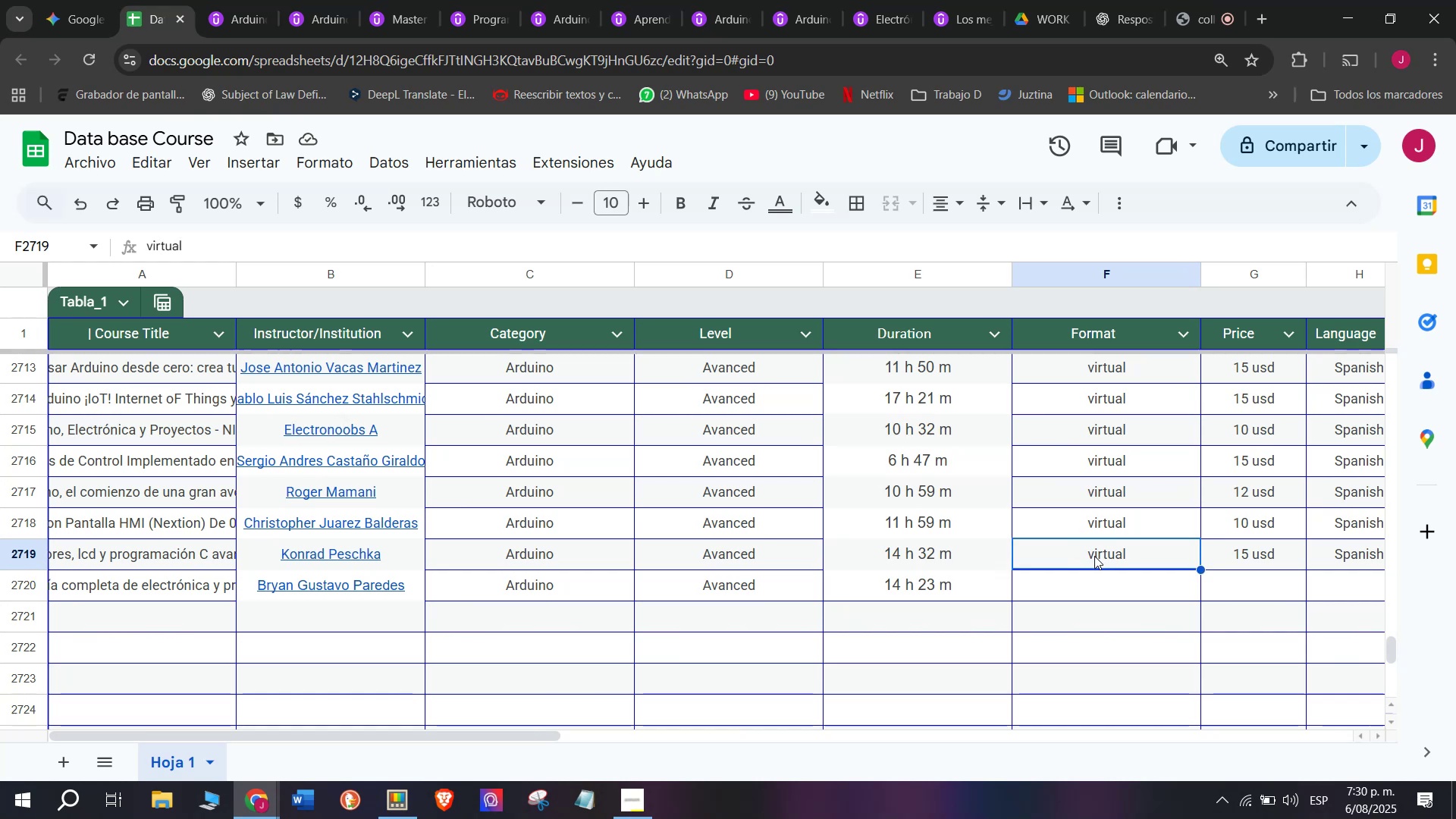 
key(Break)
 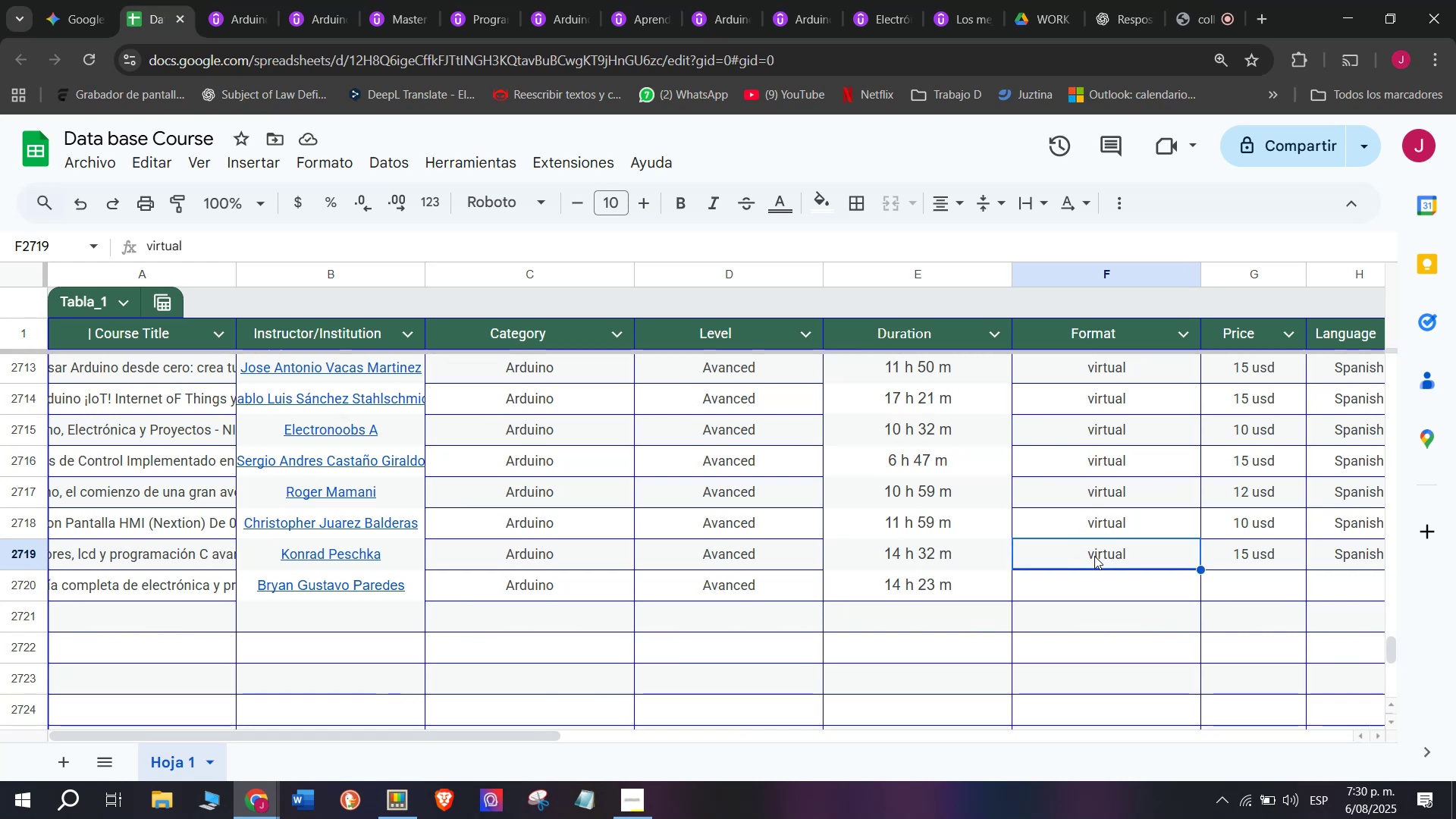 
key(Control+ControlLeft)
 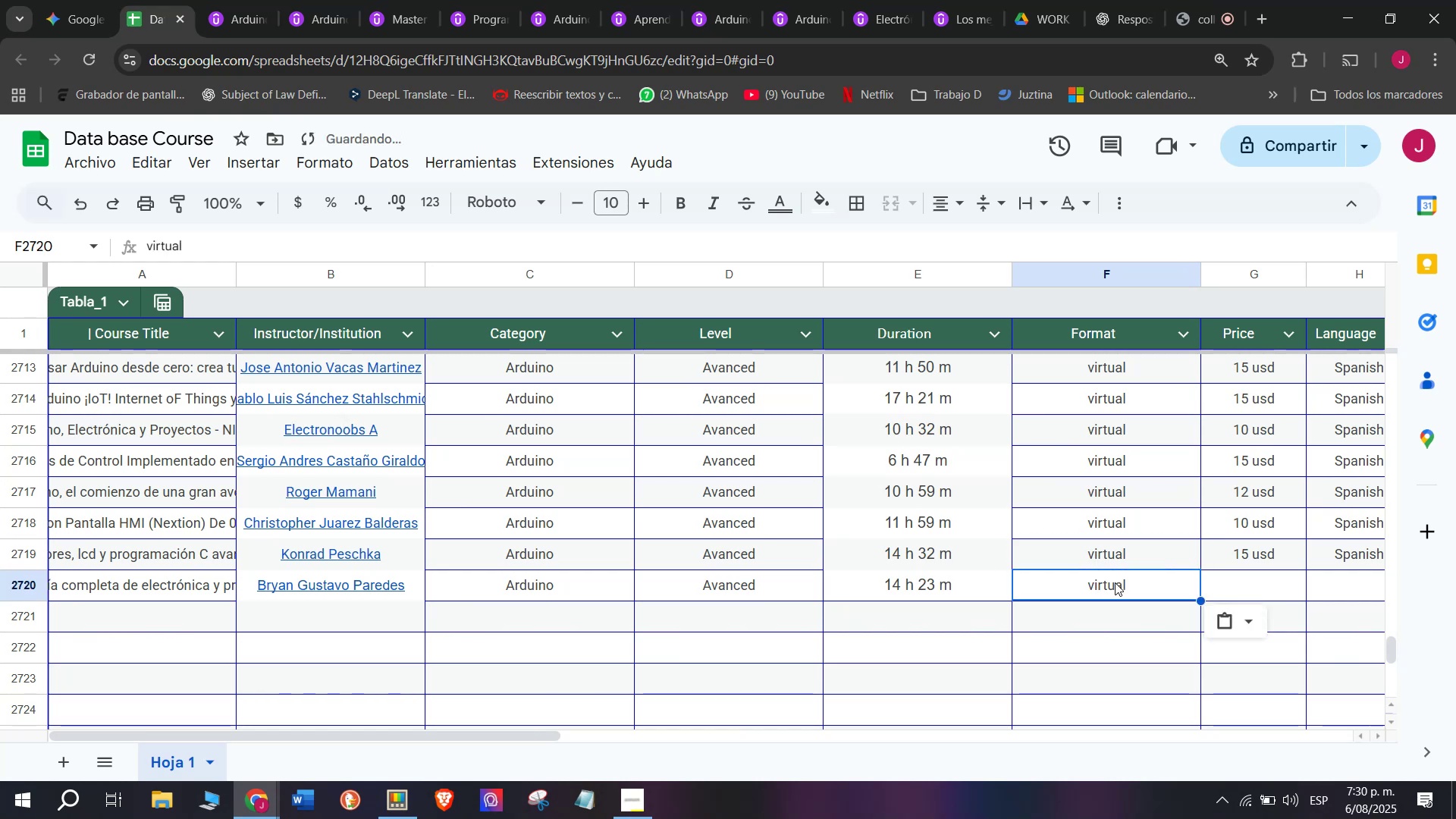 
key(Control+C)
 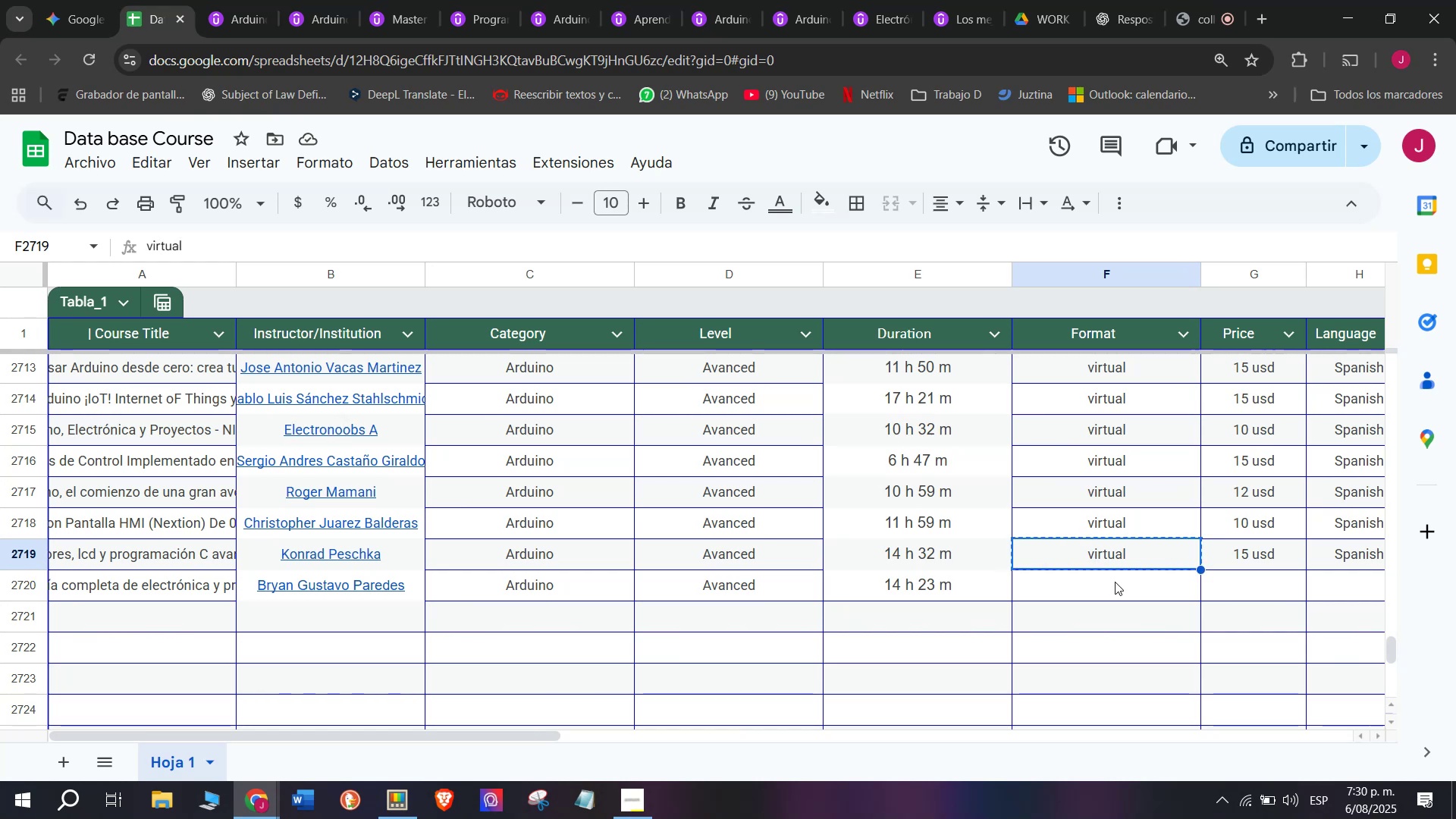 
double_click([1115, 582])
 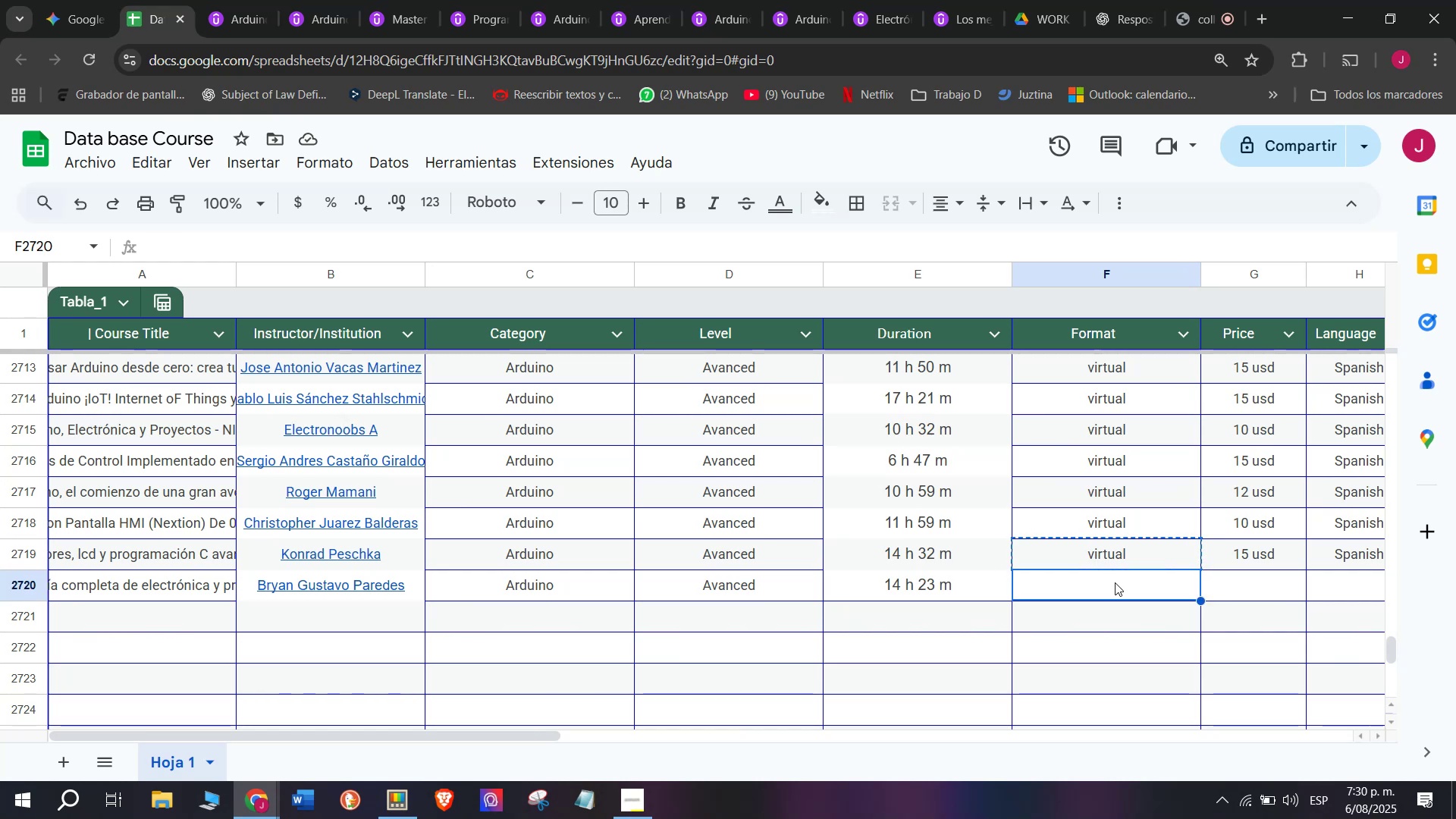 
key(Control+ControlLeft)
 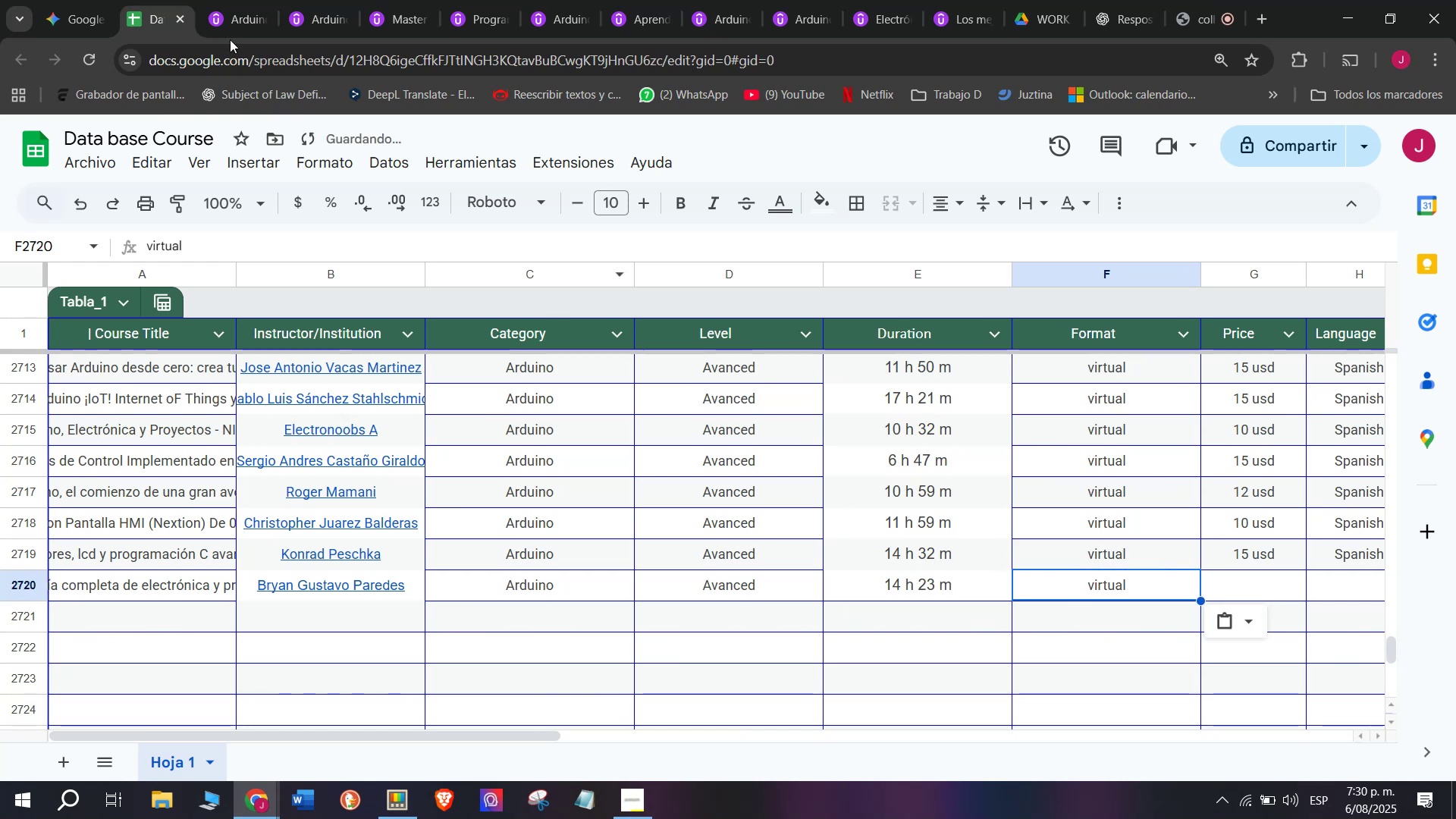 
key(Z)
 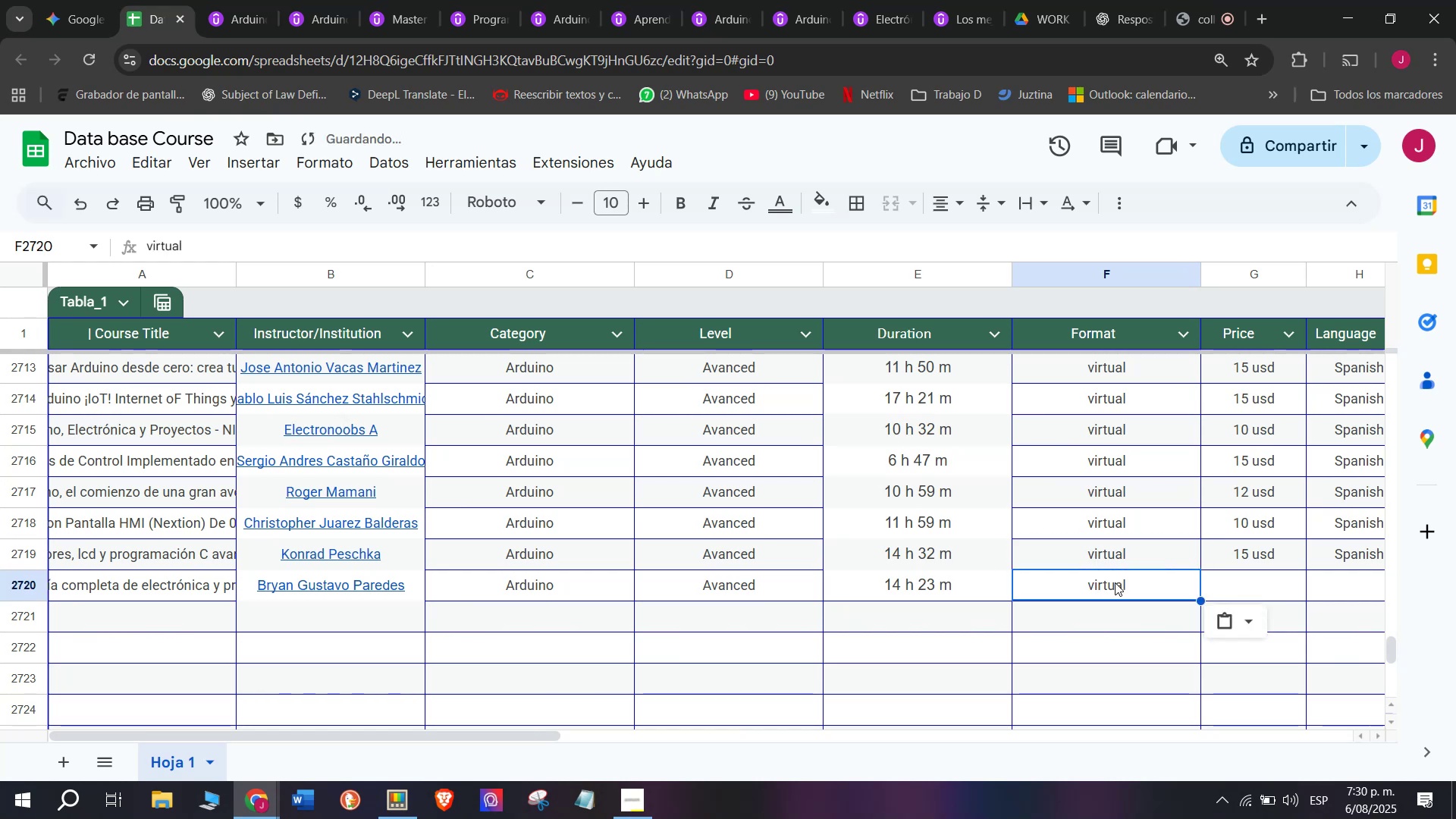 
key(Control+V)
 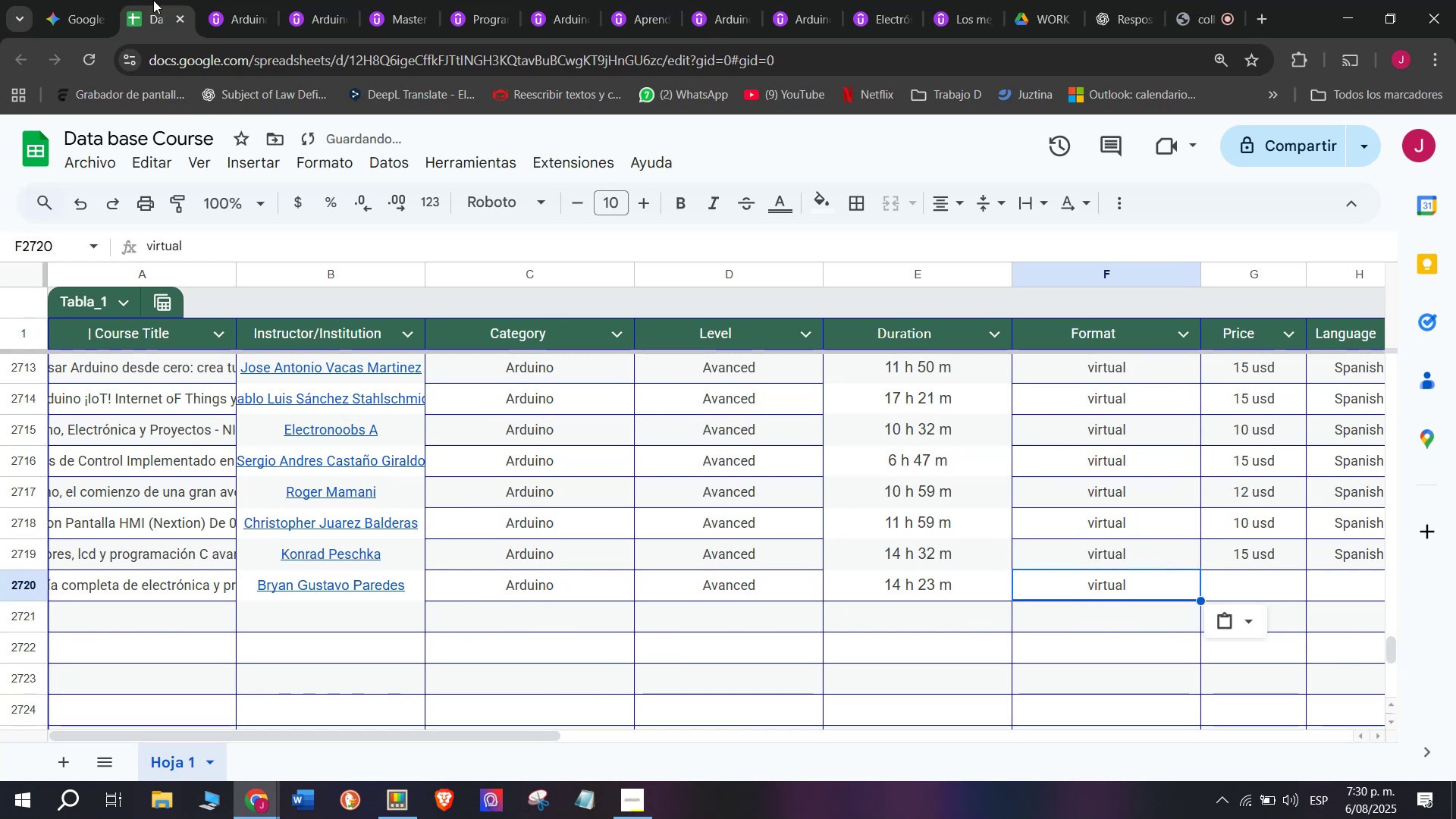 
left_click([264, 0])
 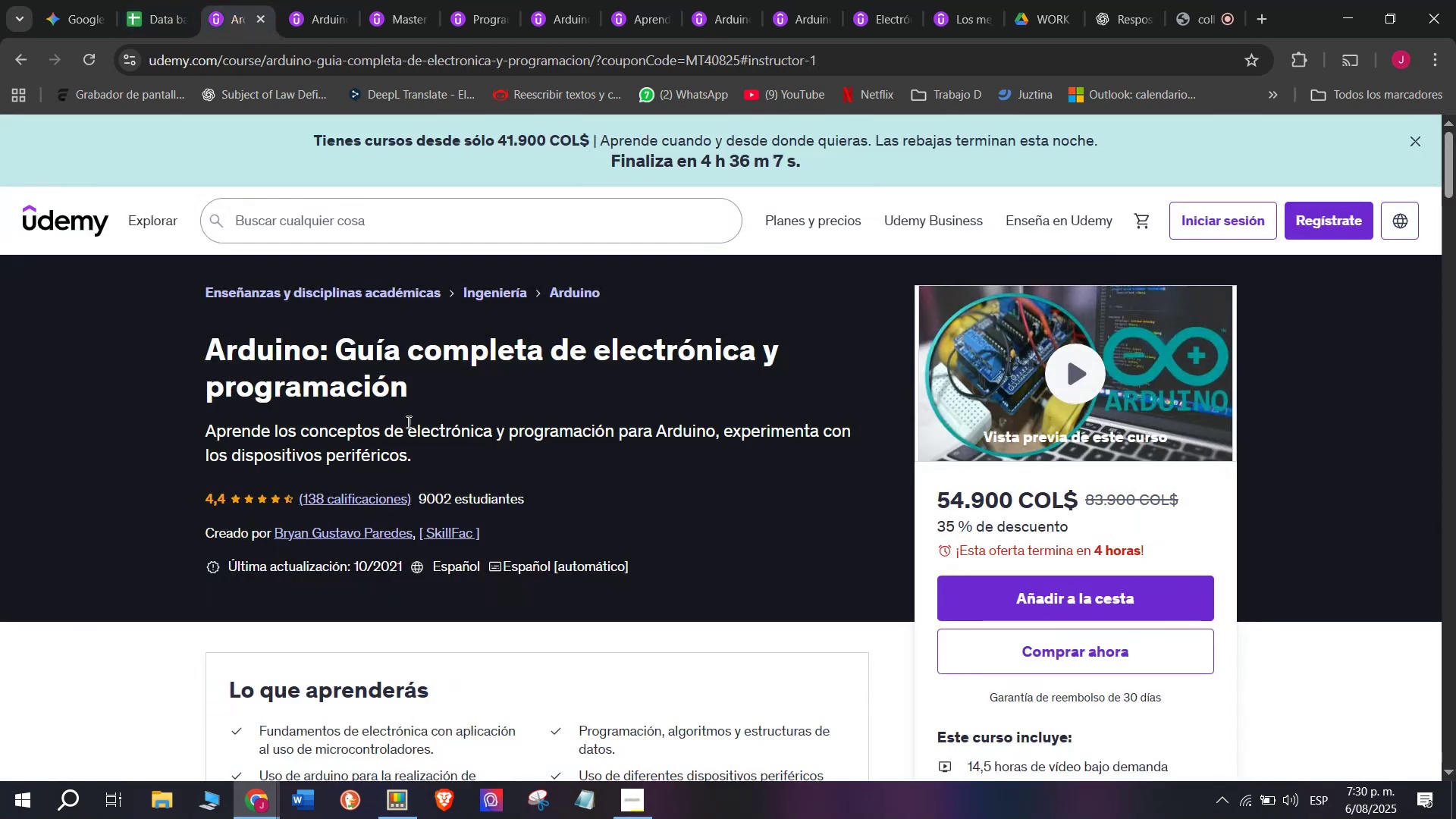 
scroll: coordinate [400, 452], scroll_direction: down, amount: 1.0
 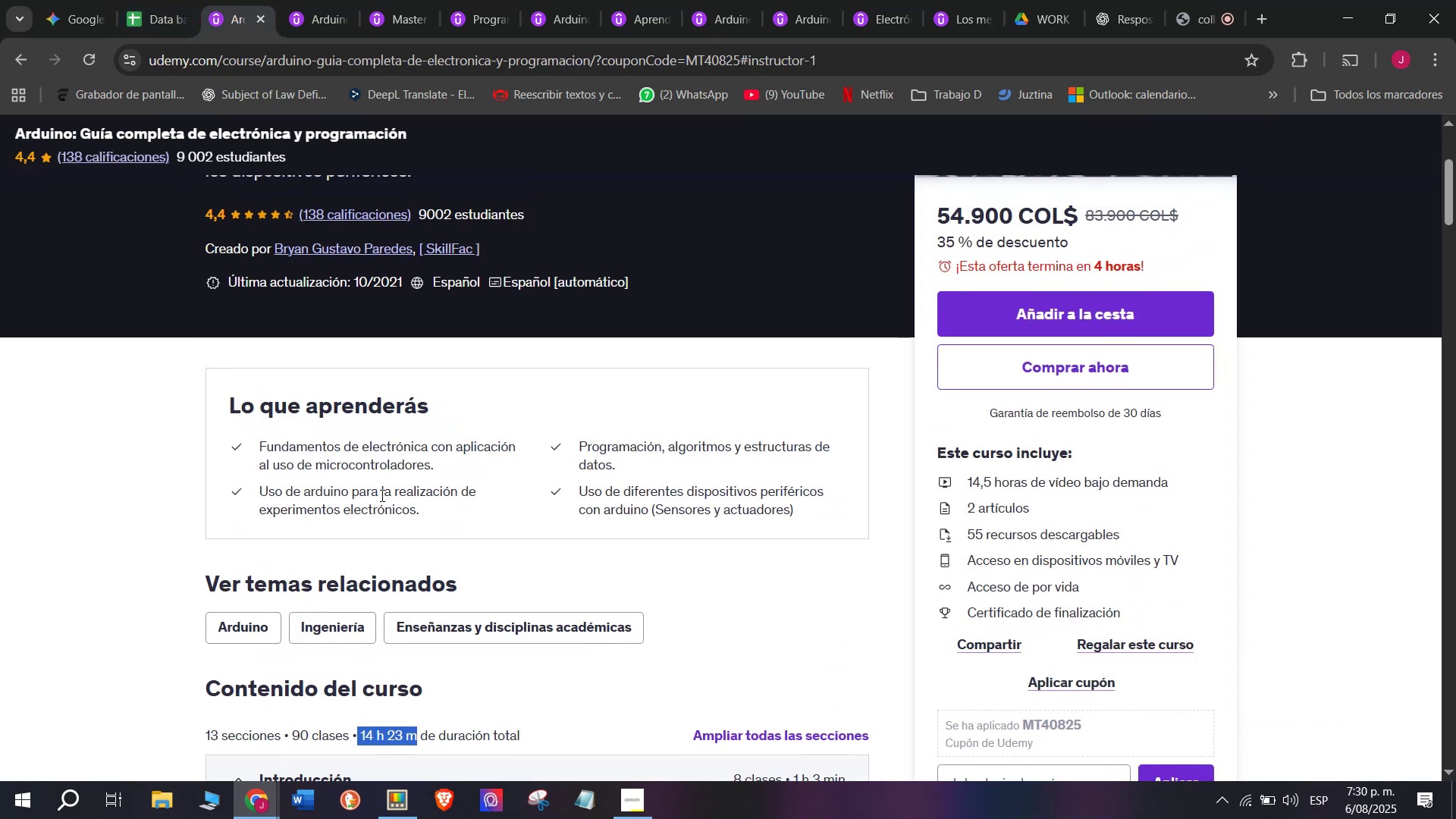 
scroll: coordinate [381, 495], scroll_direction: up, amount: 1.0
 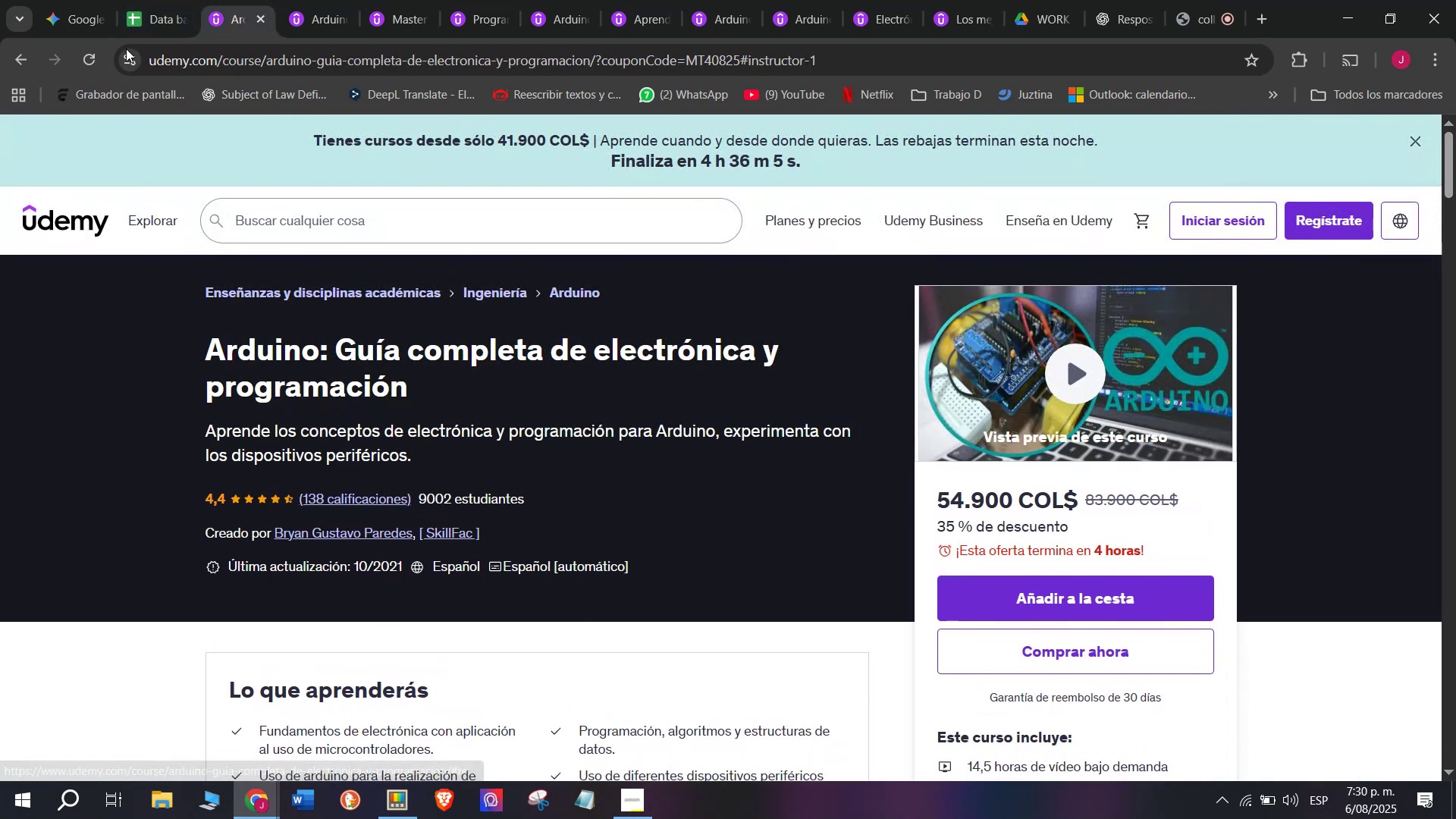 
left_click([155, 0])
 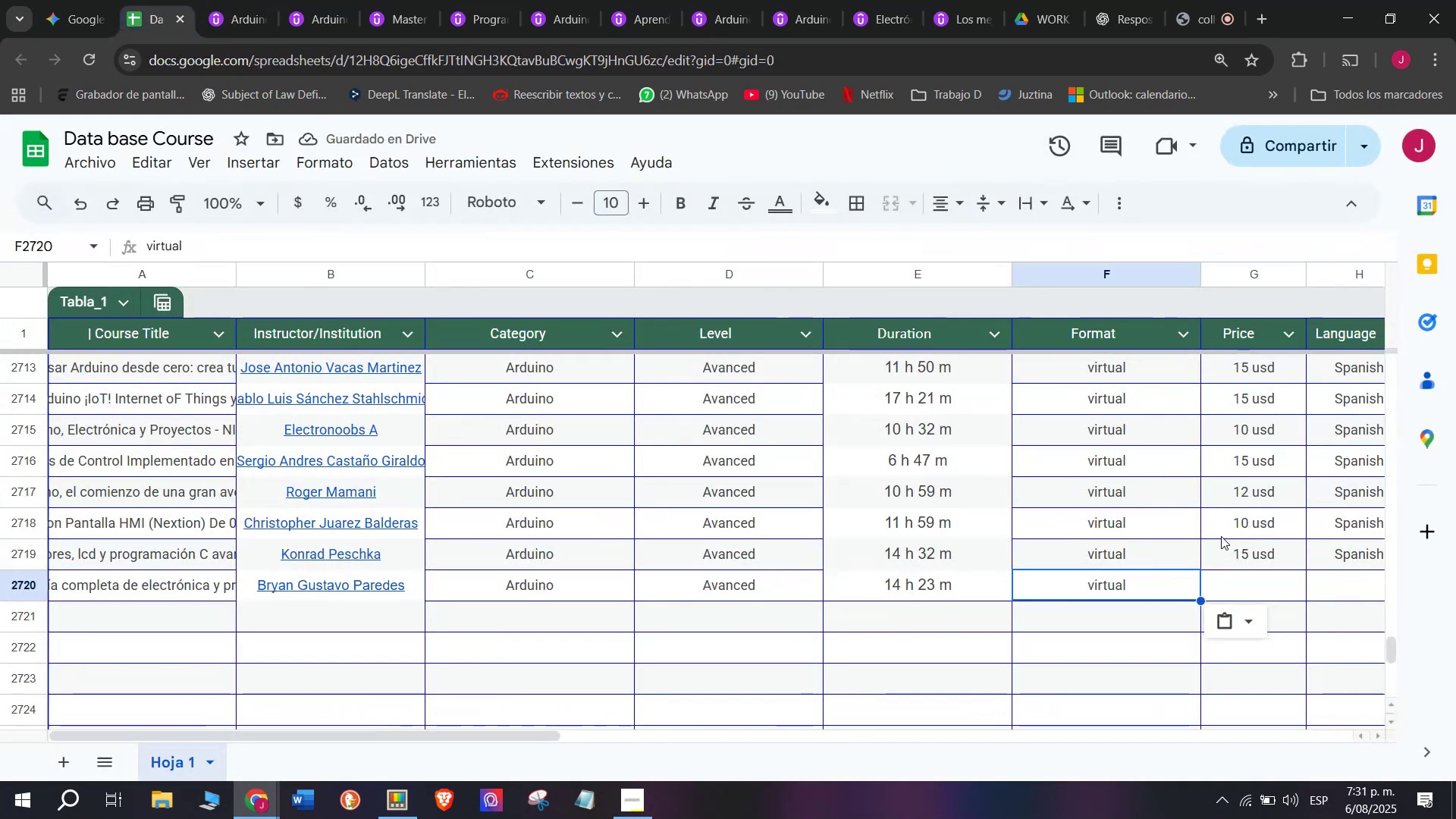 
left_click([1235, 547])
 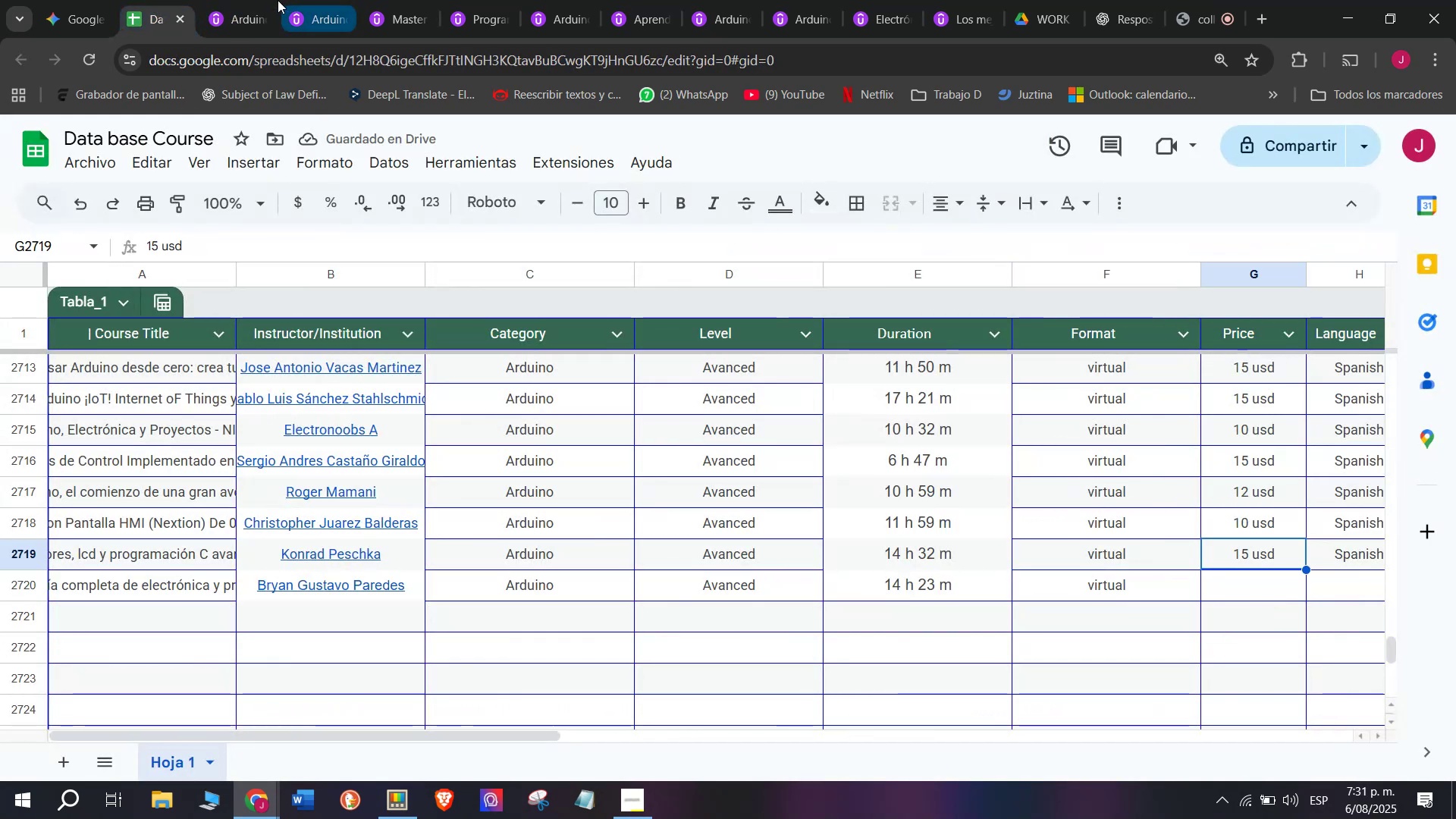 
left_click([250, 0])
 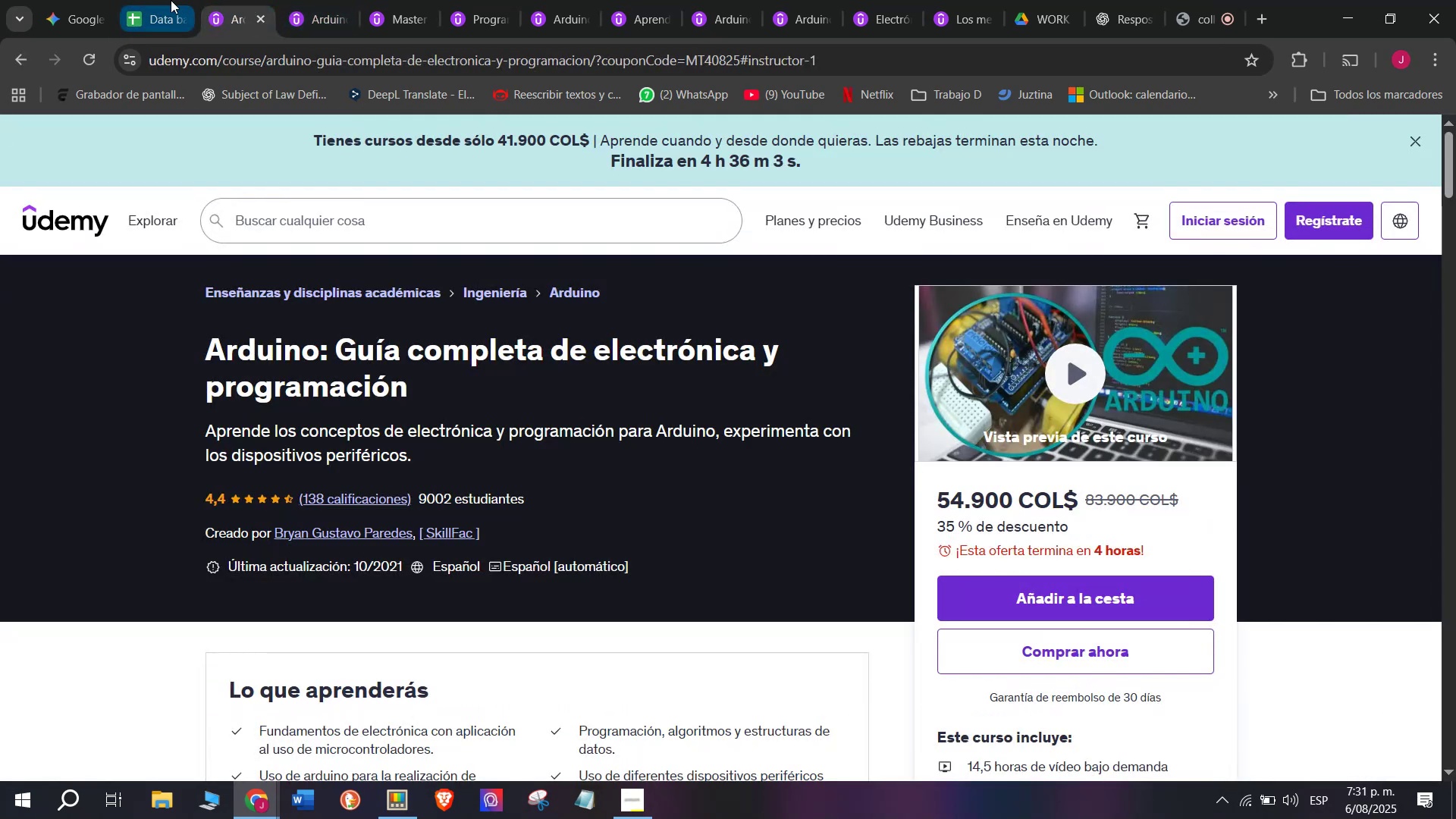 
left_click([170, 0])
 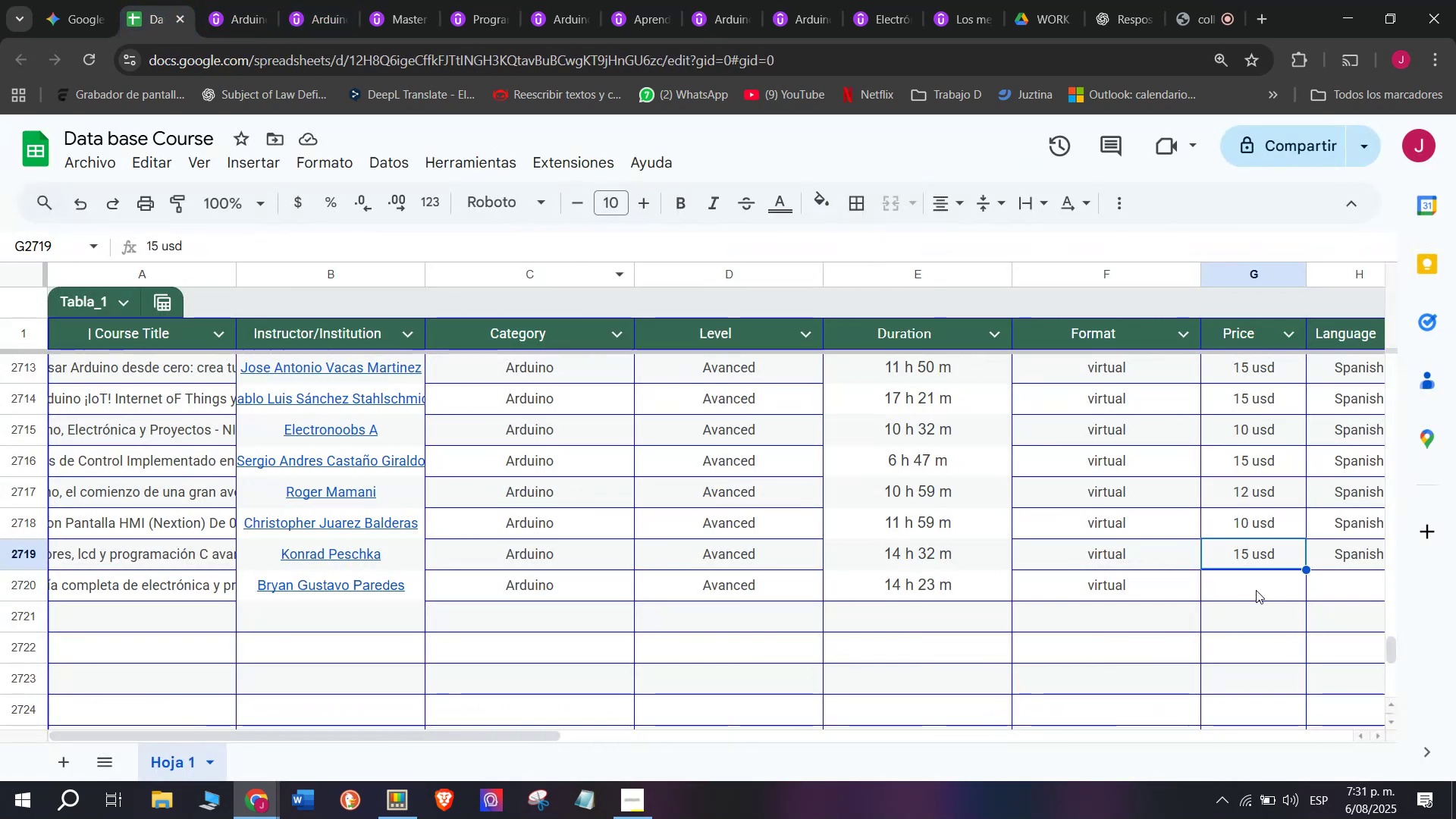 
left_click([1253, 590])
 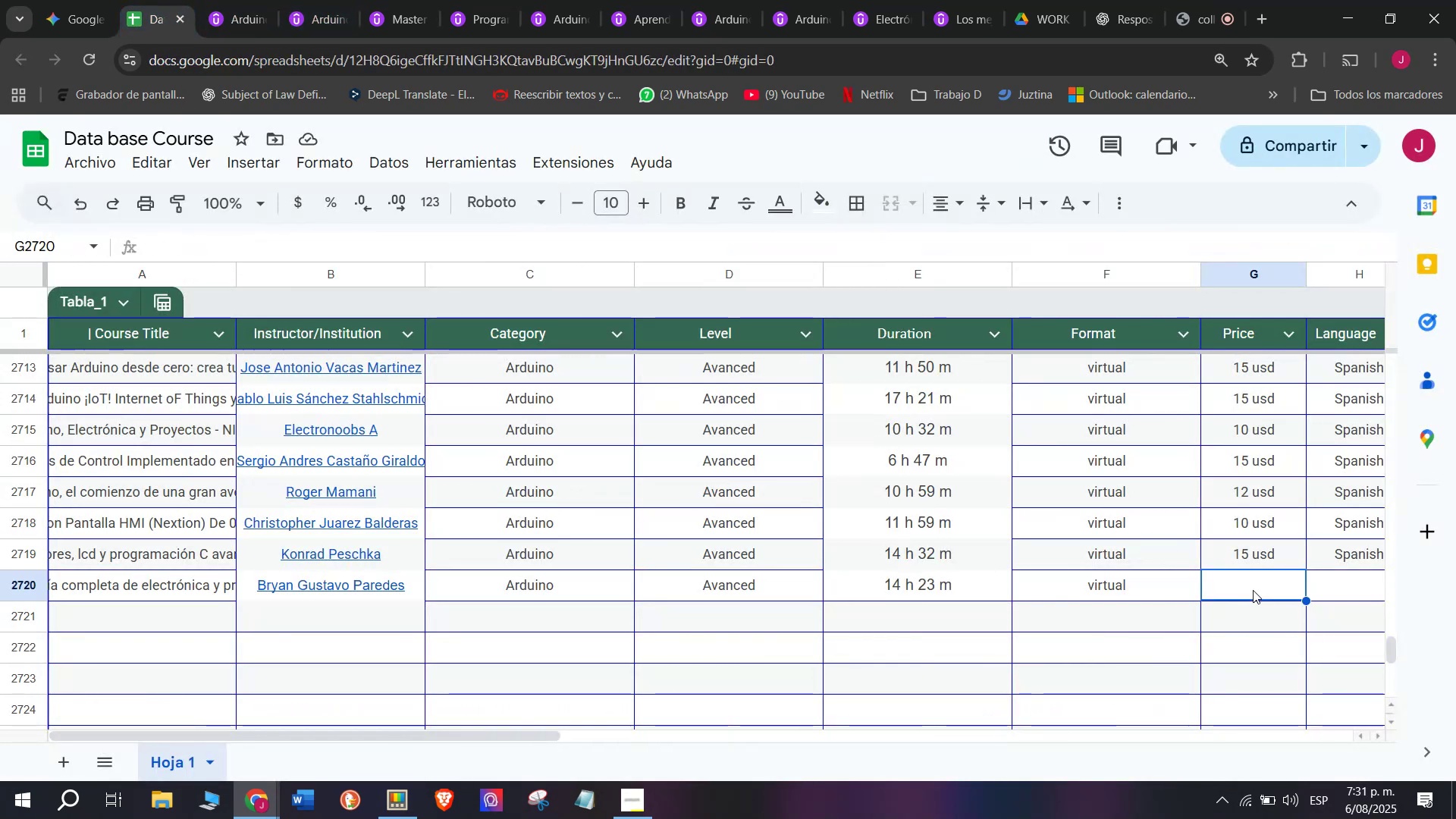 
type(14 usd[Break])
 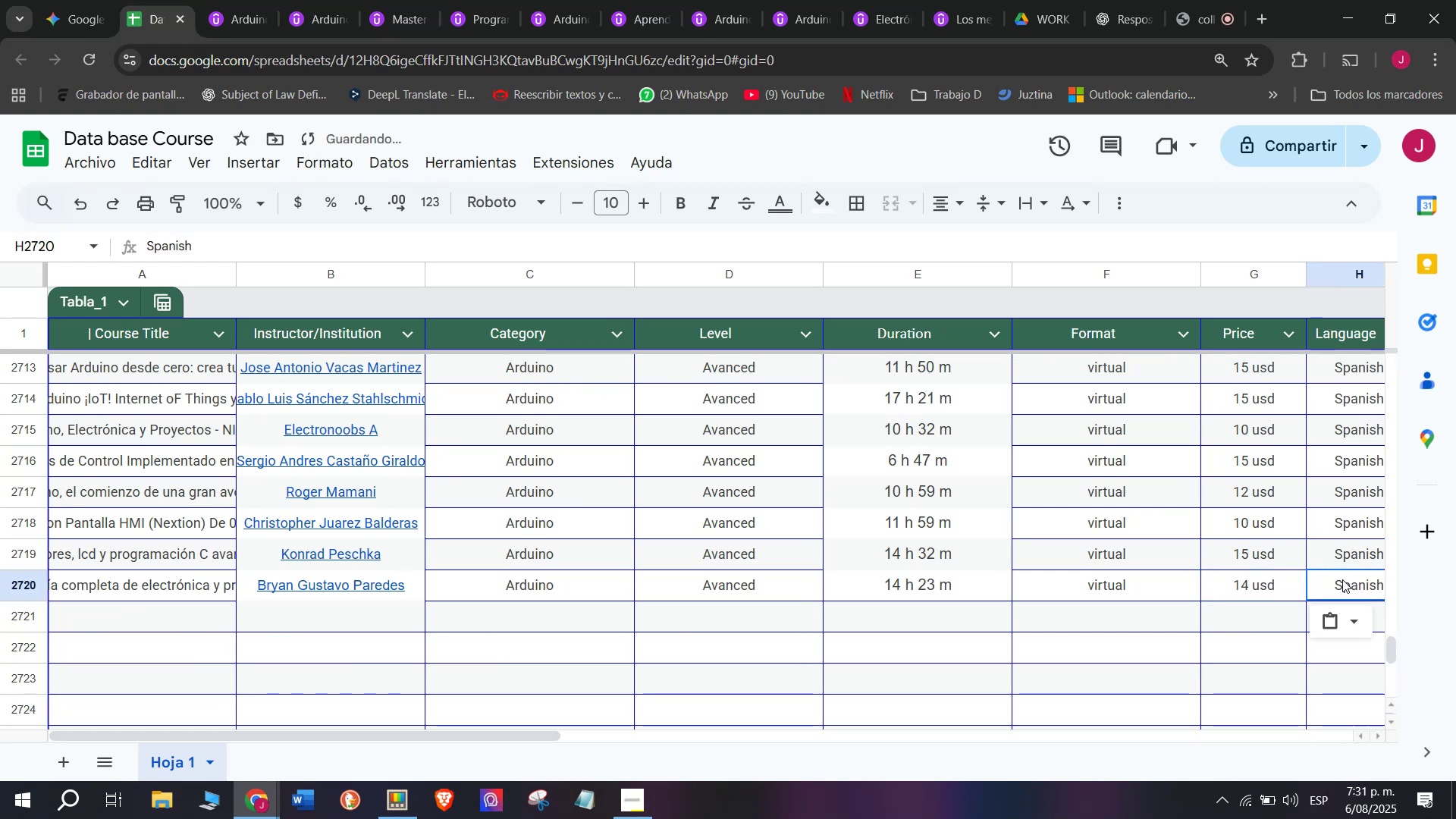 
left_click_drag(start_coordinate=[1362, 574], to_coordinate=[1354, 573])
 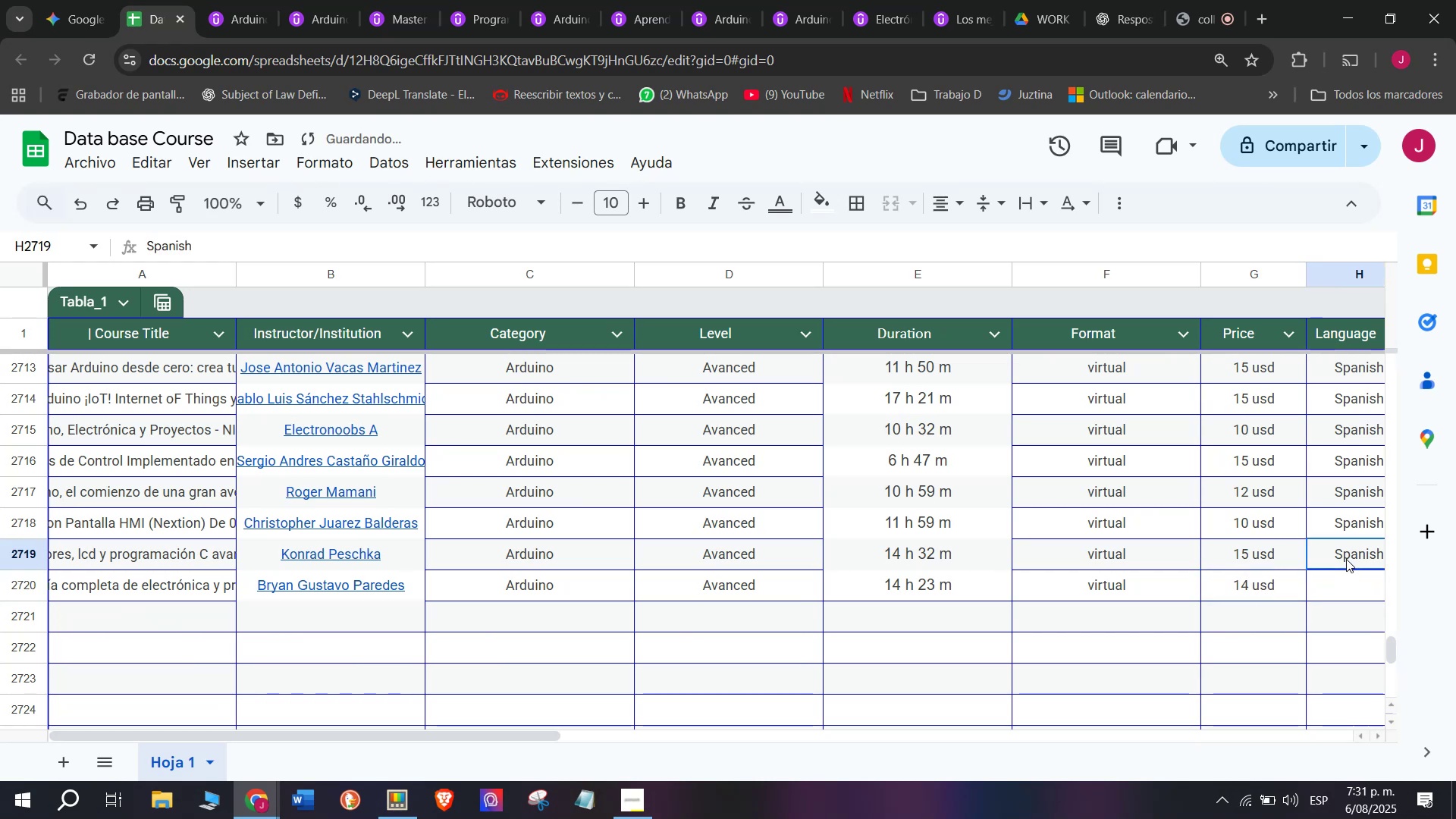 
key(Control+ControlLeft)
 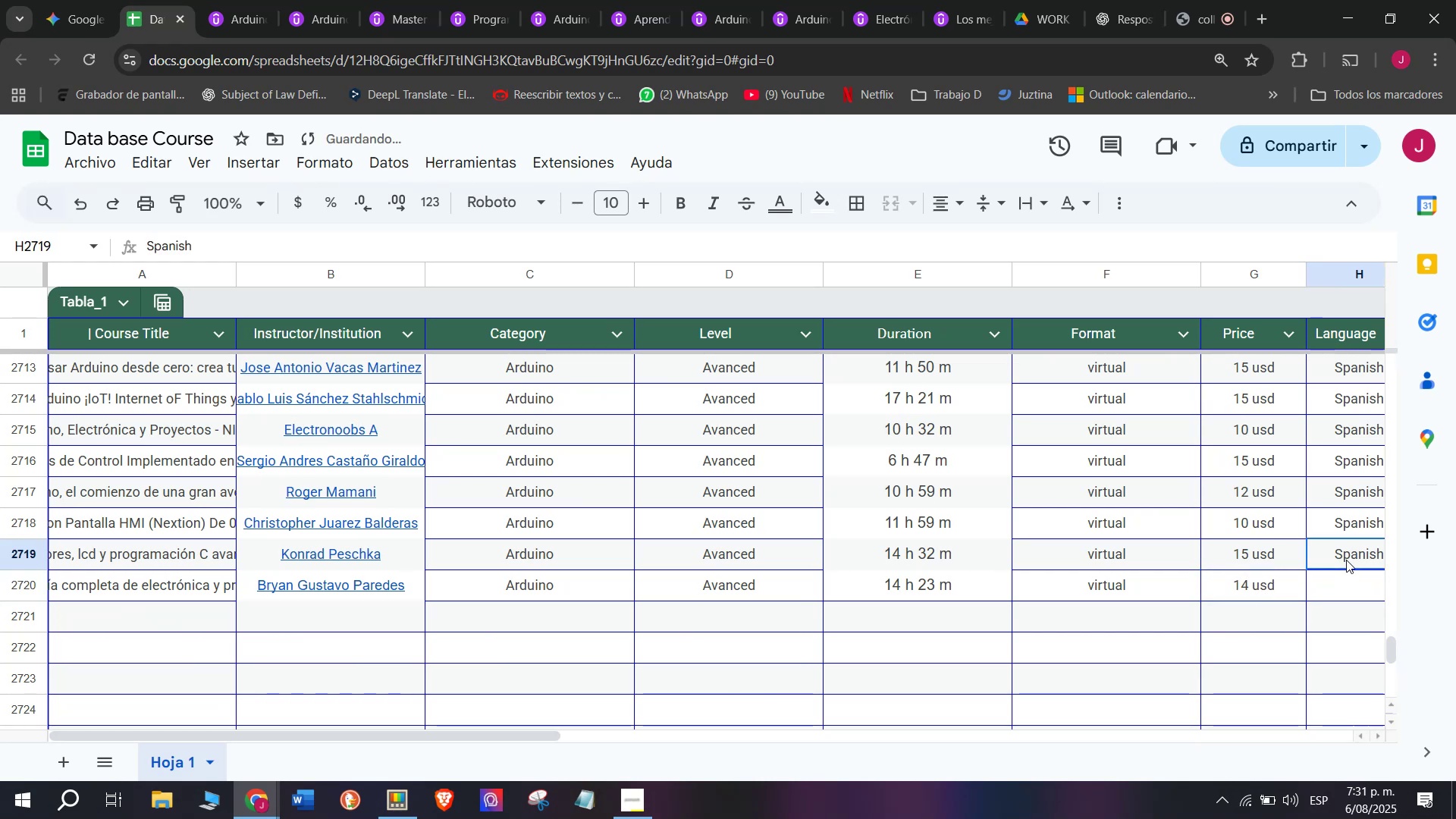 
key(Control+C)
 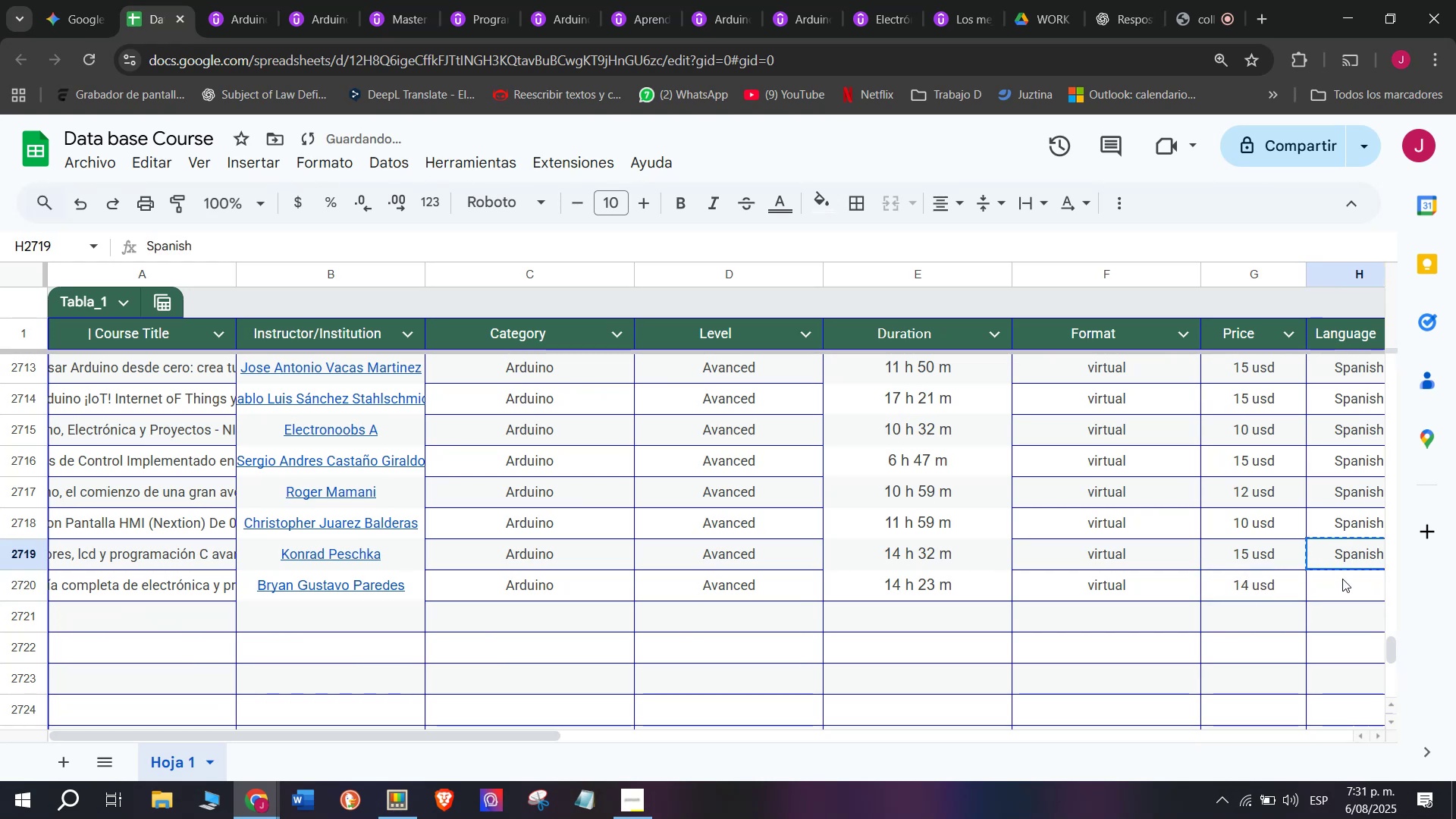 
left_click([1342, 579])
 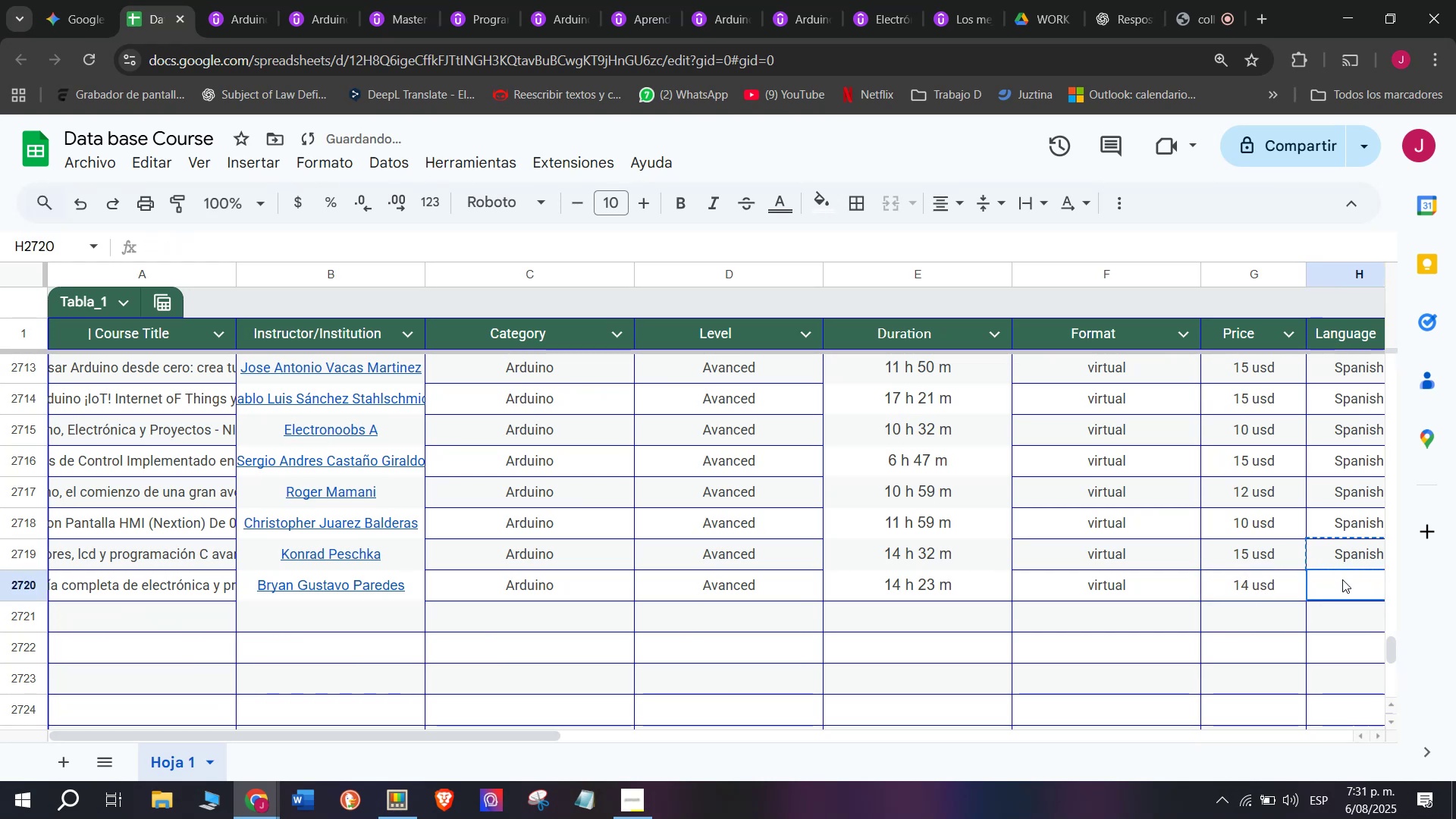 
key(Z)
 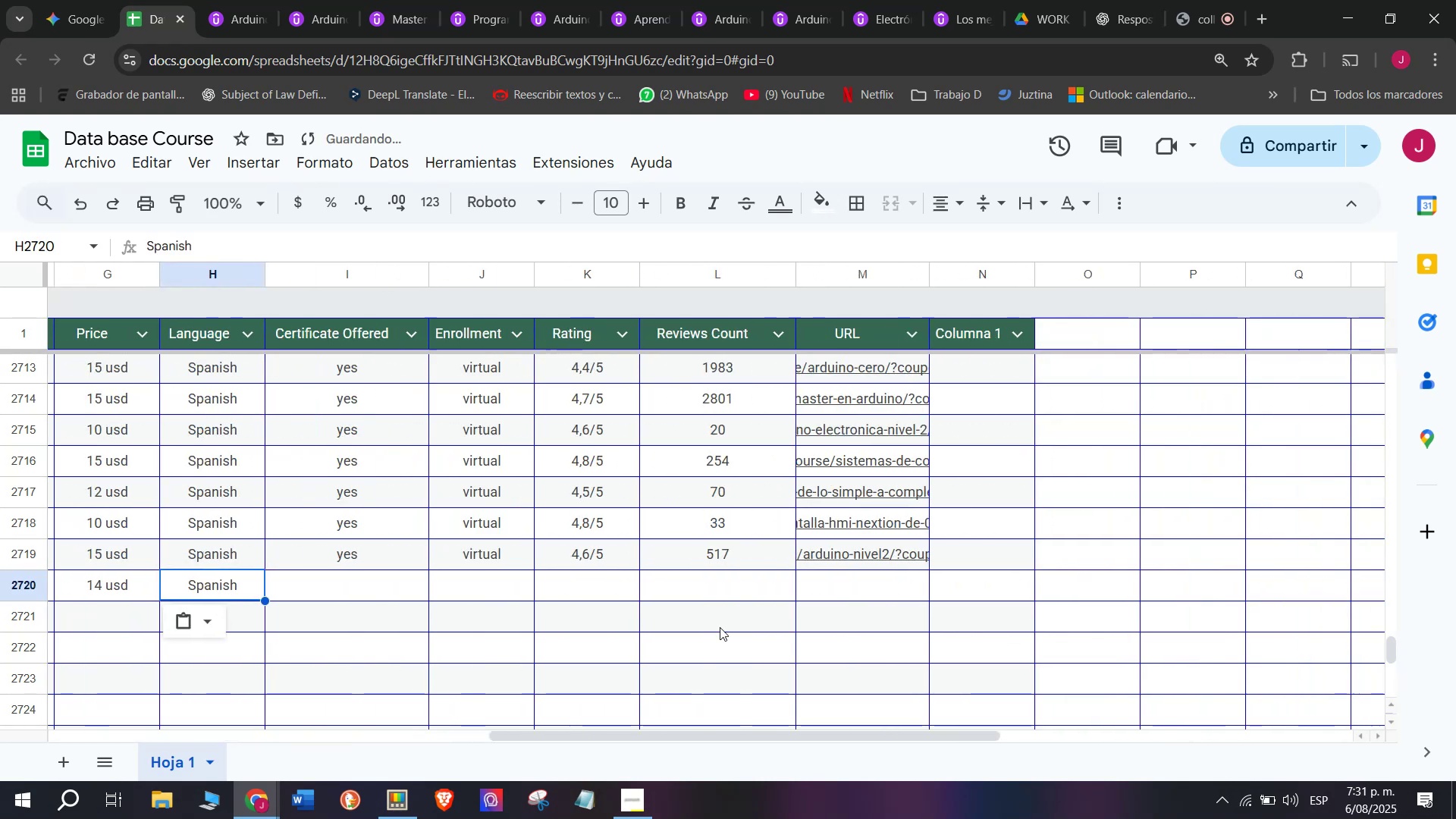 
key(Control+ControlLeft)
 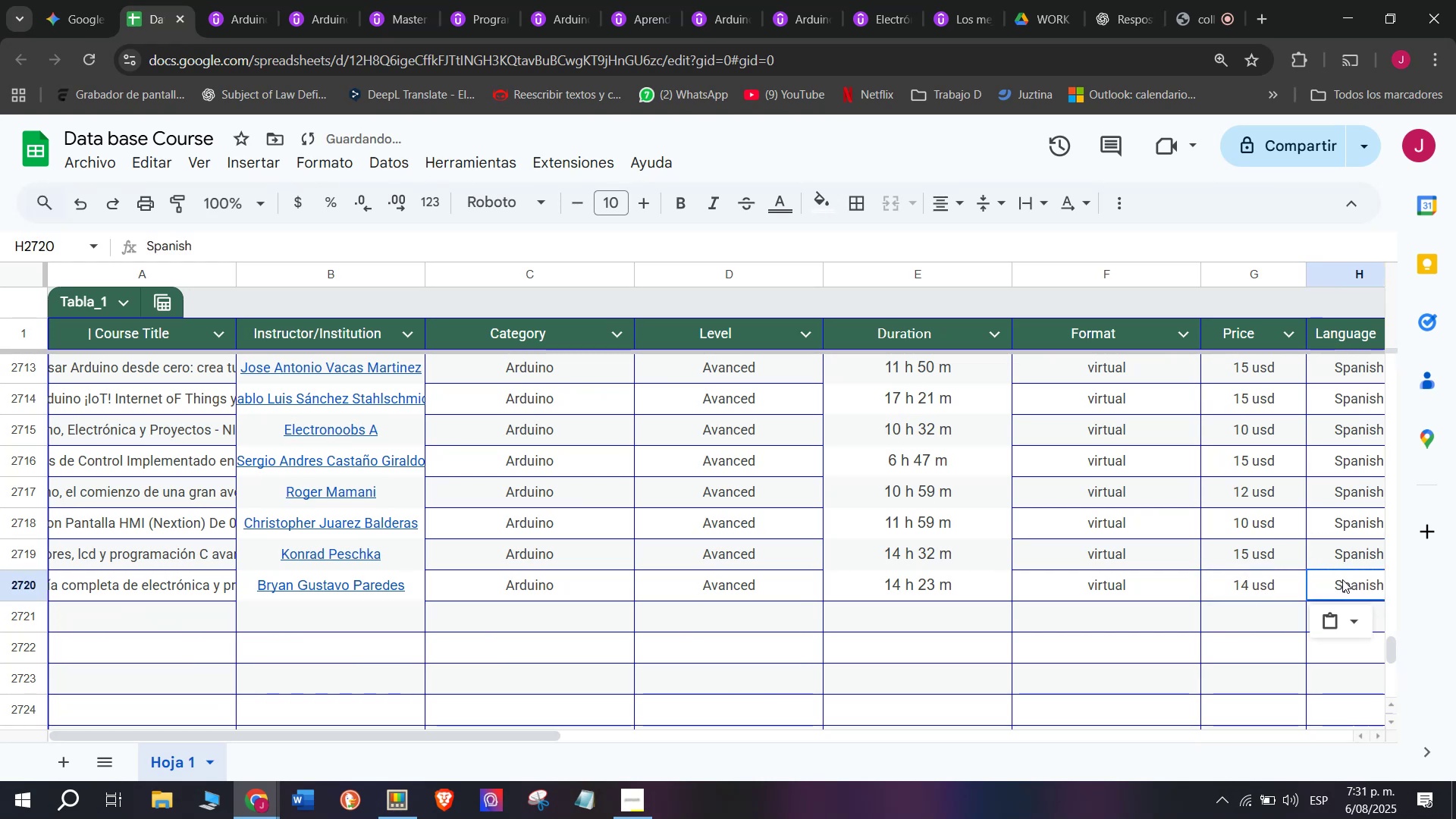 
key(Control+V)
 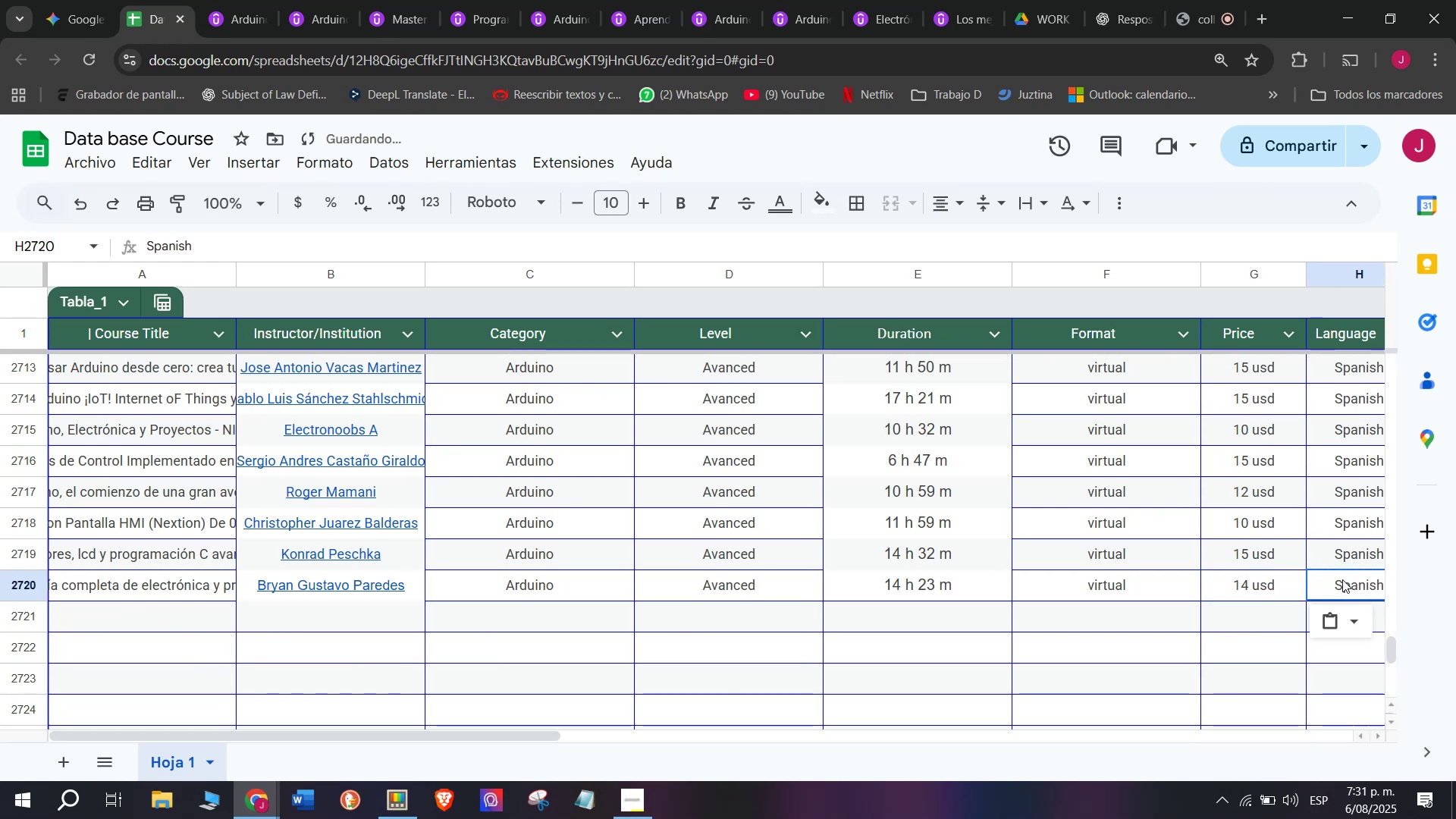 
scroll: coordinate [296, 632], scroll_direction: down, amount: 3.0
 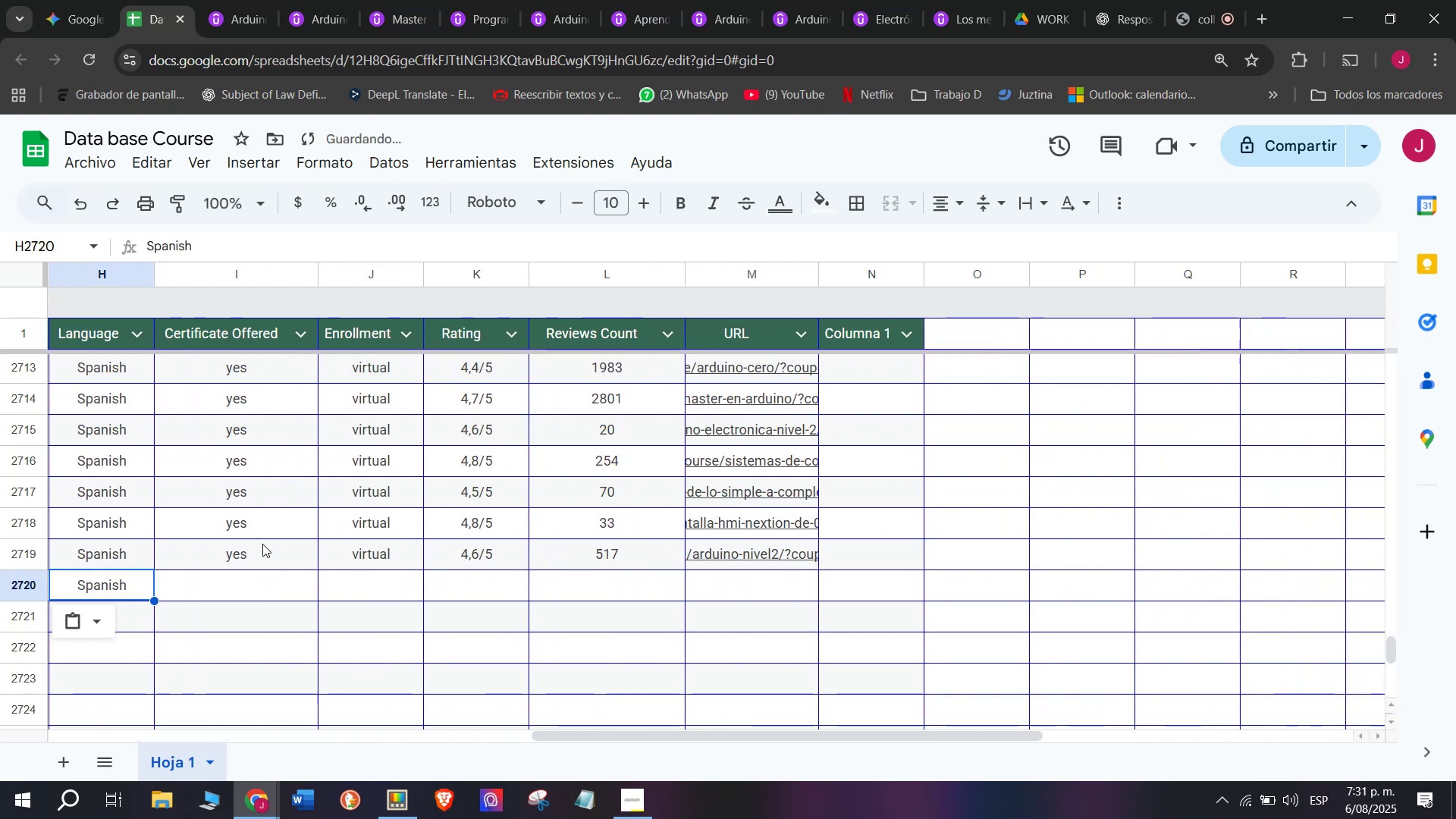 
key(Break)
 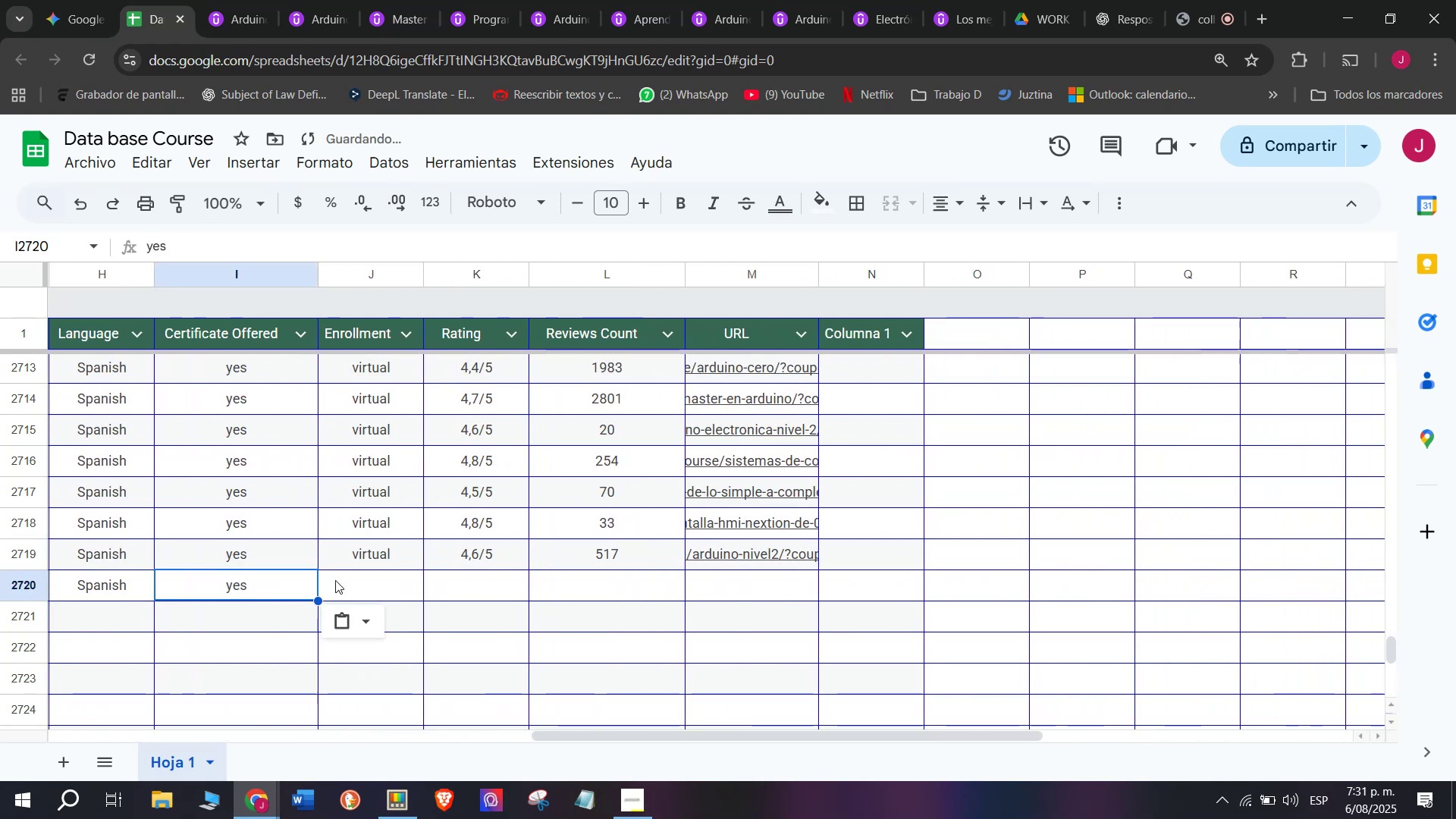 
key(Control+ControlLeft)
 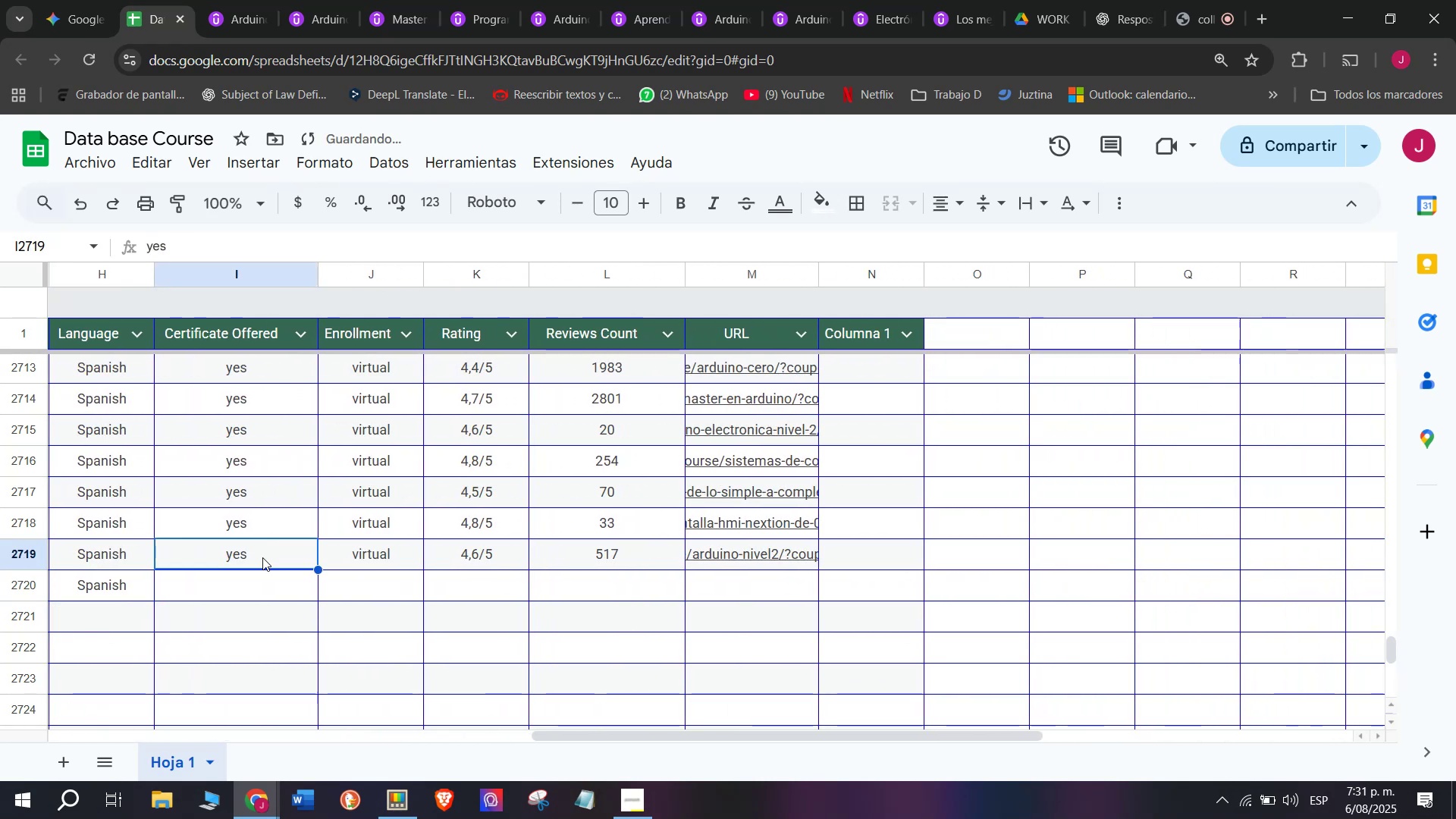 
key(Control+C)
 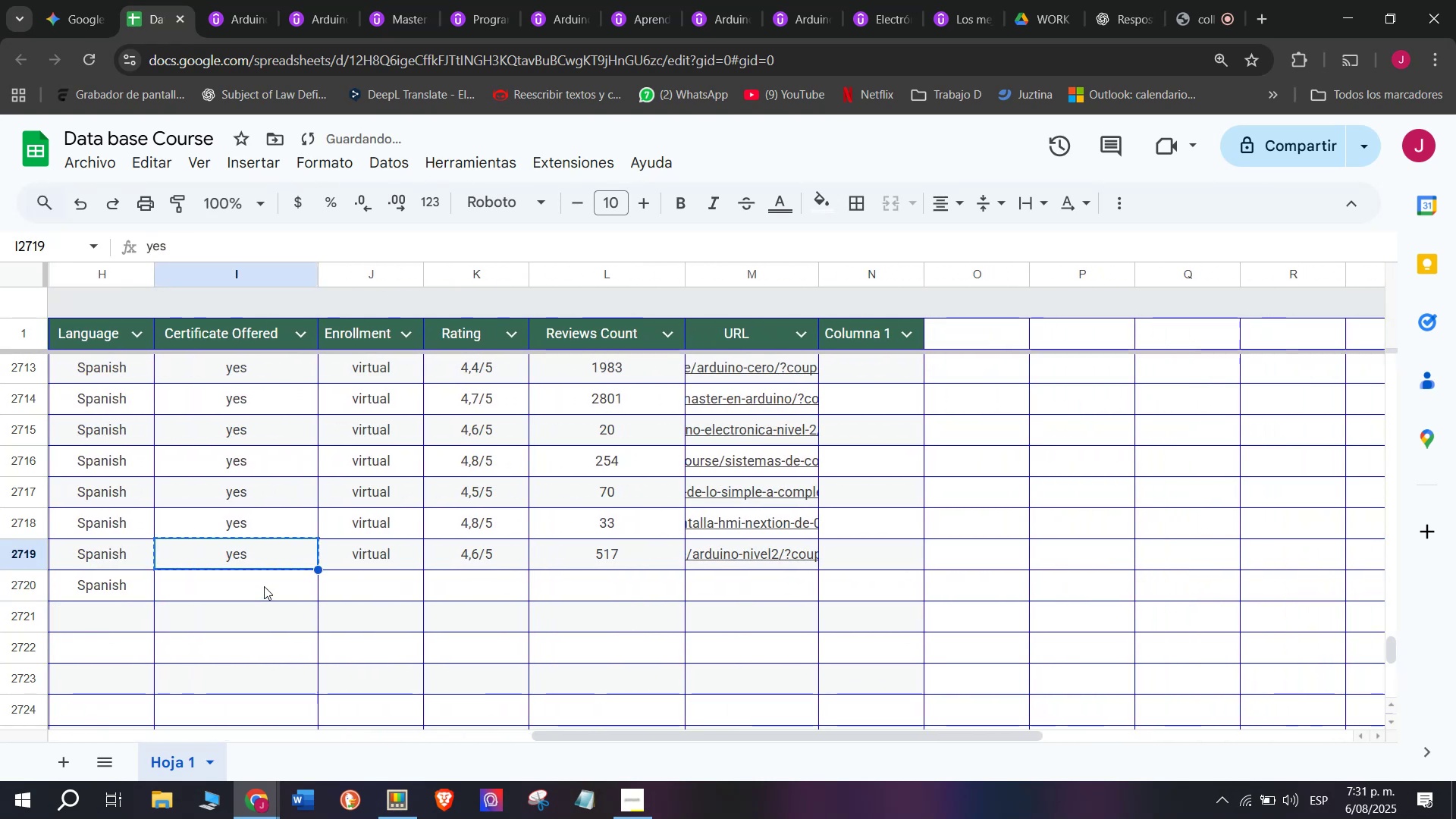 
double_click([264, 586])
 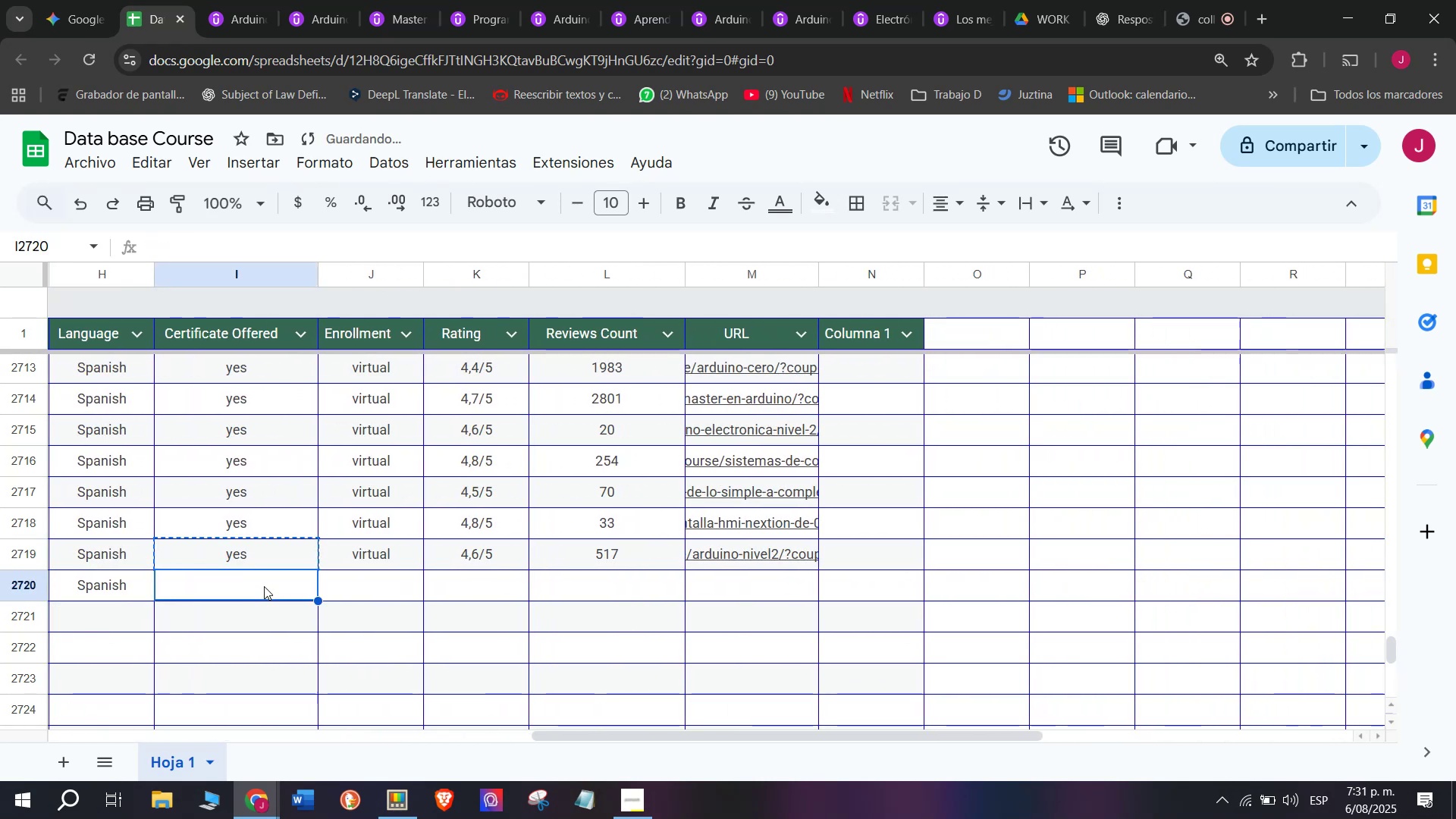 
key(Z)
 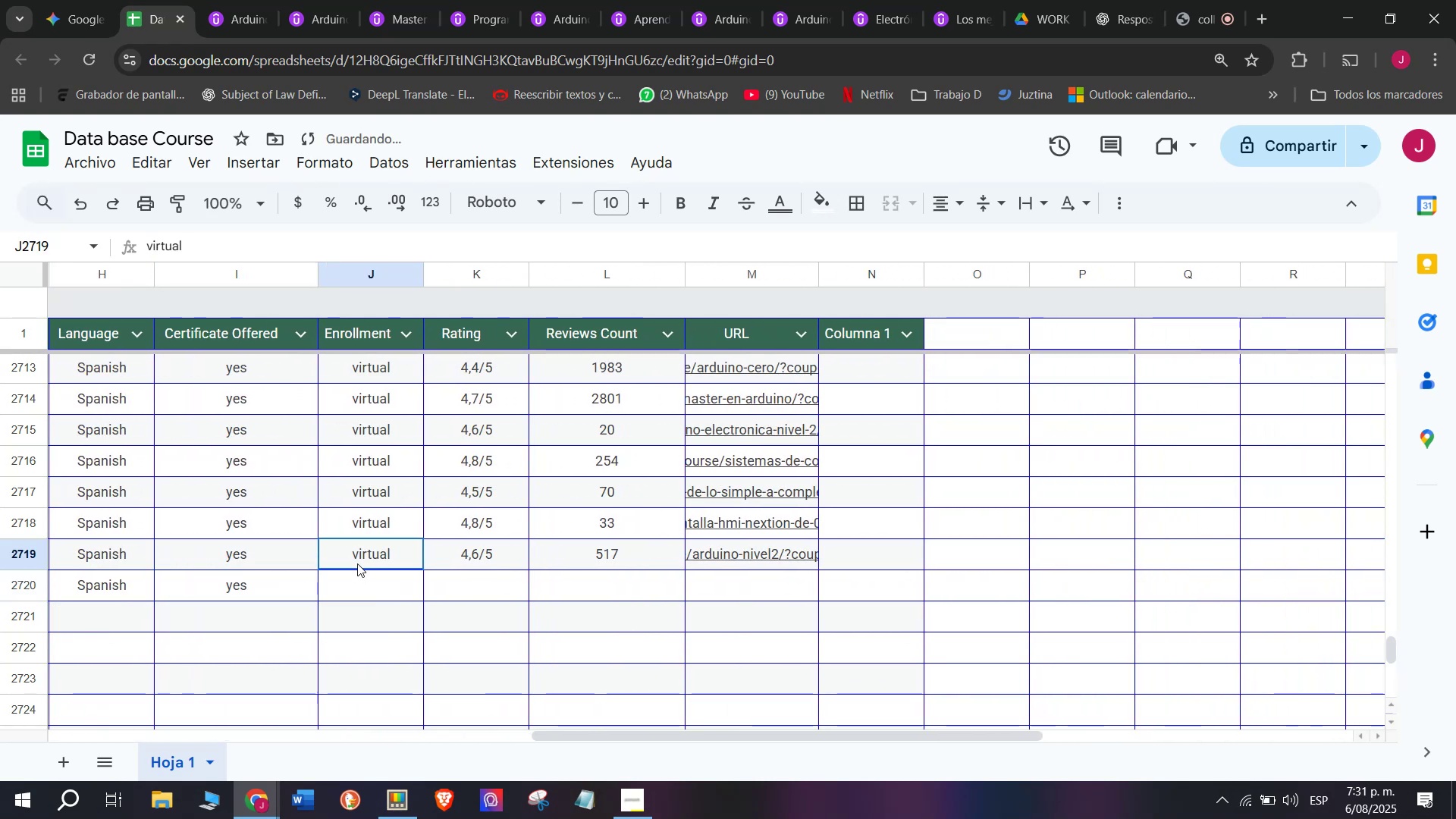 
key(Control+ControlLeft)
 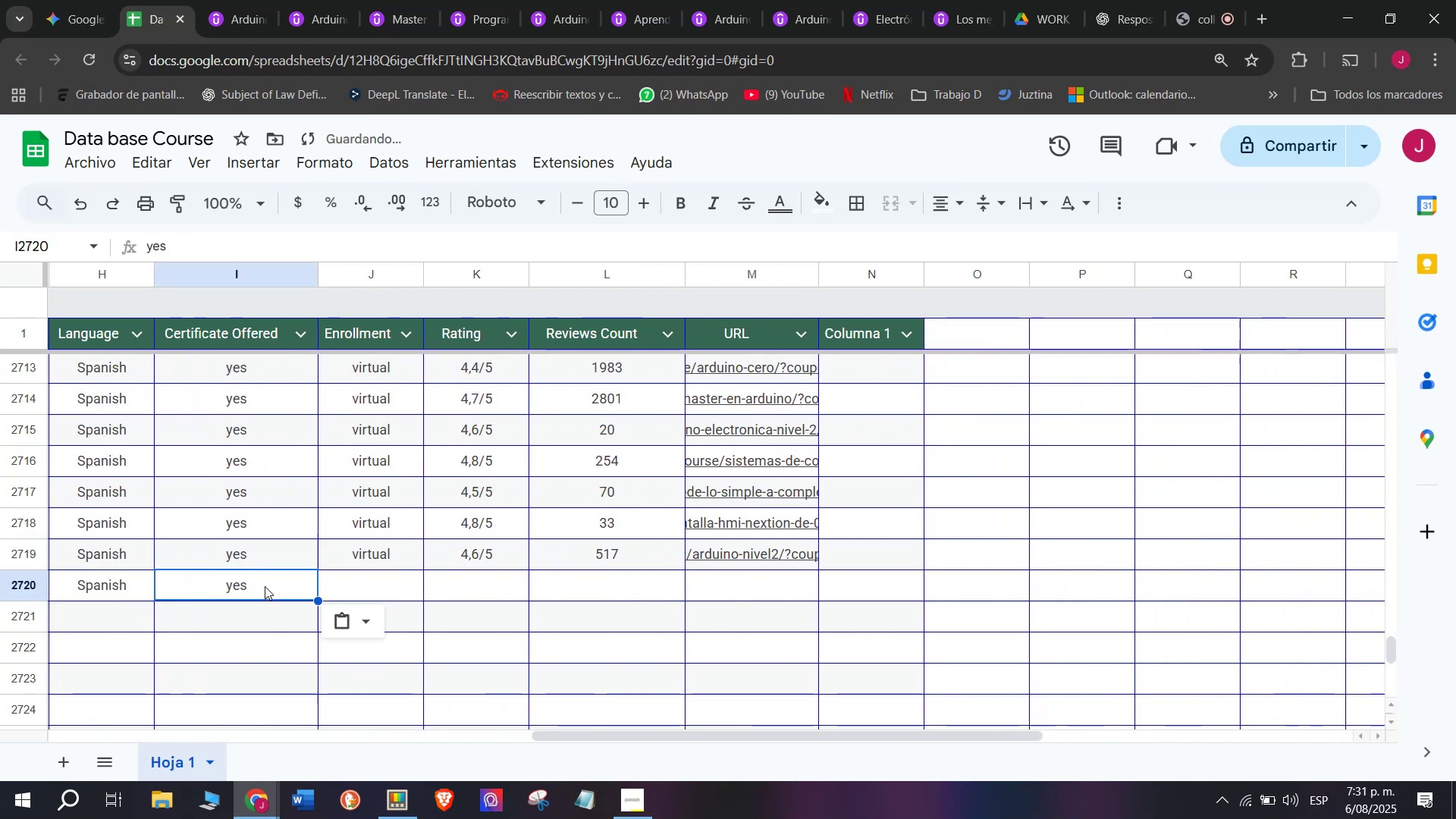 
key(Control+V)
 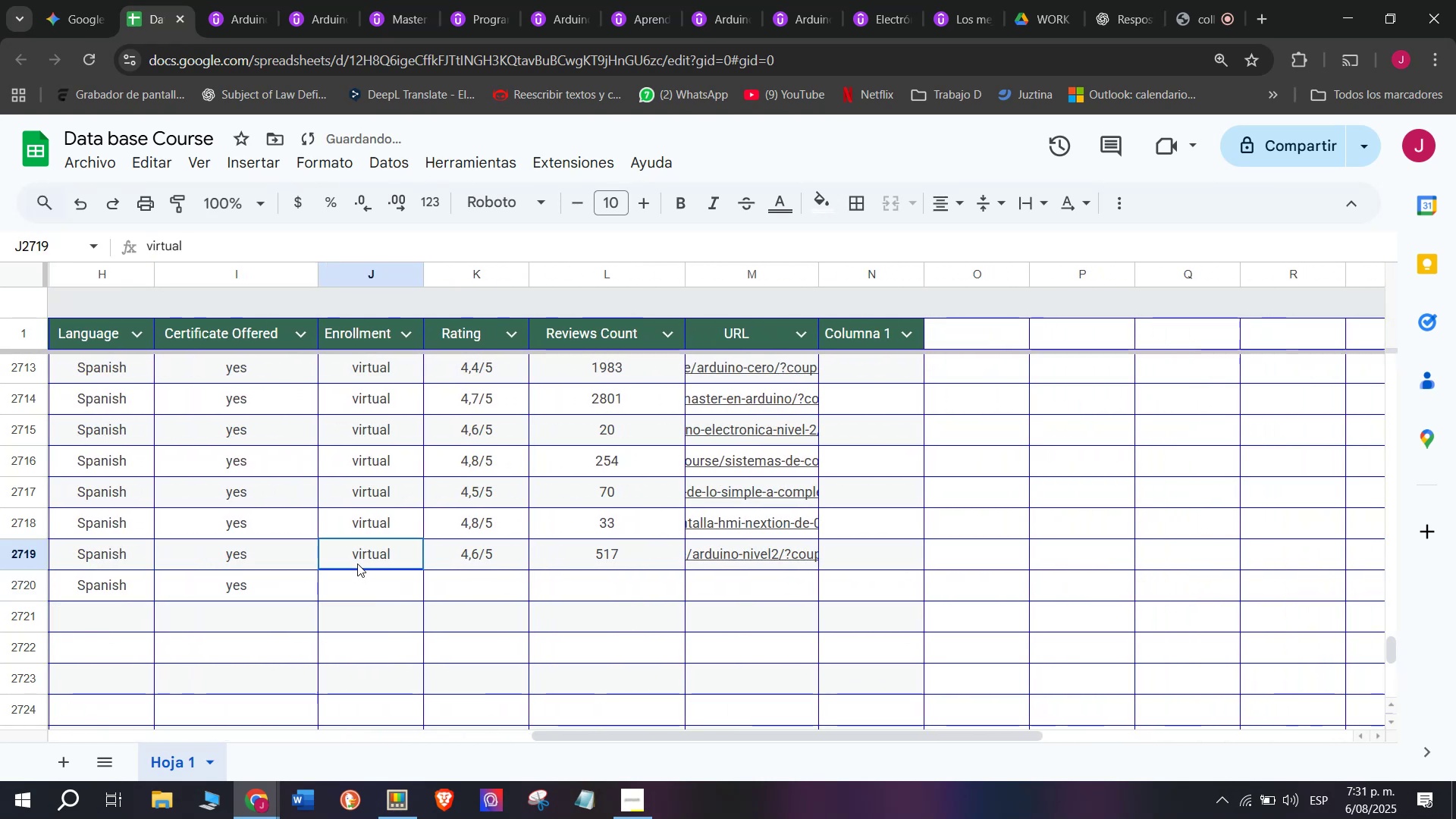 
key(Control+ControlLeft)
 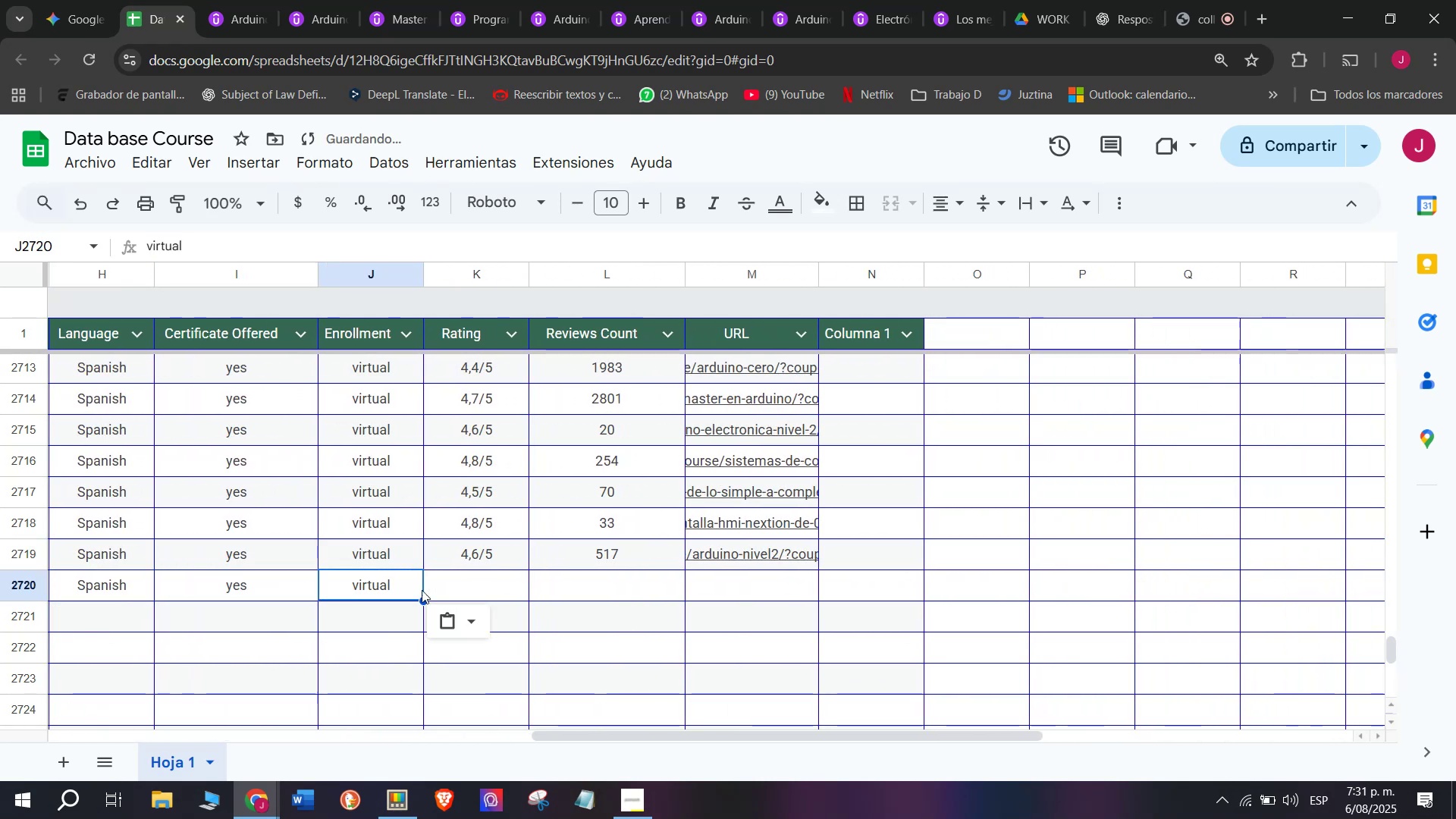 
key(Break)
 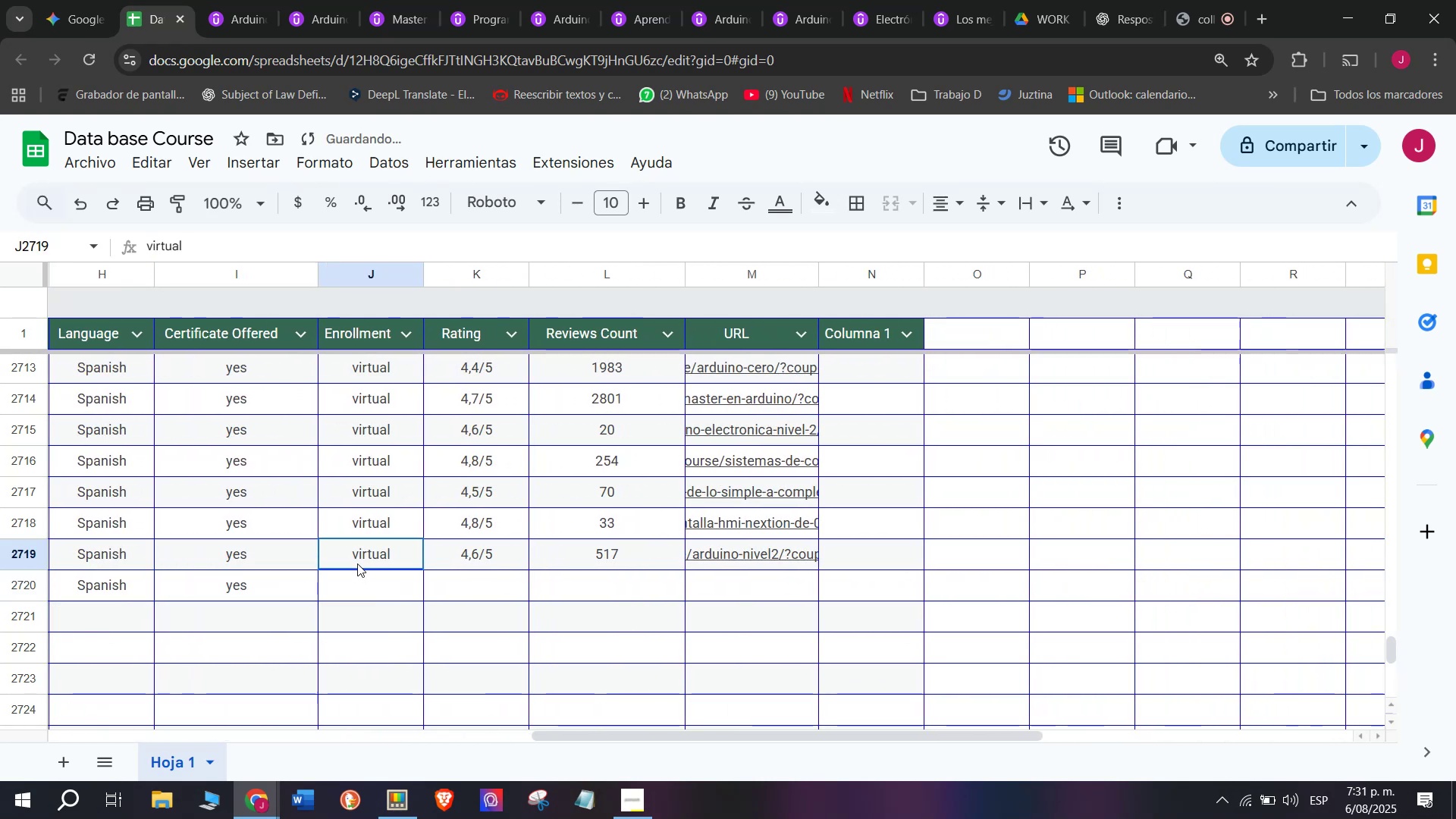 
key(Control+C)
 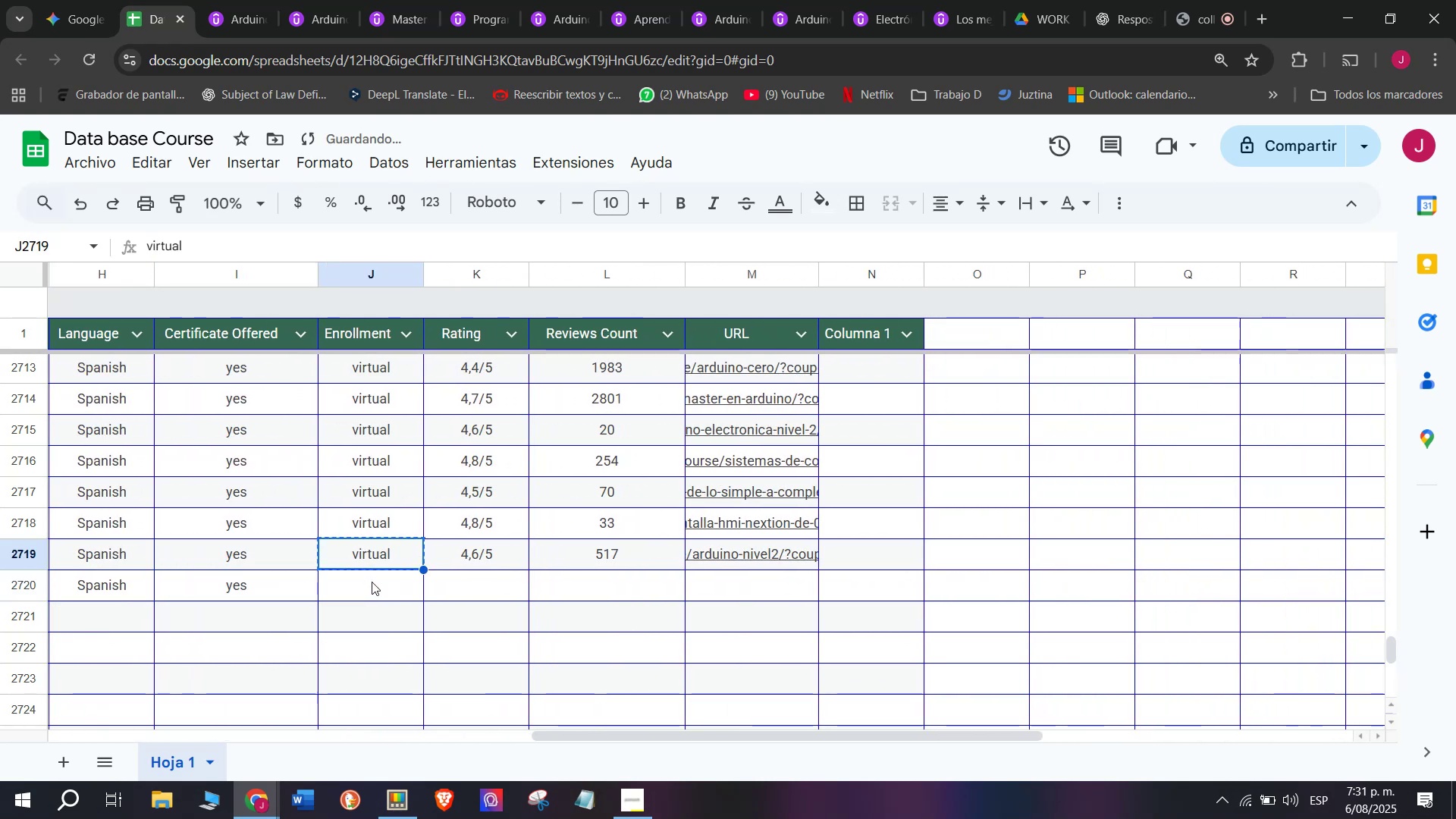 
triple_click([372, 582])
 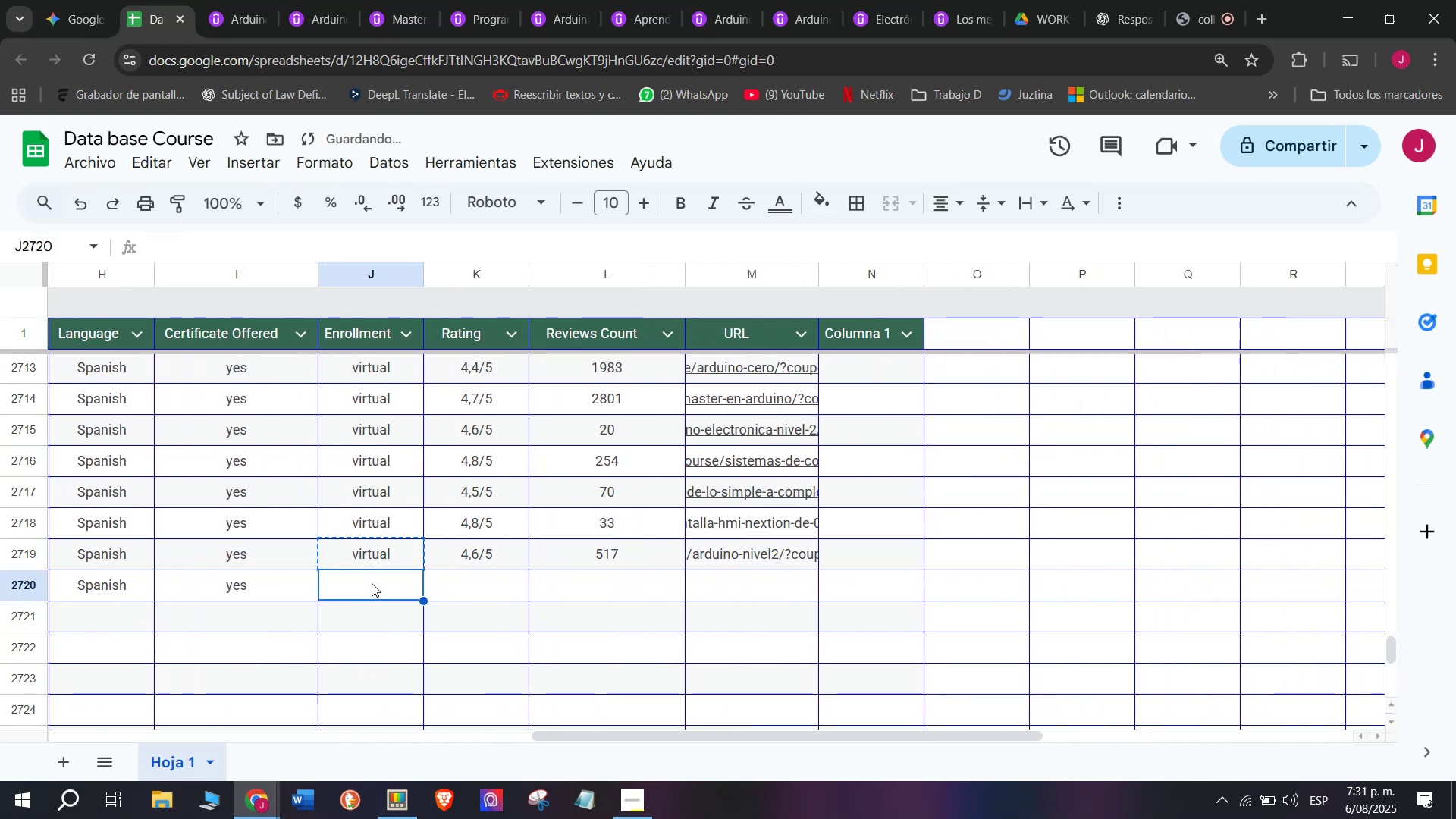 
key(Control+ControlLeft)
 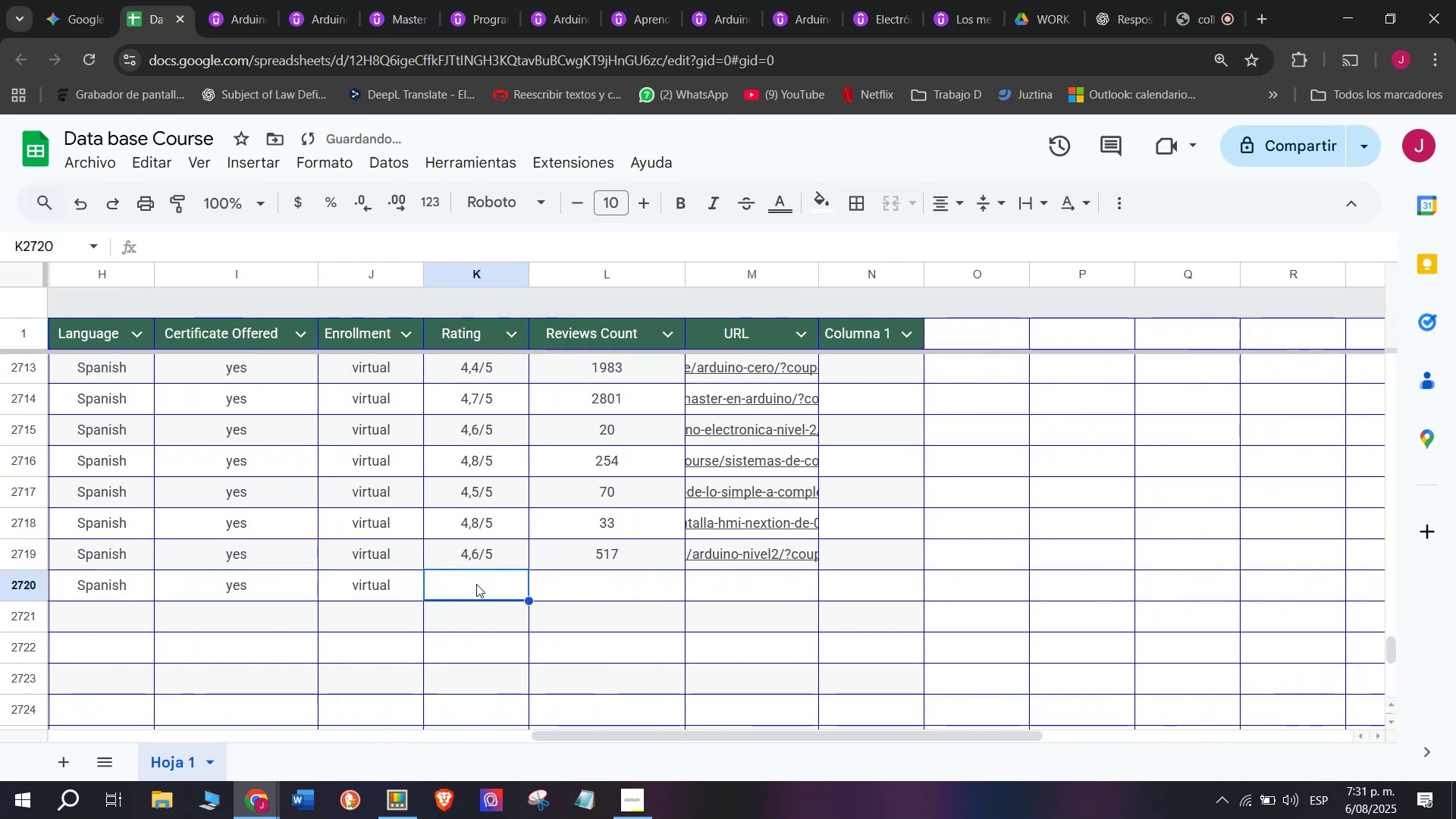 
key(Z)
 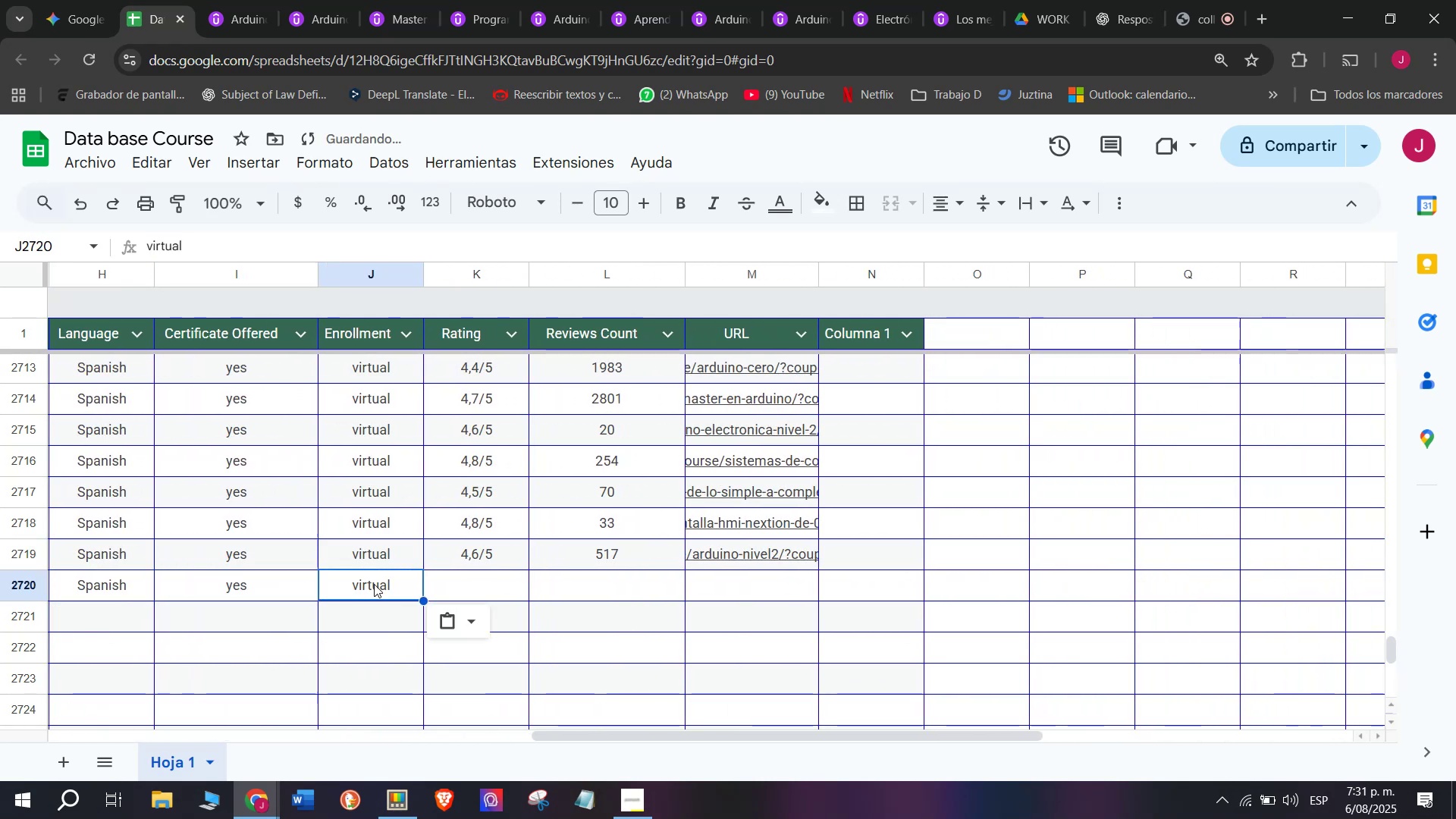 
key(Control+V)
 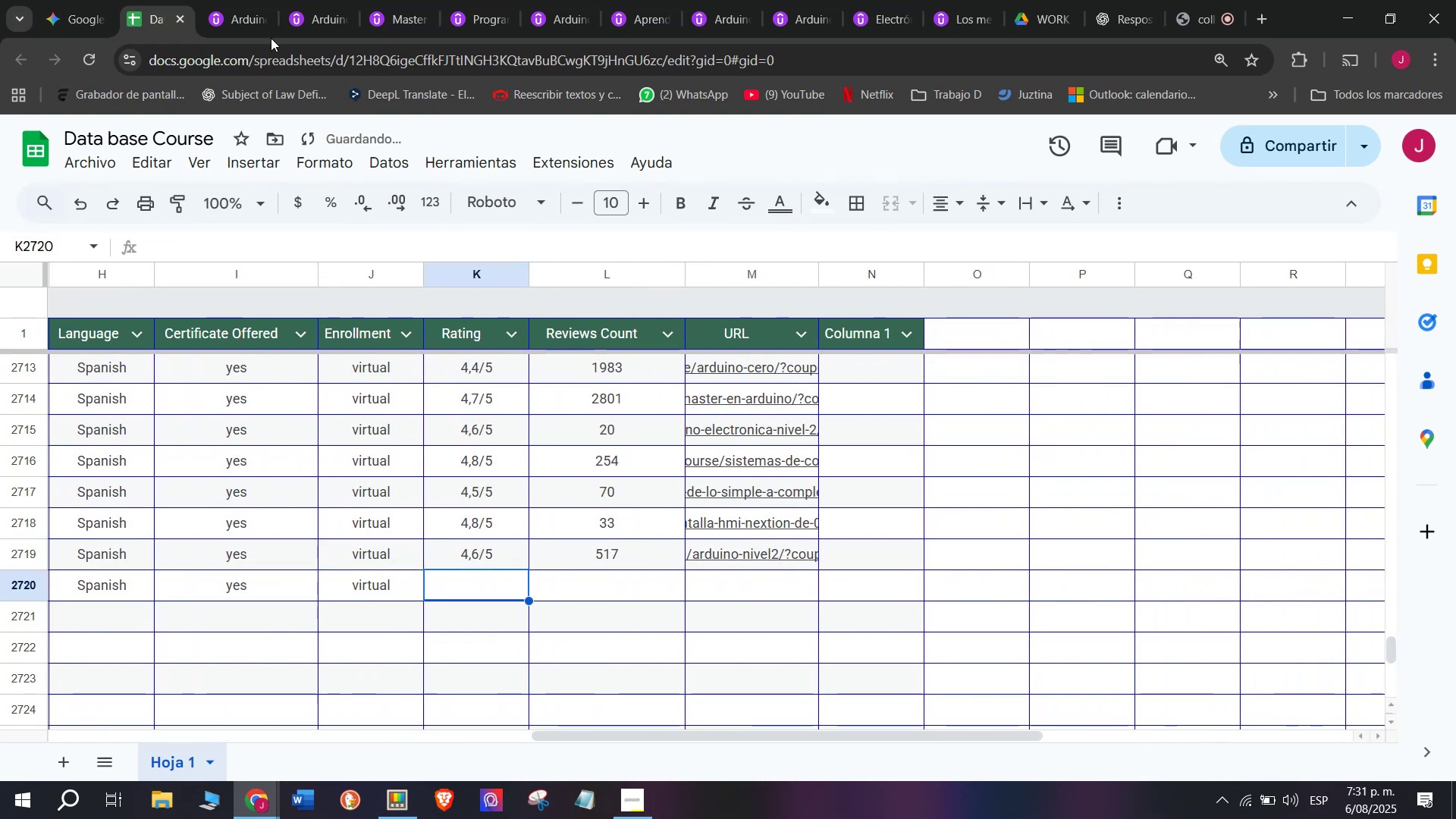 
left_click([240, 0])
 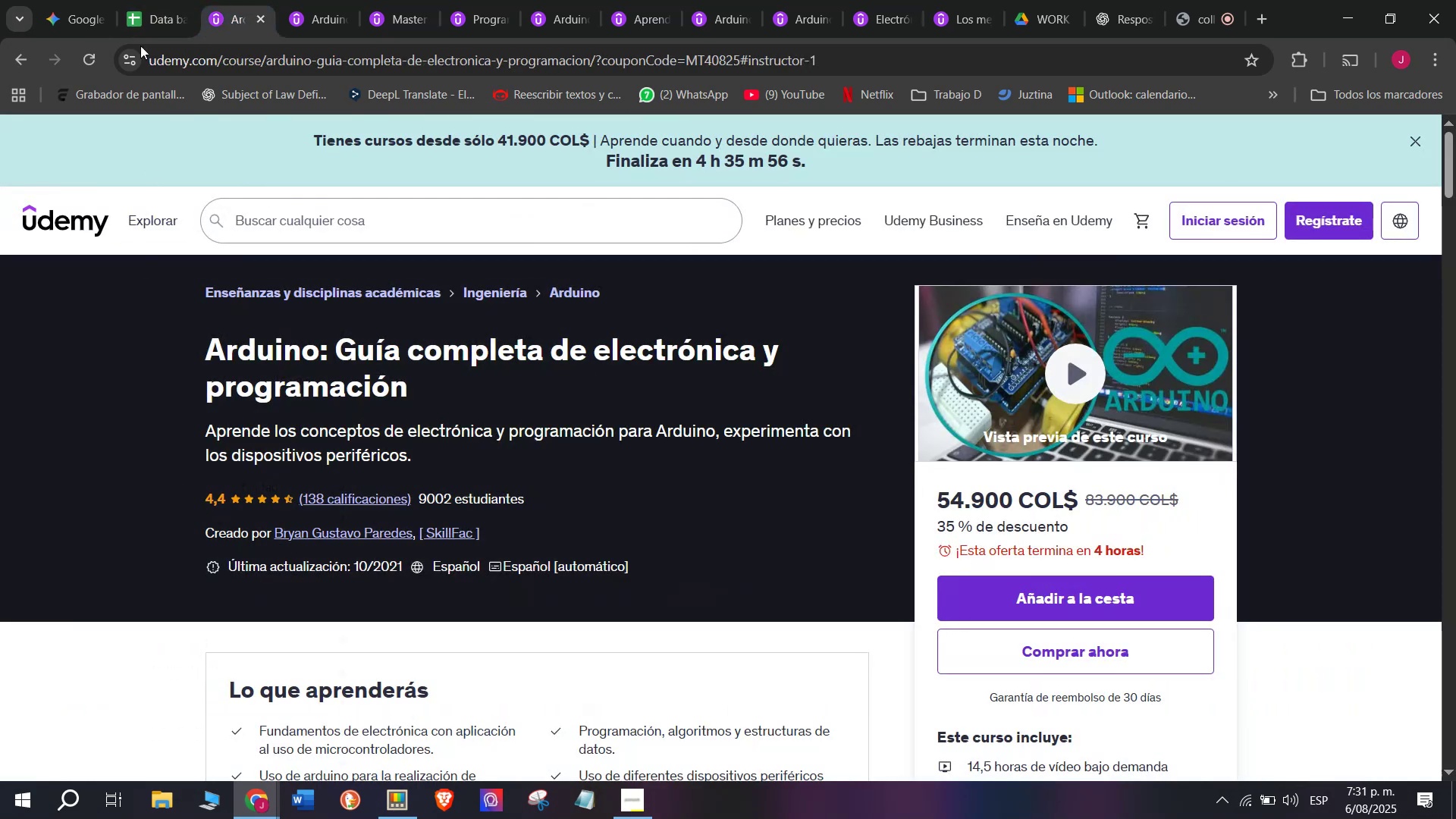 
left_click([140, 0])
 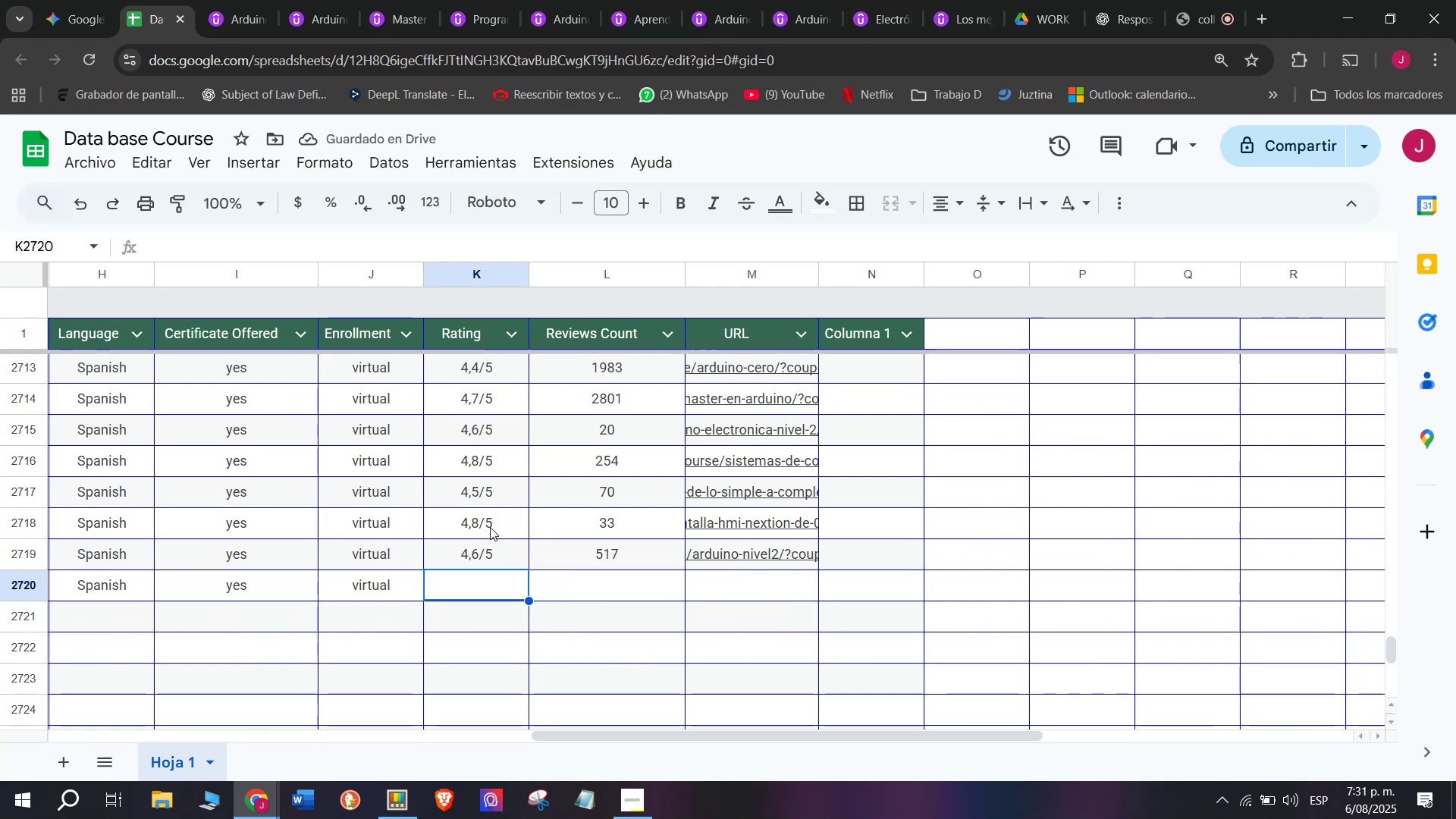 
left_click([492, 556])
 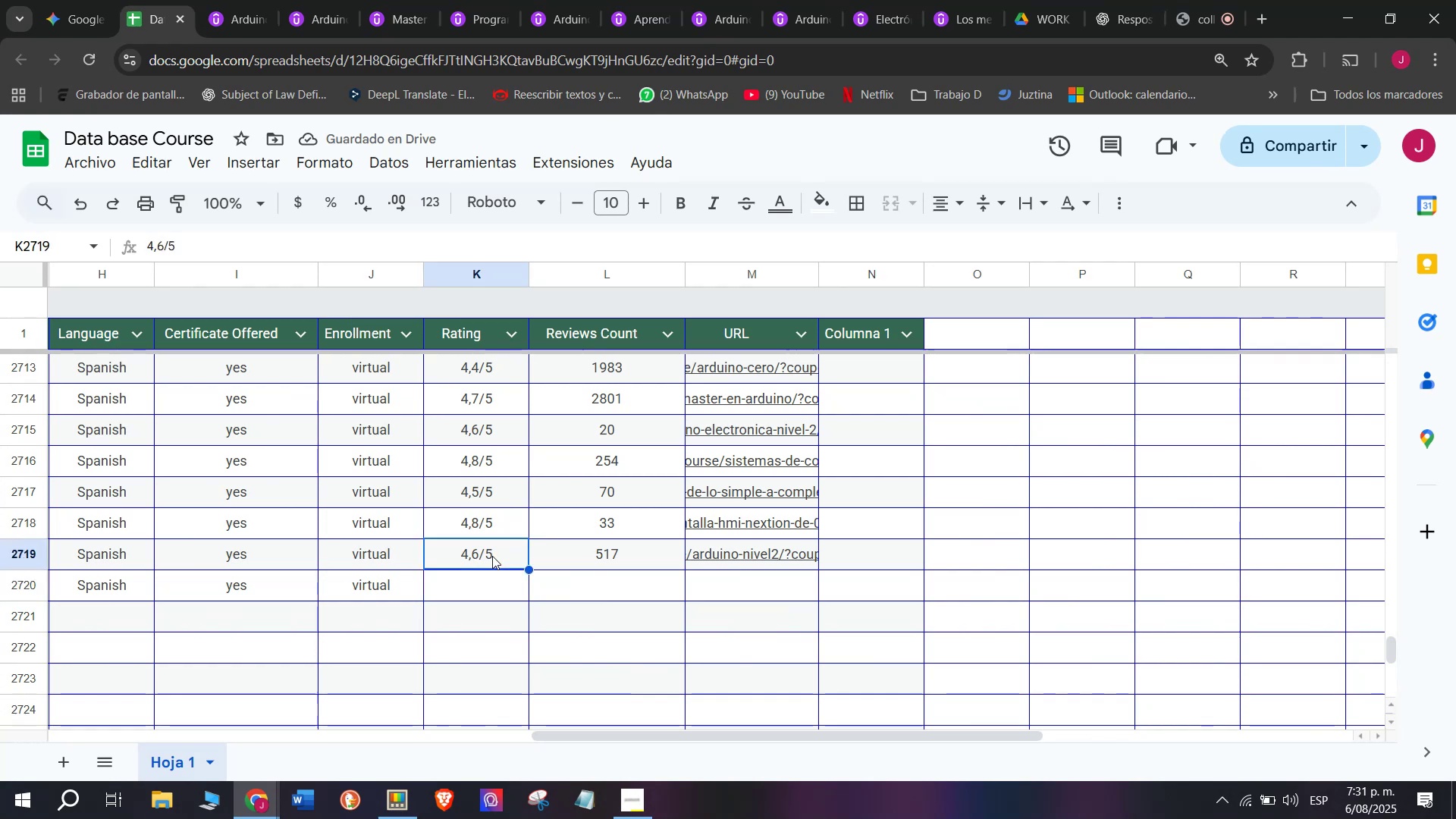 
key(Break)
 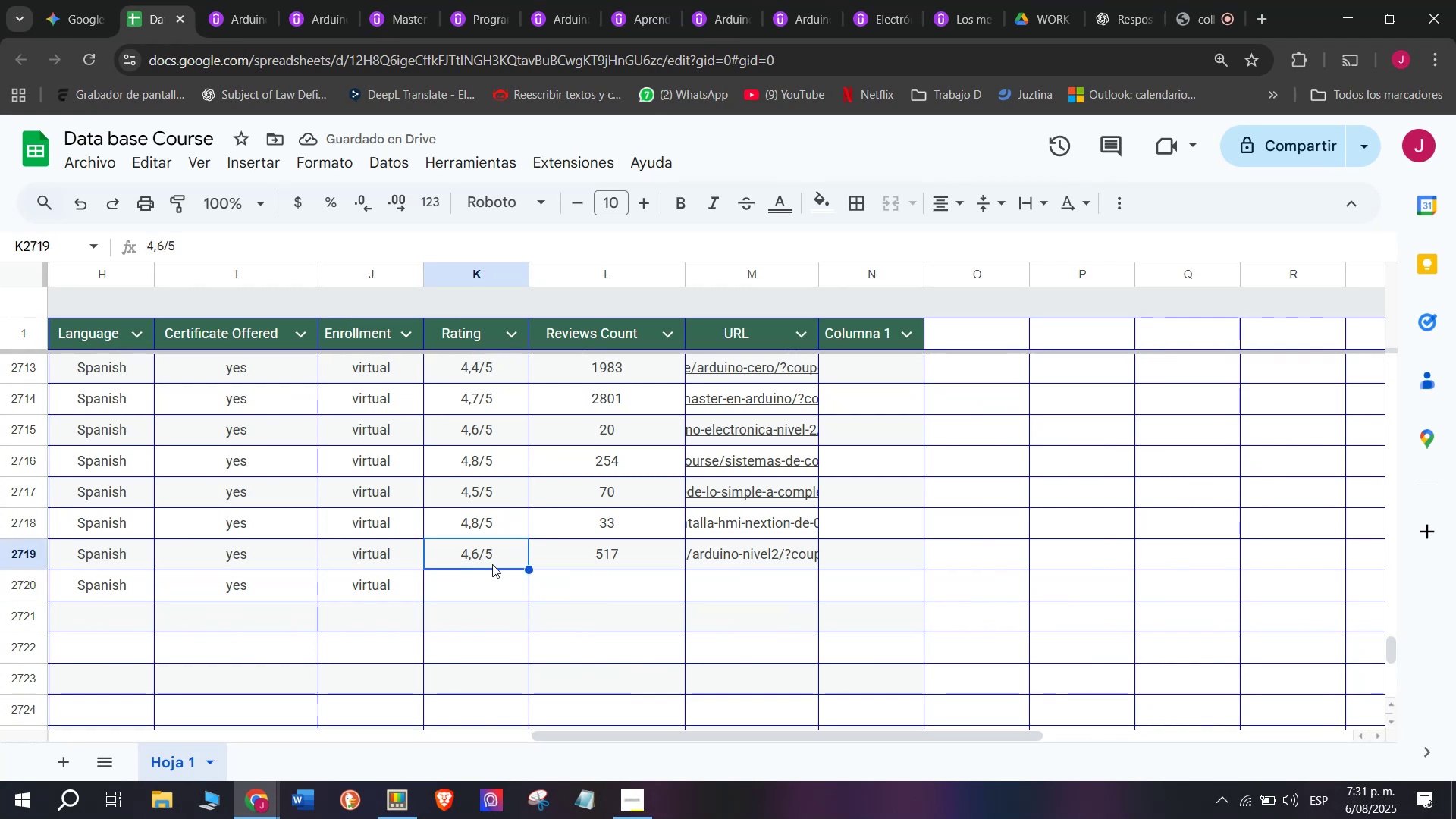 
key(Control+ControlLeft)
 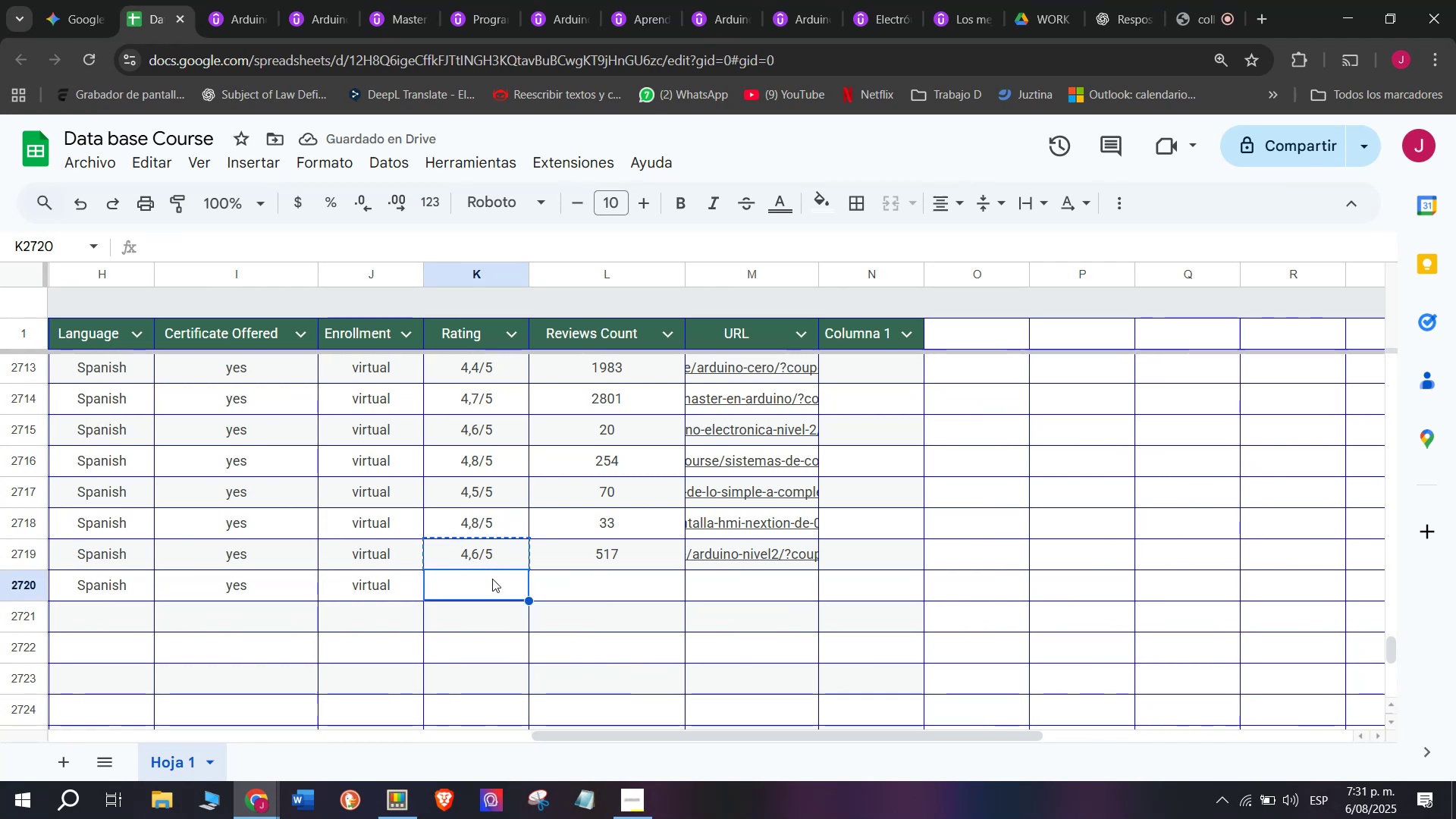 
key(Control+C)
 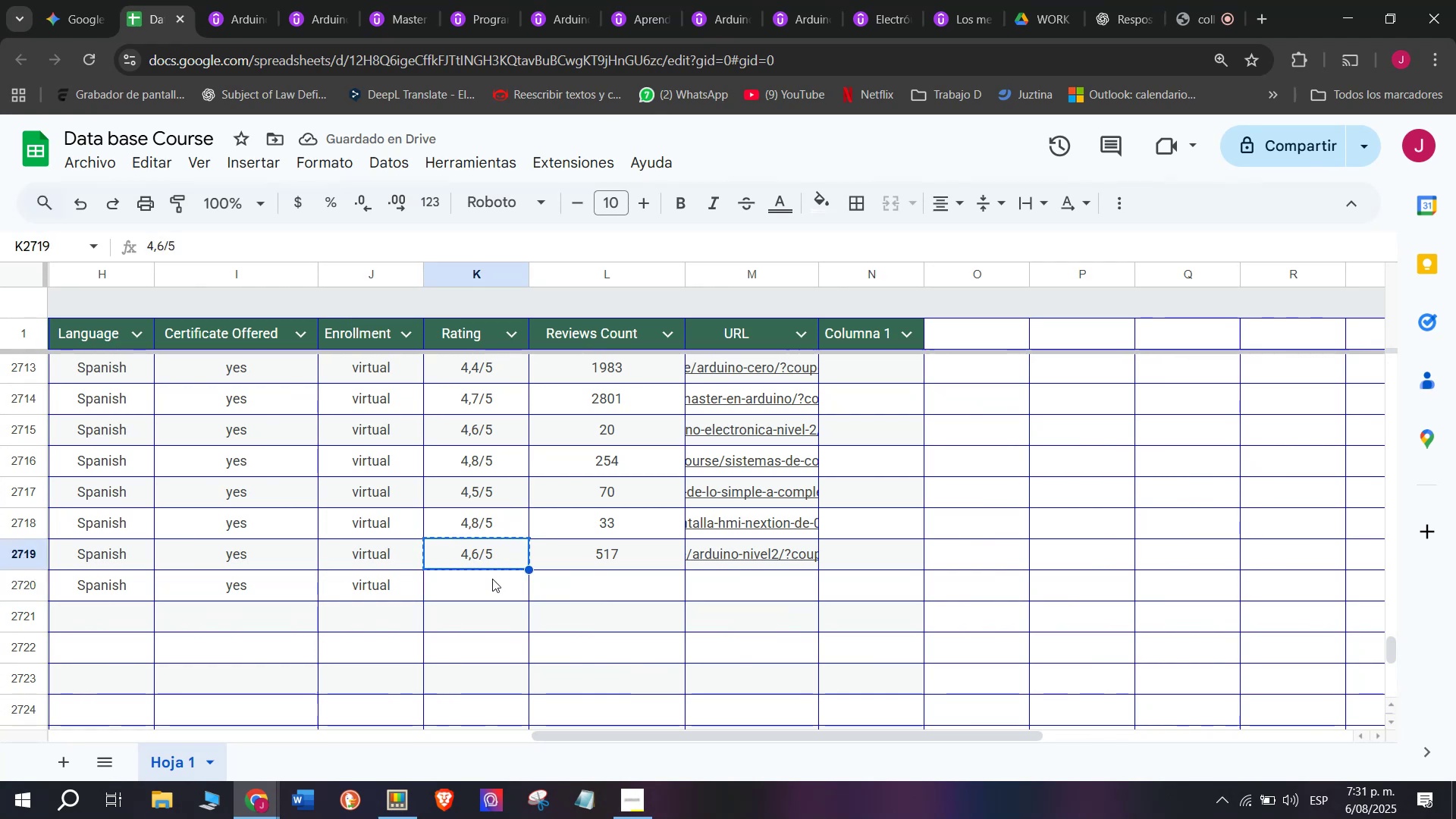 
left_click([492, 579])
 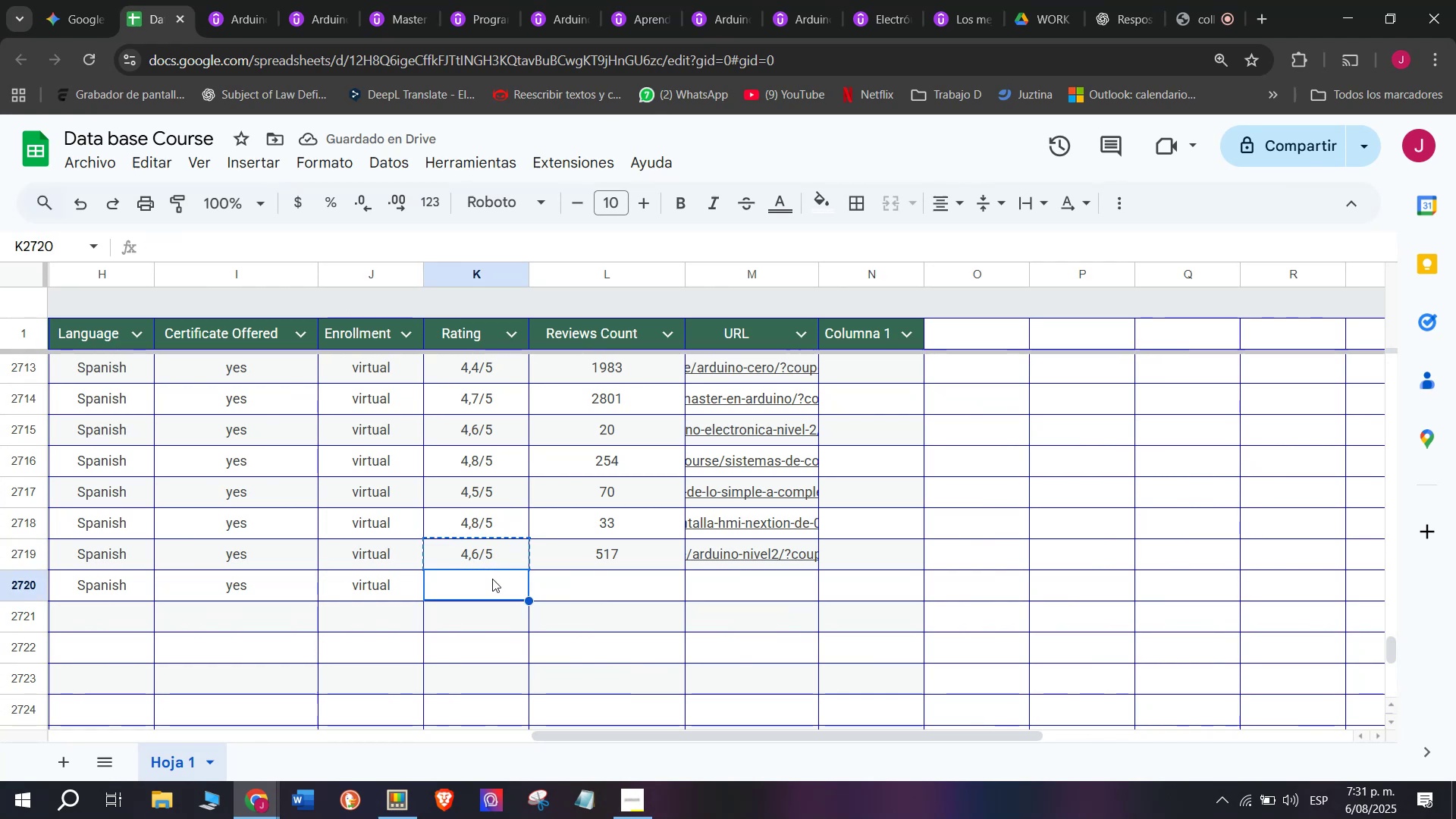 
key(Z)
 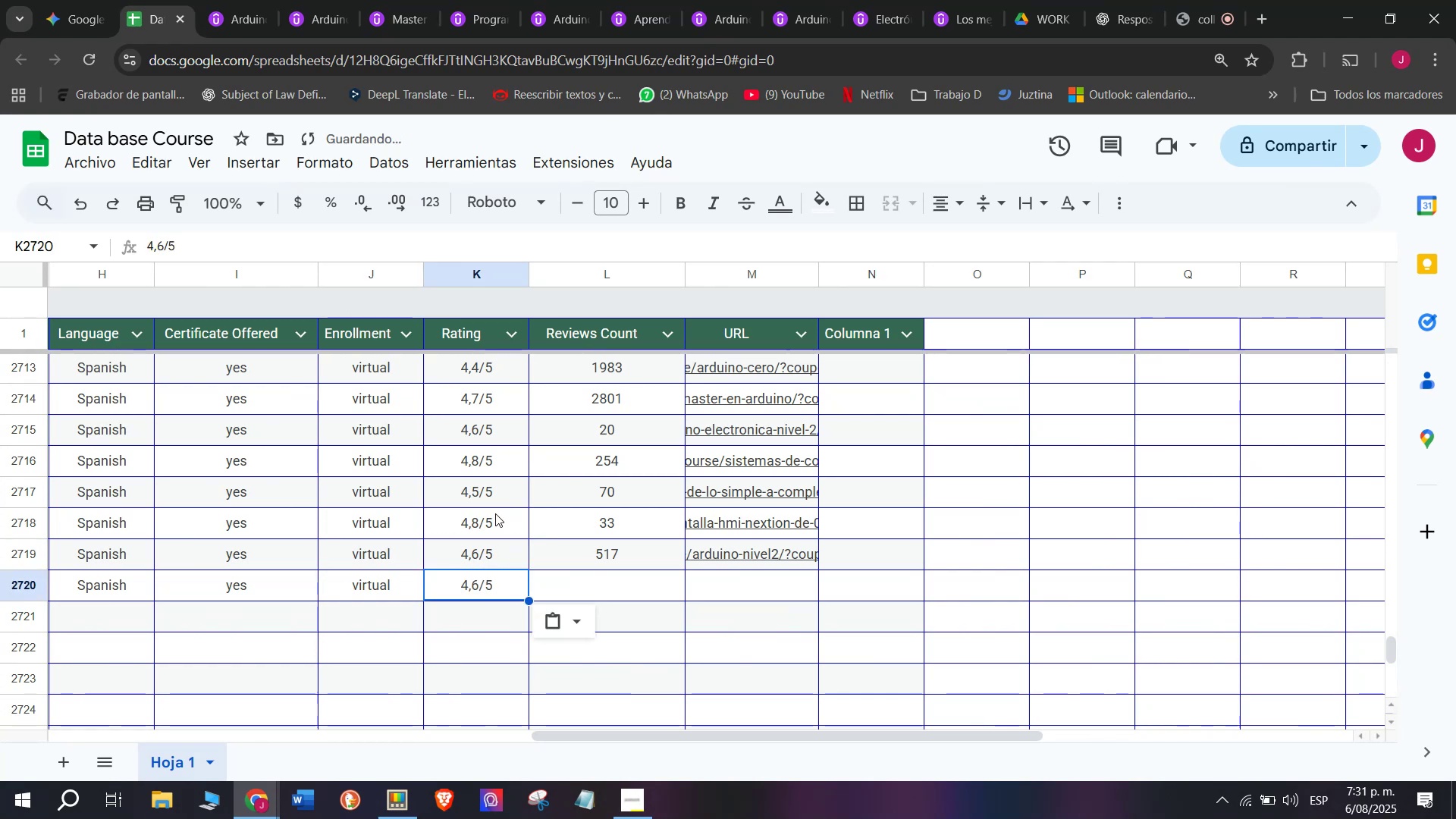 
key(Control+ControlLeft)
 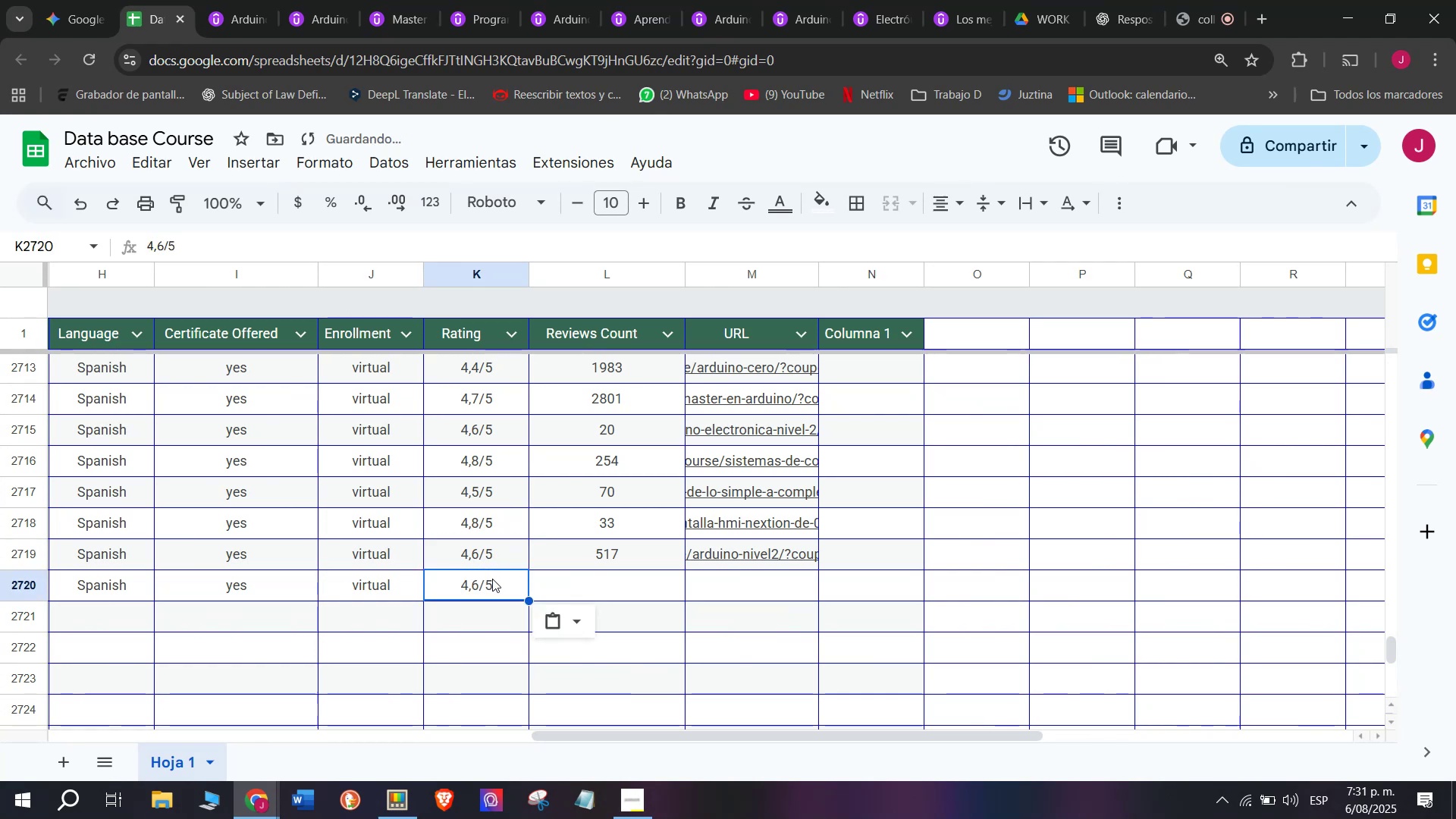 
key(Control+V)
 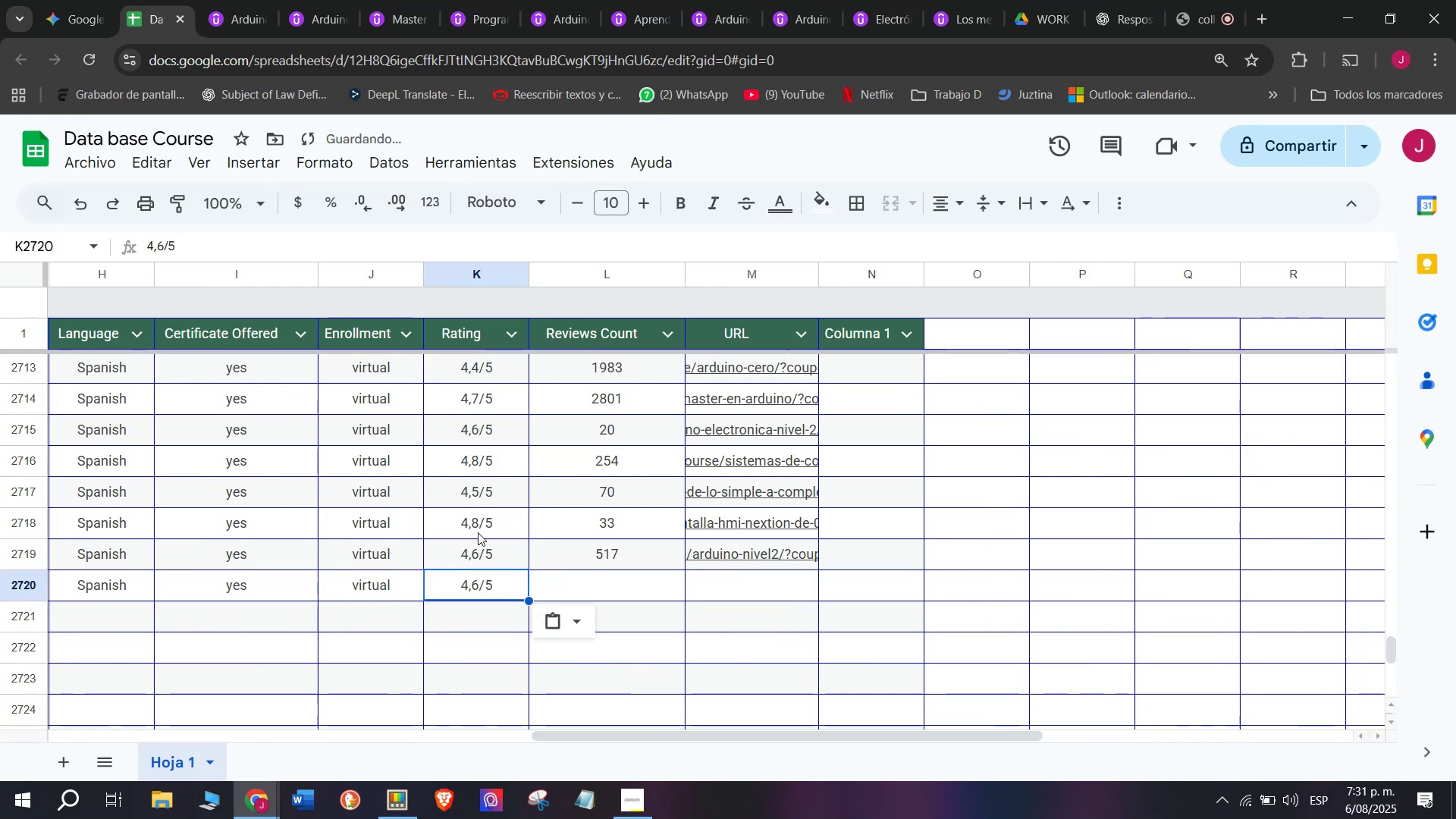 
left_click([488, 362])
 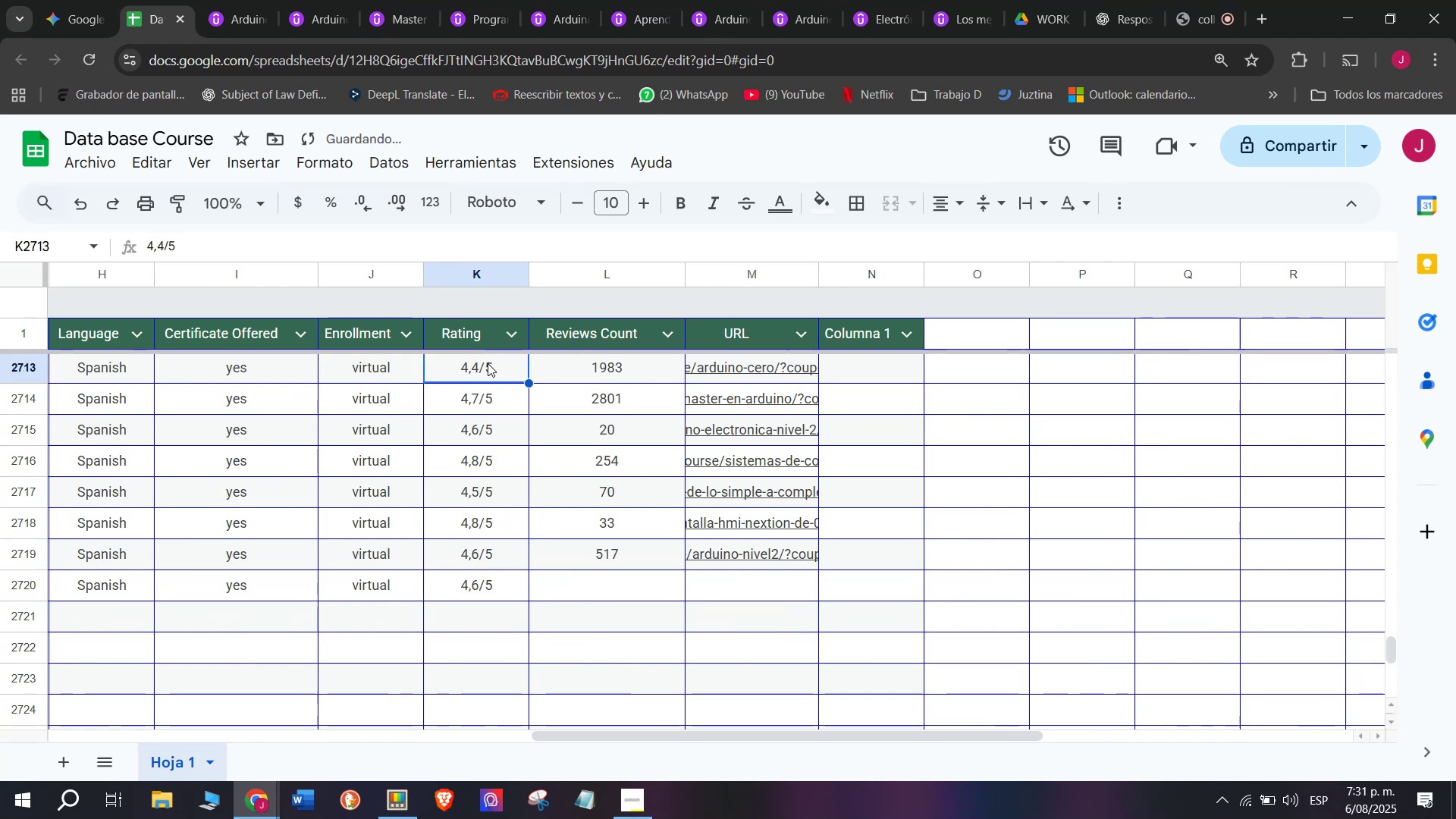 
key(Control+ControlLeft)
 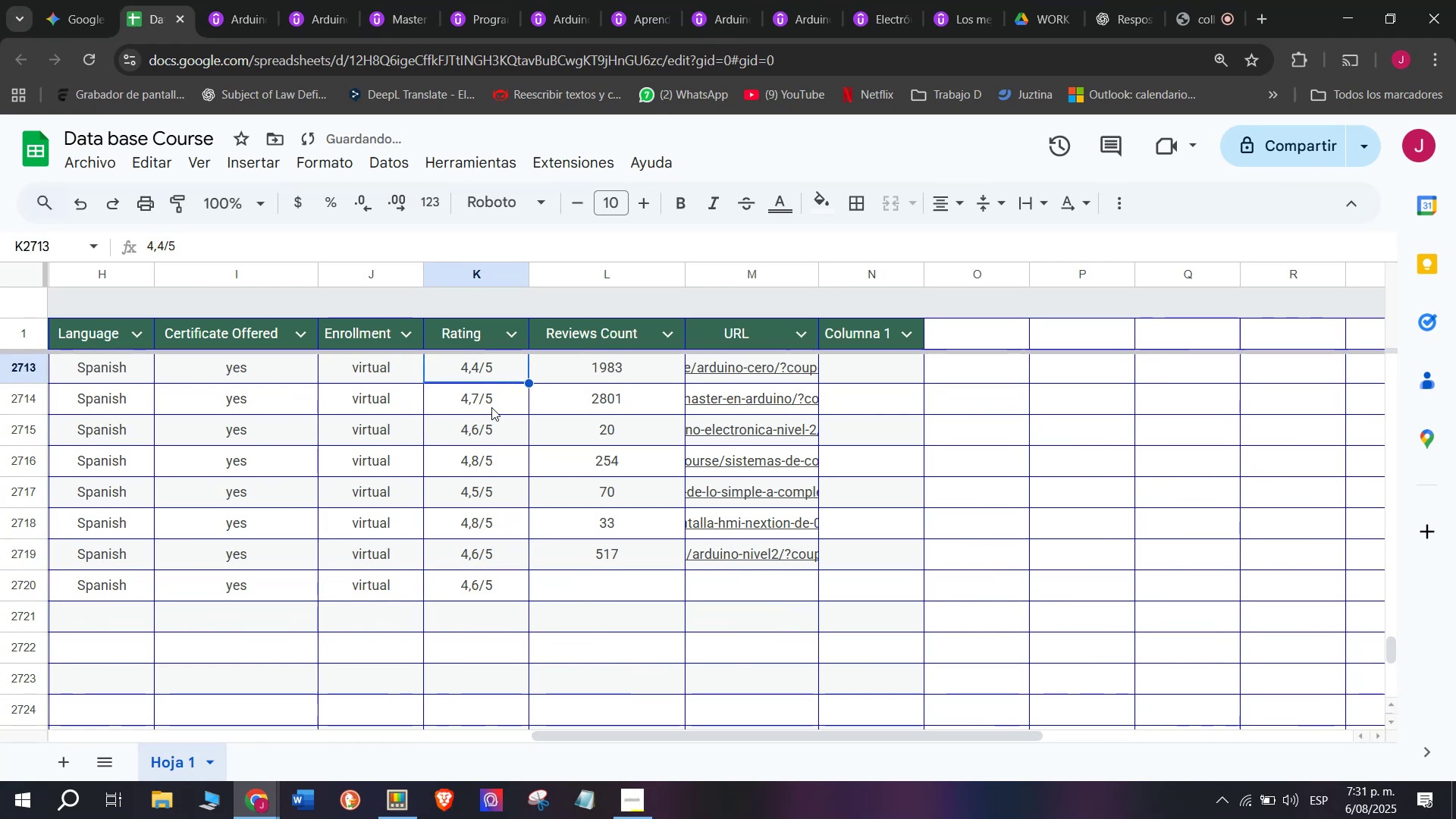 
key(Break)
 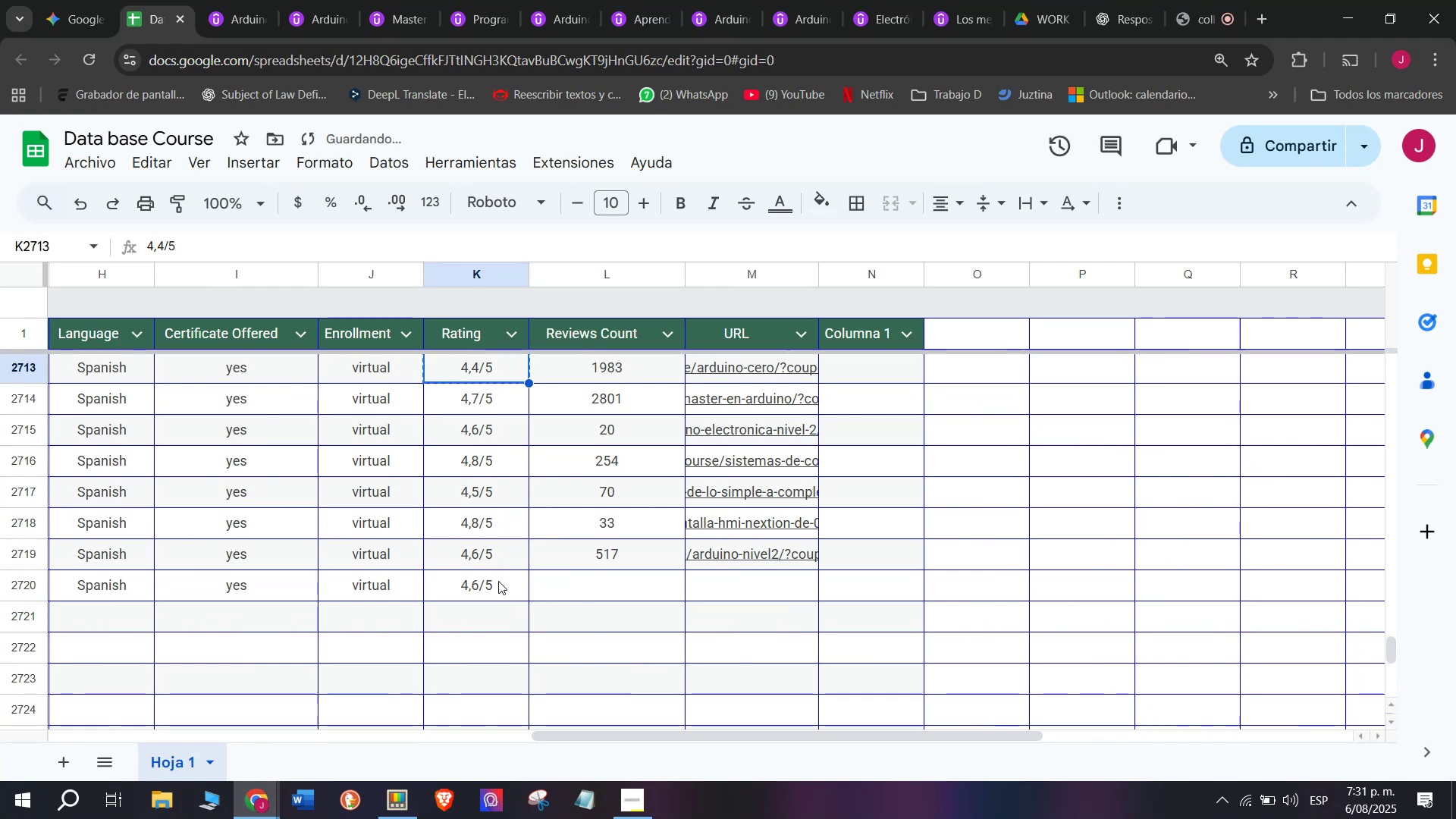 
key(Control+C)
 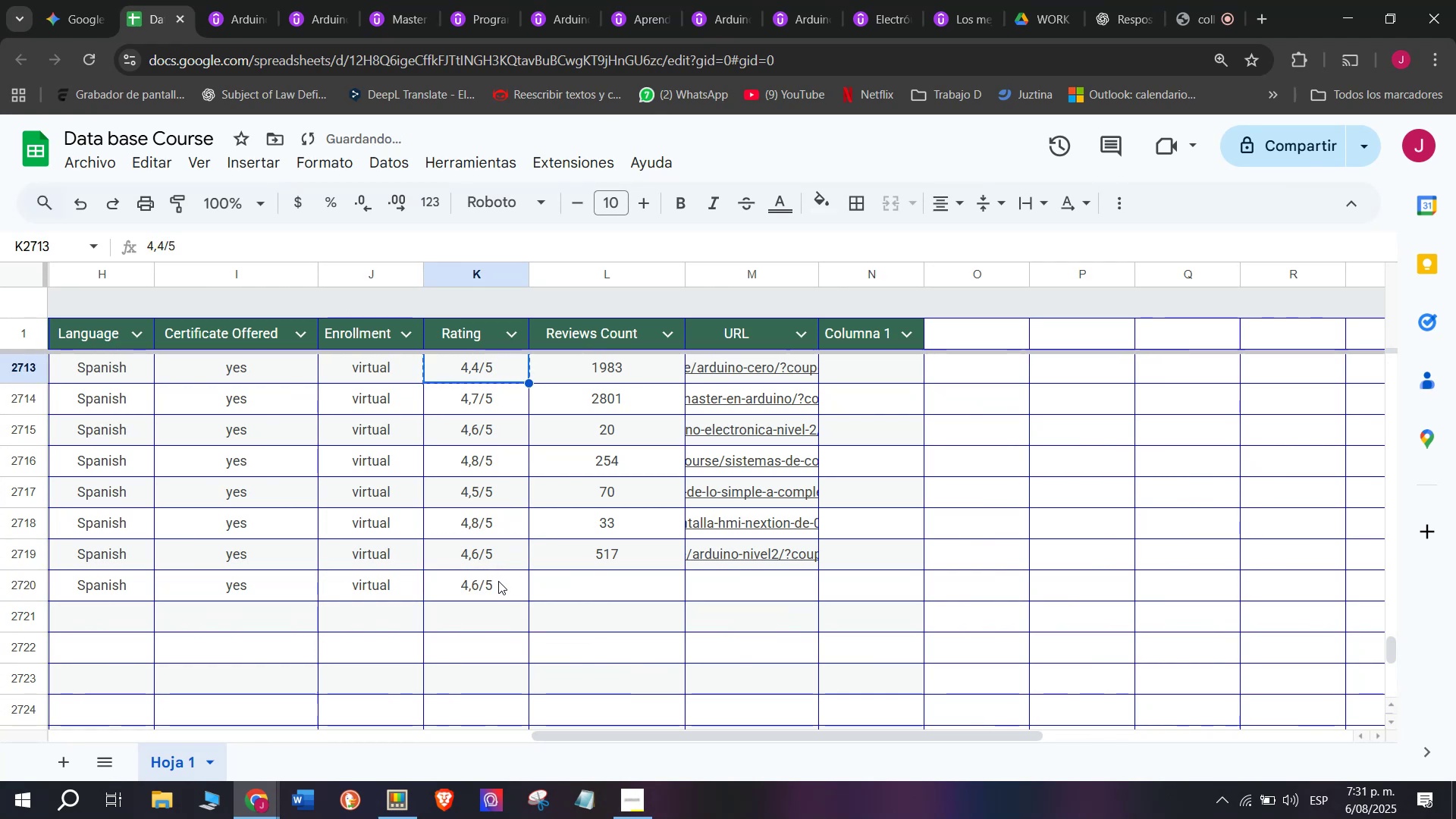 
key(Z)
 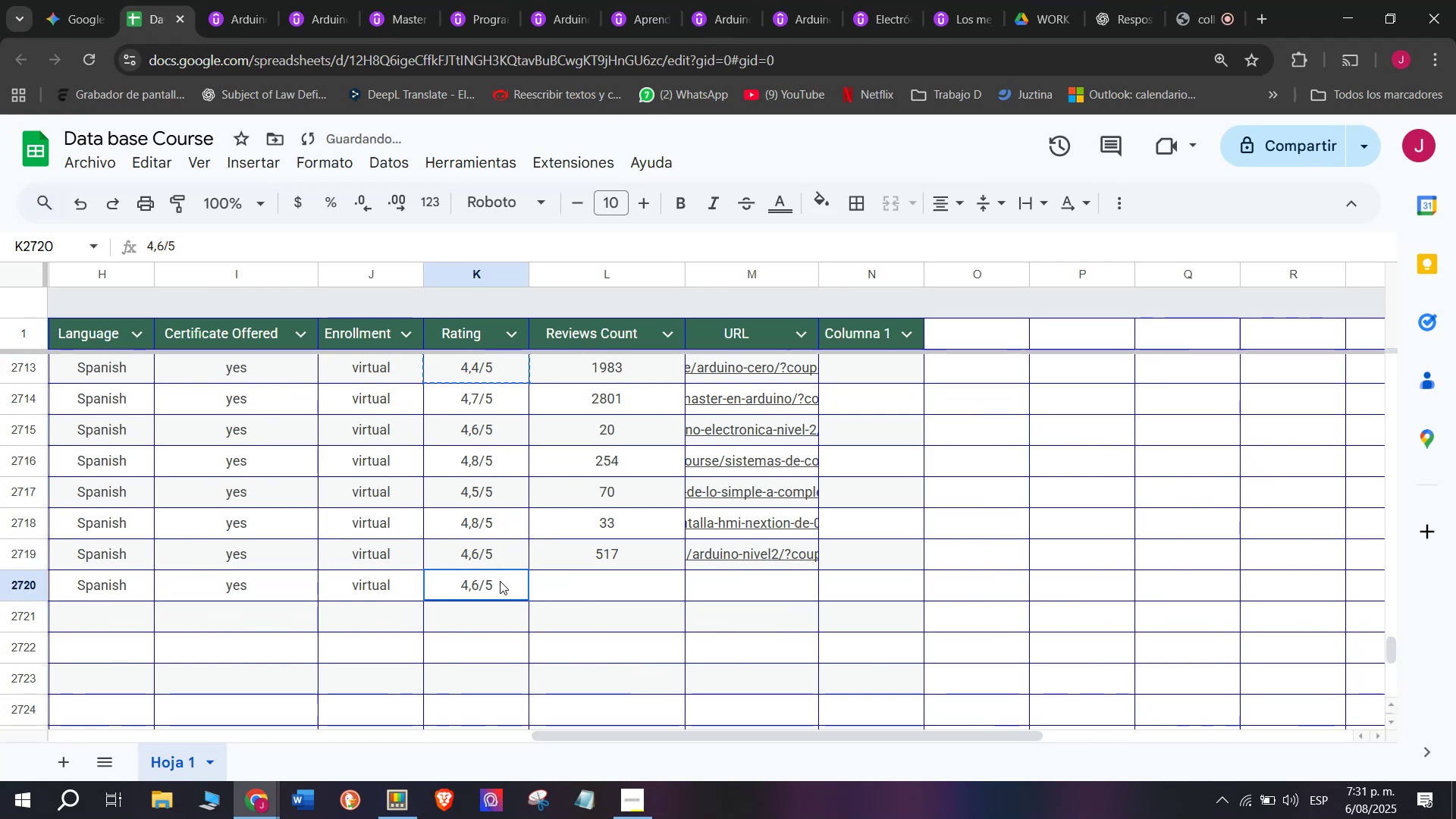 
key(Control+ControlLeft)
 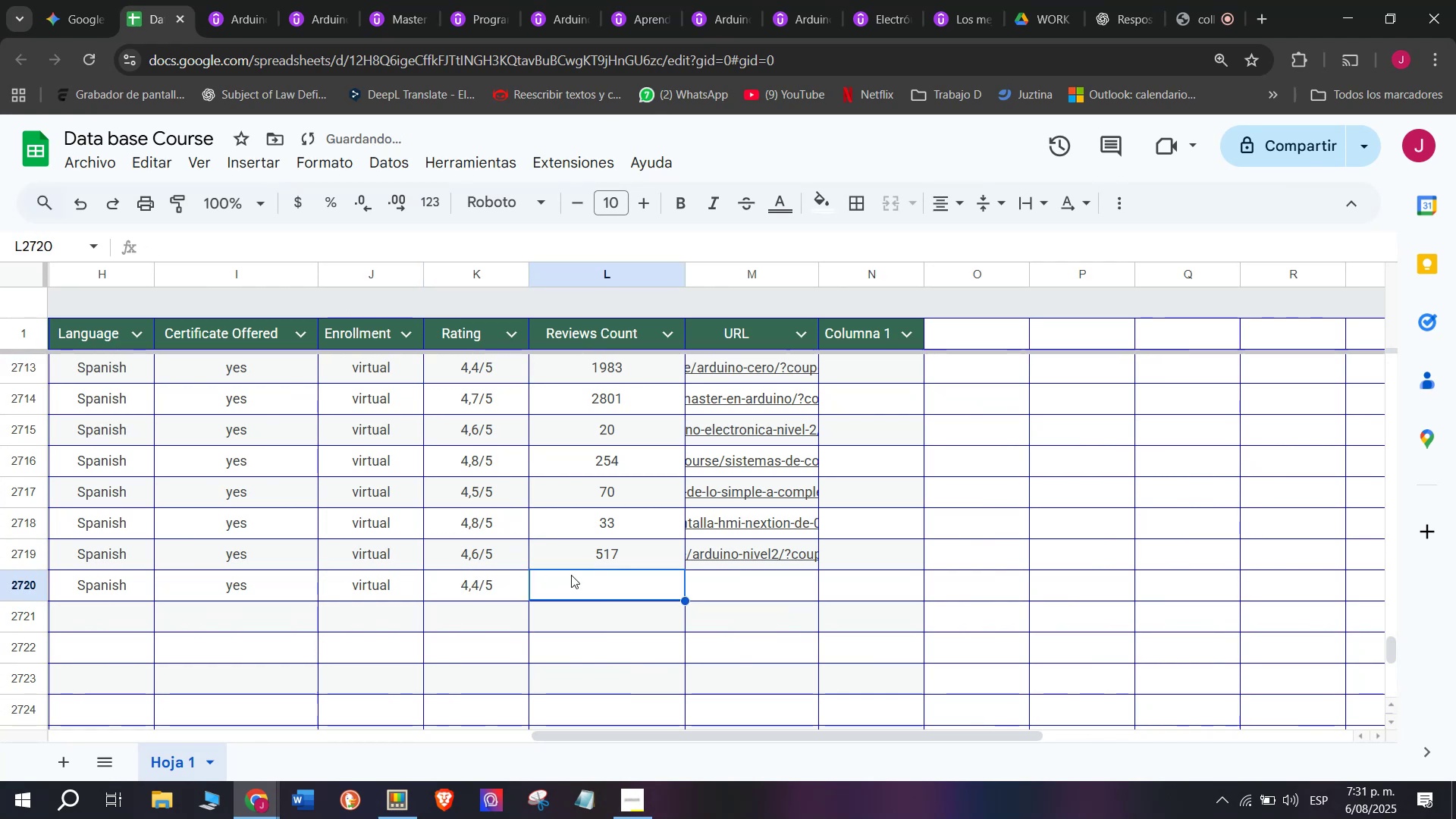 
key(Control+V)
 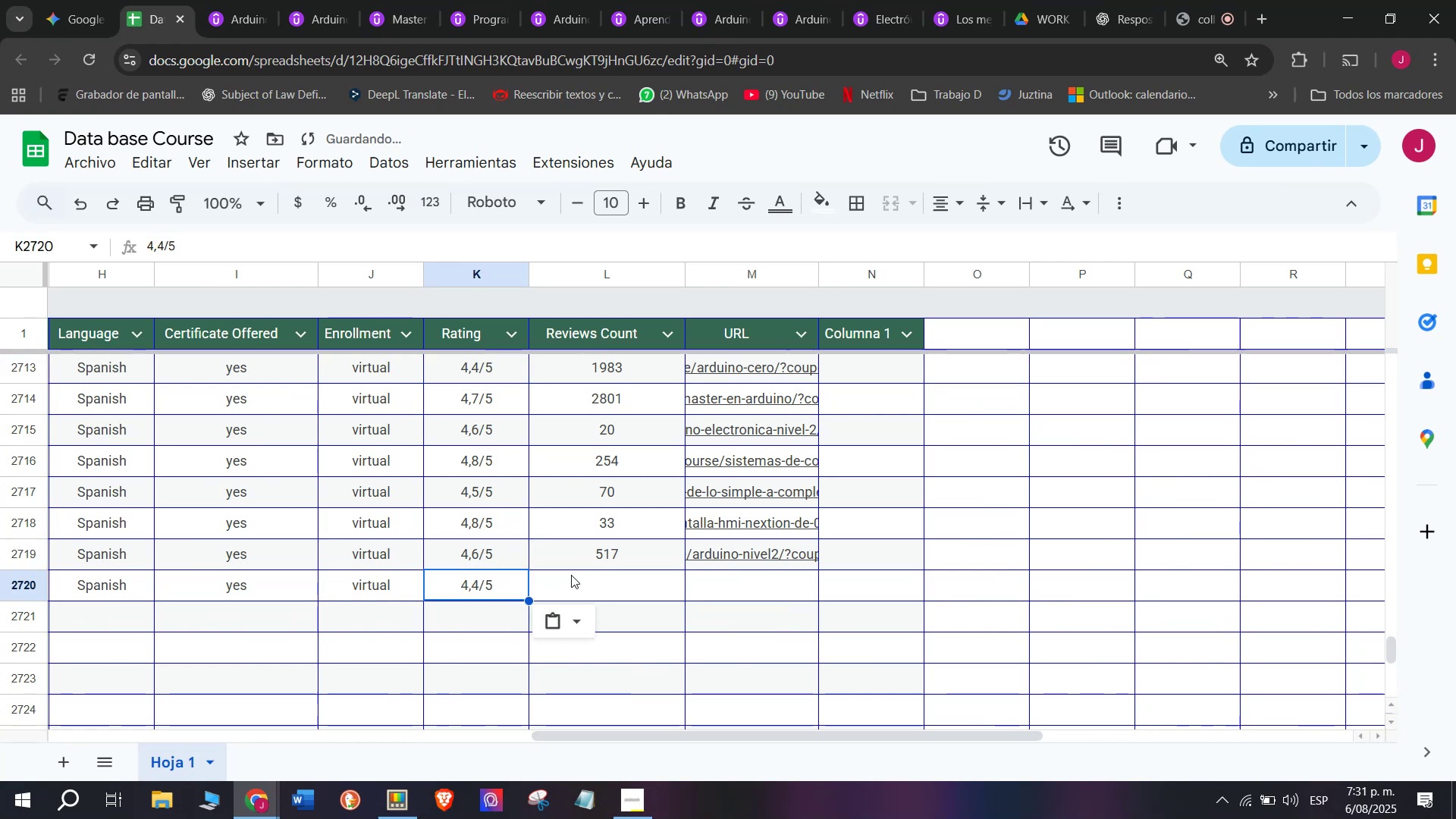 
double_click([571, 575])
 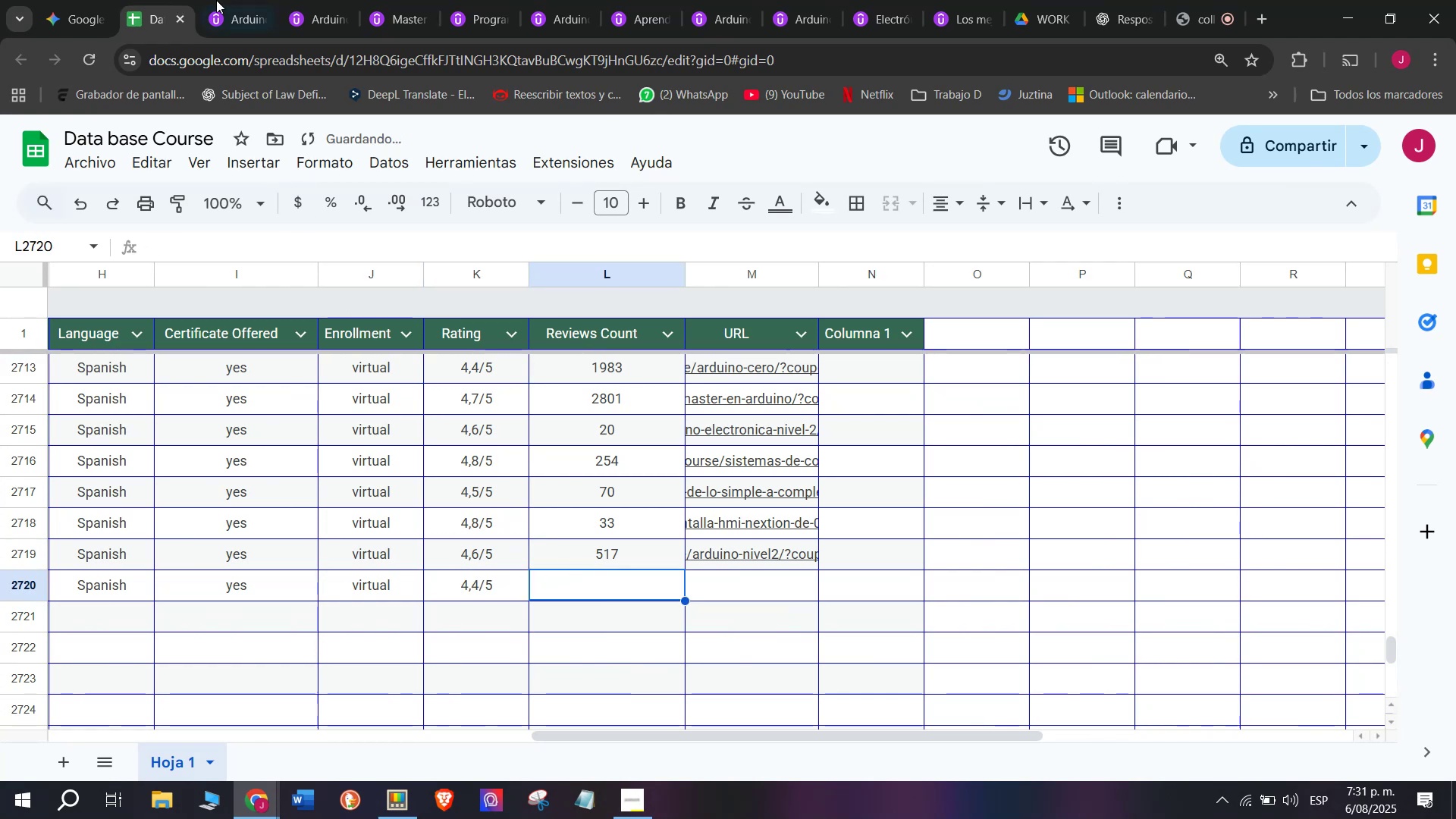 
left_click([226, 0])
 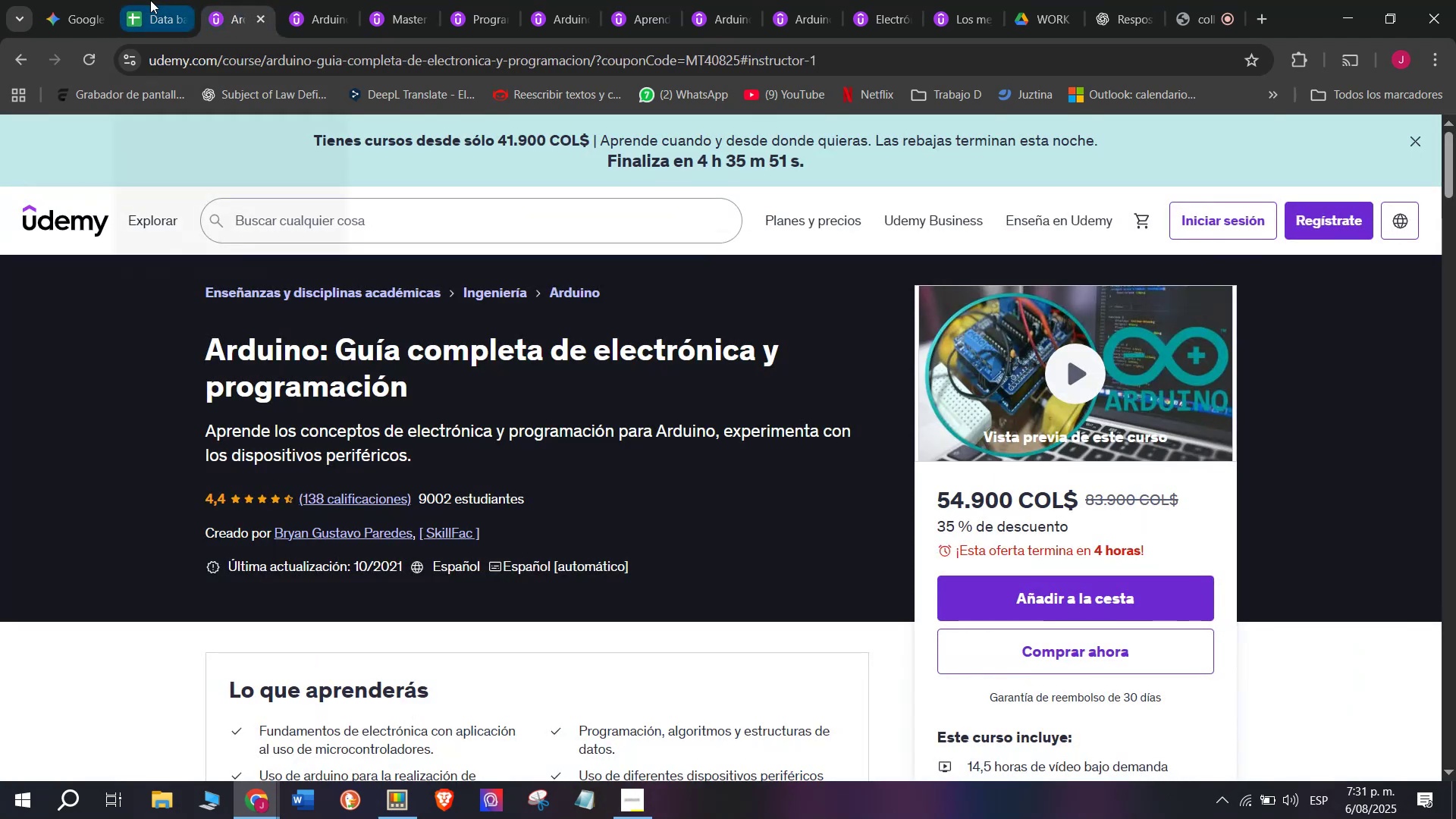 
left_click([150, 0])
 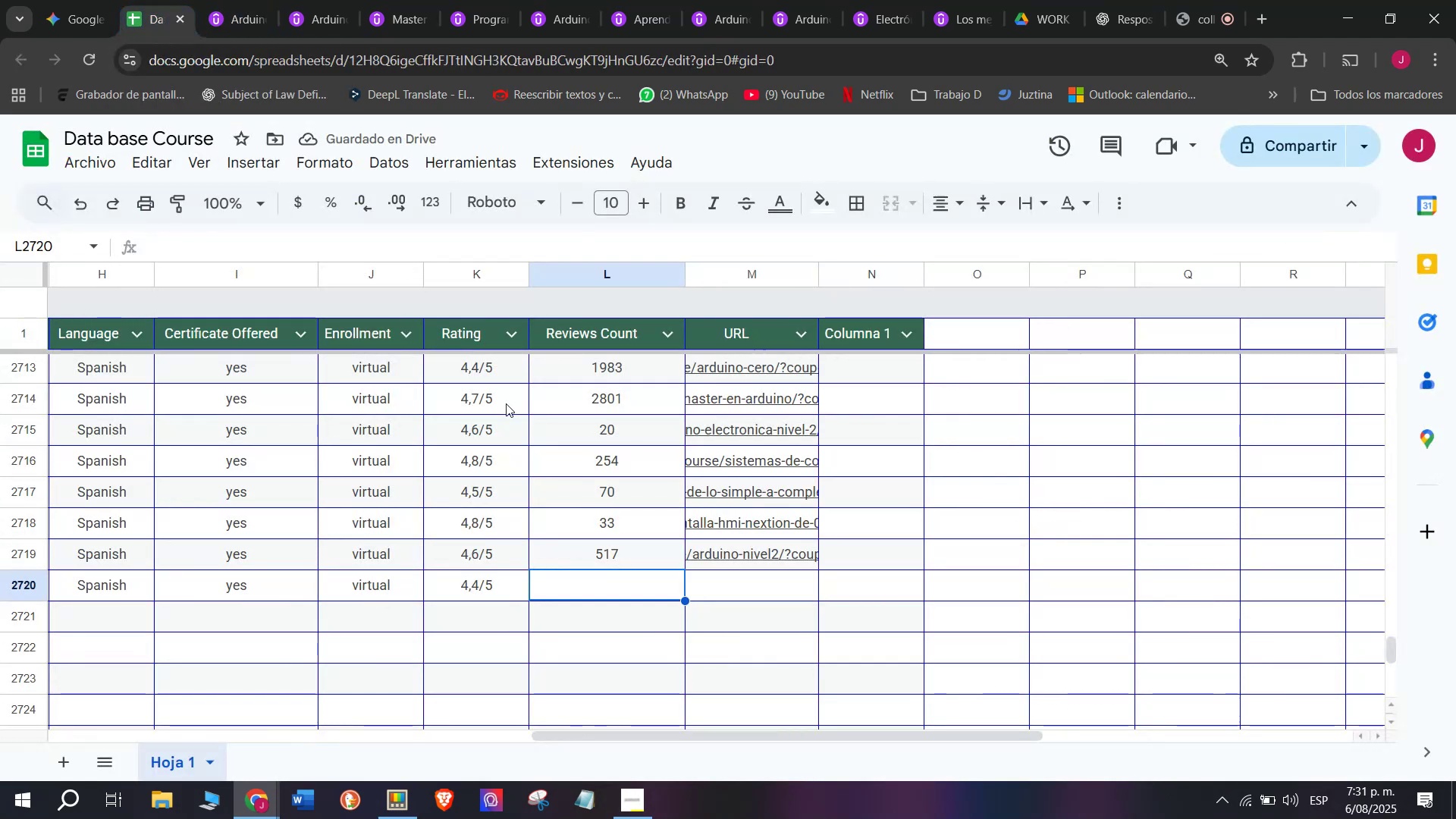 
type(138)
 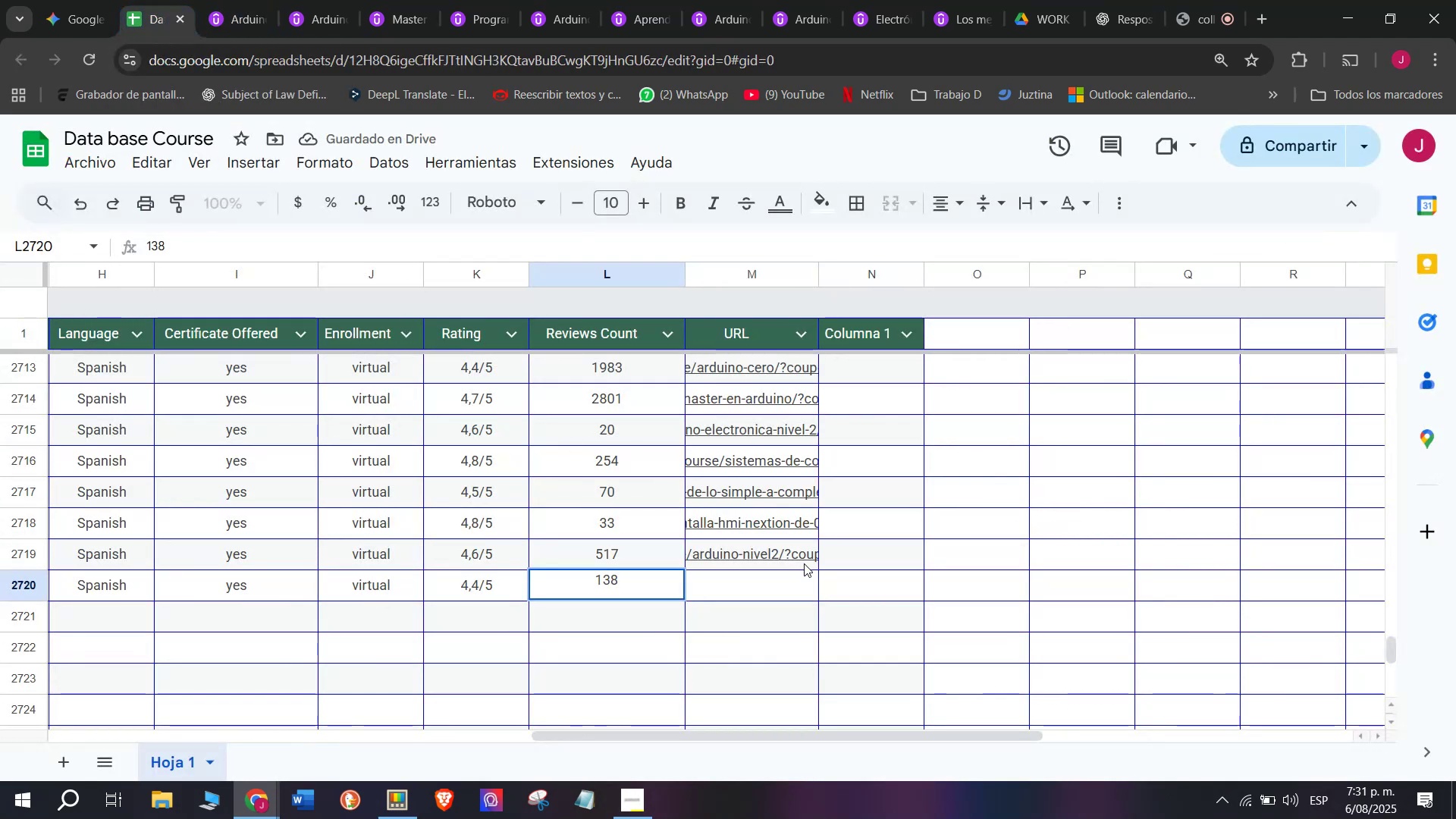 
left_click([800, 582])
 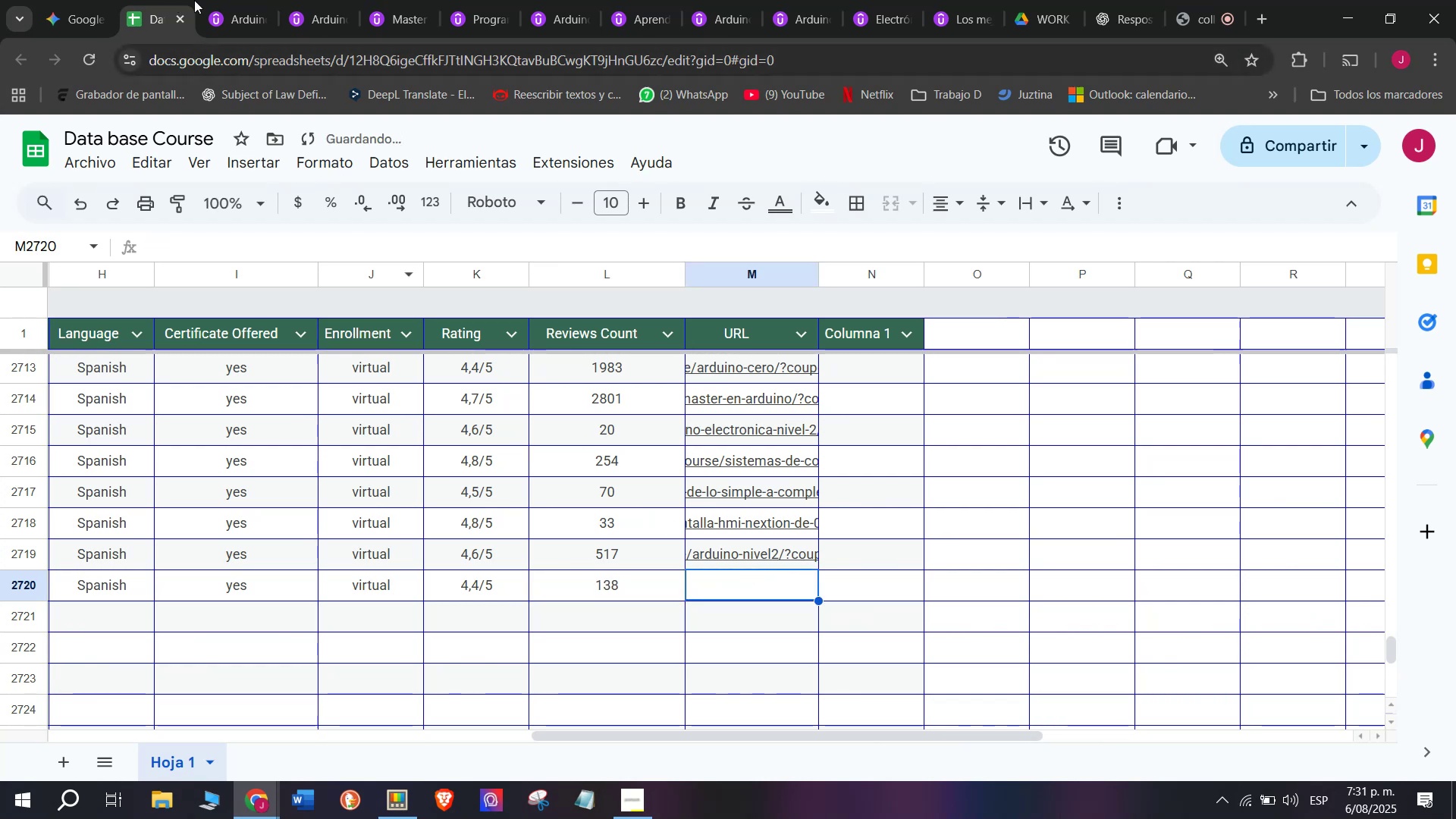 
left_click([218, 0])
 